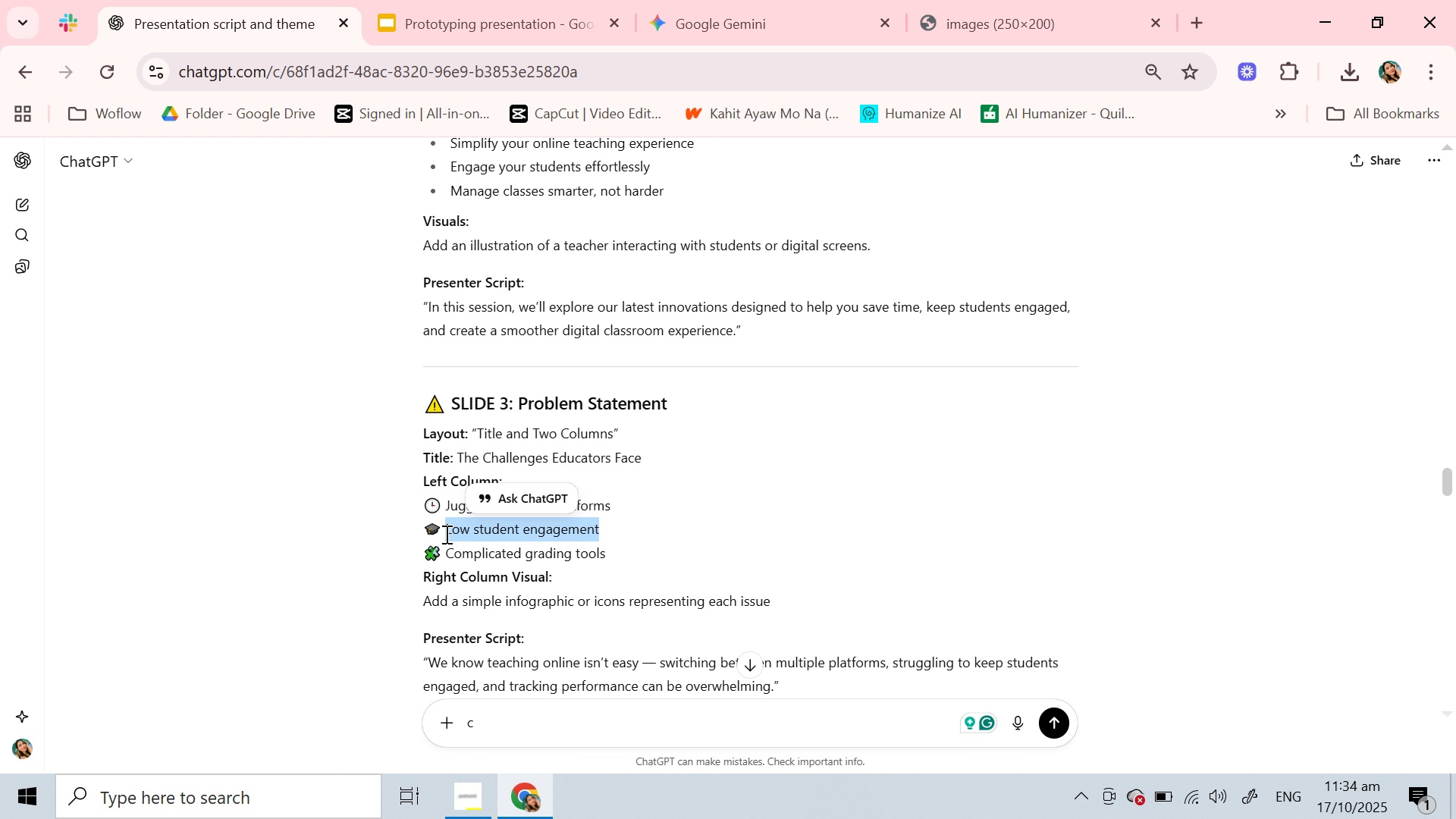 
key(Control+C)
 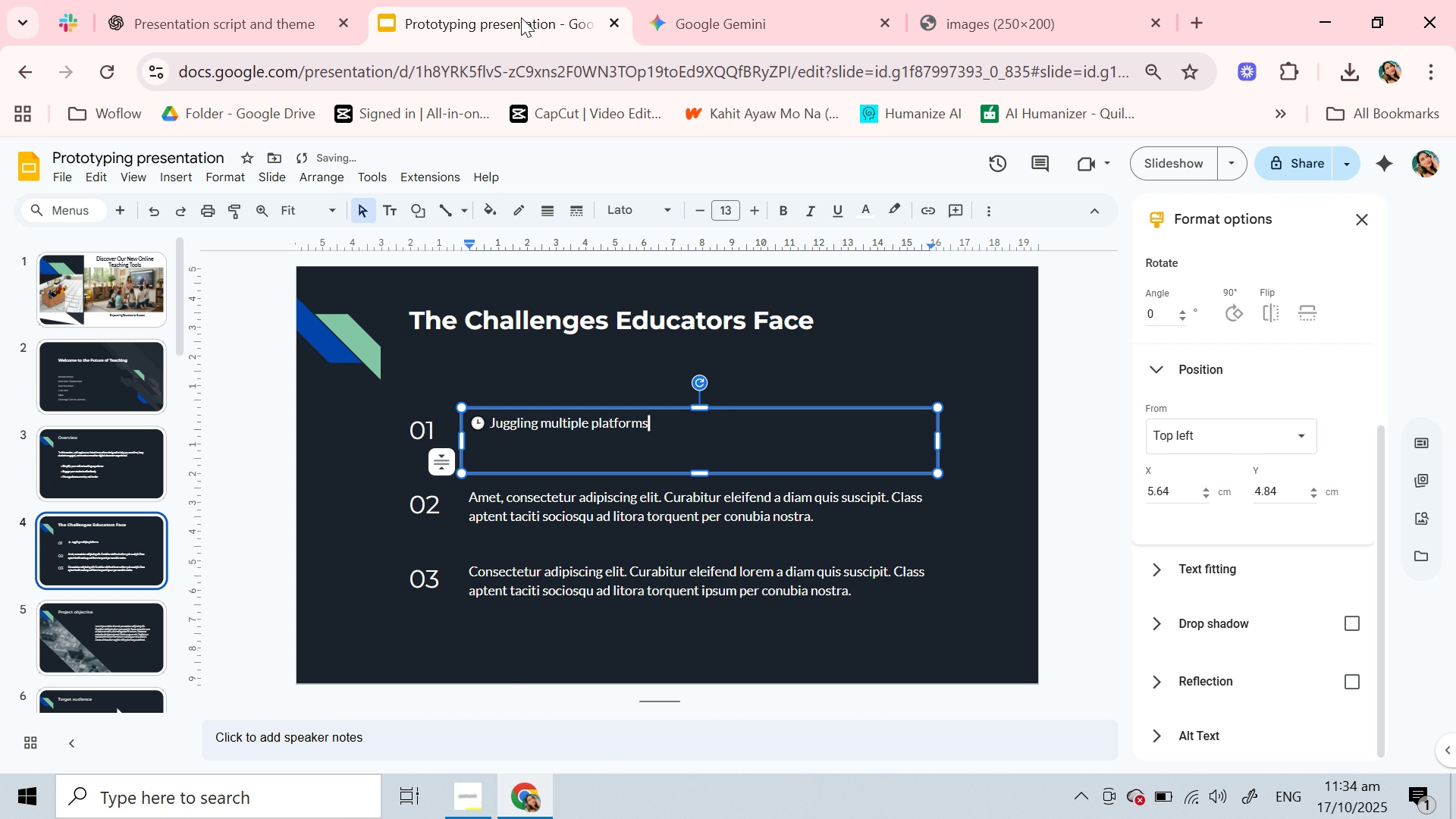 
left_click([521, 17])
 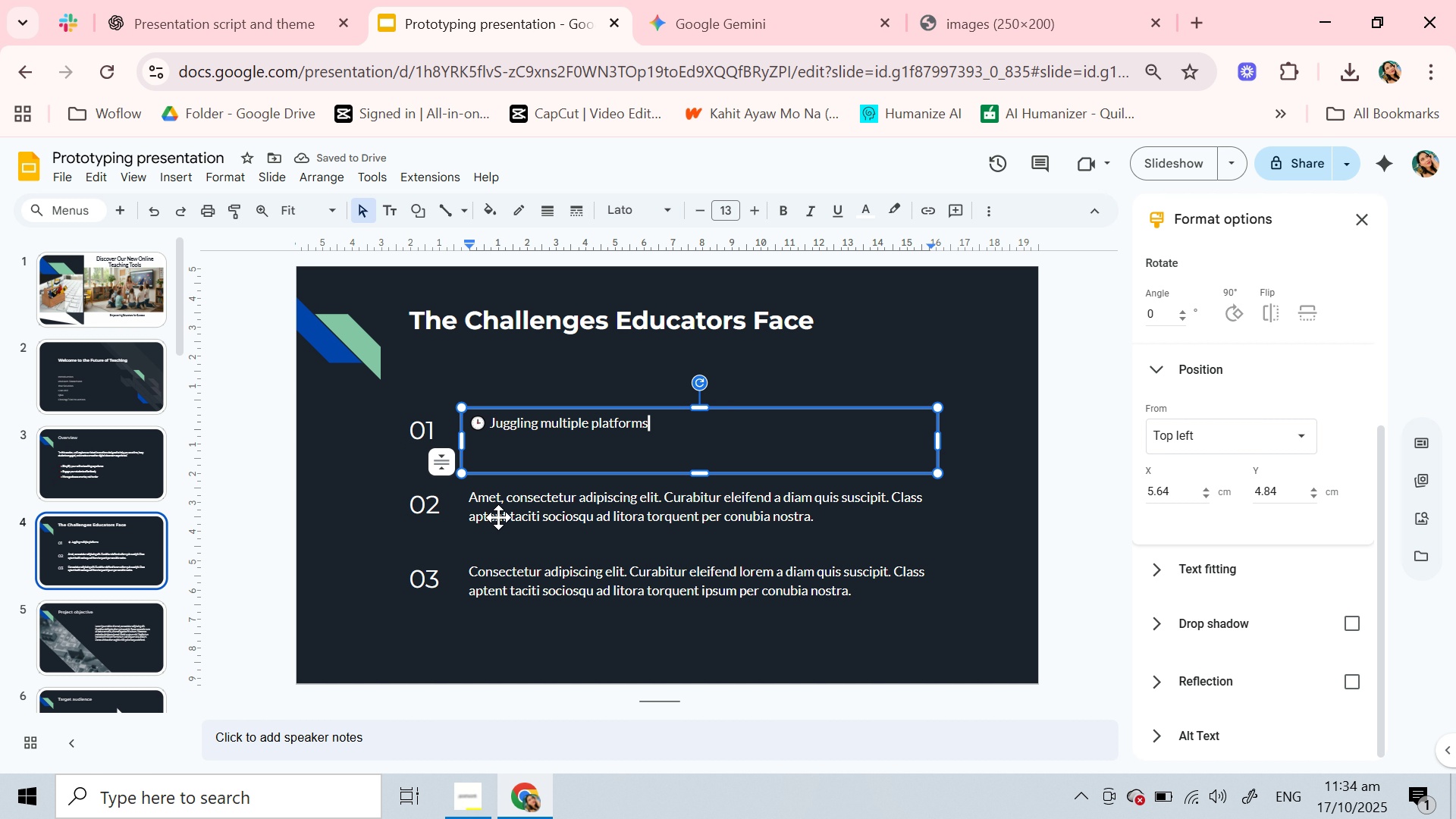 
double_click([498, 517])
 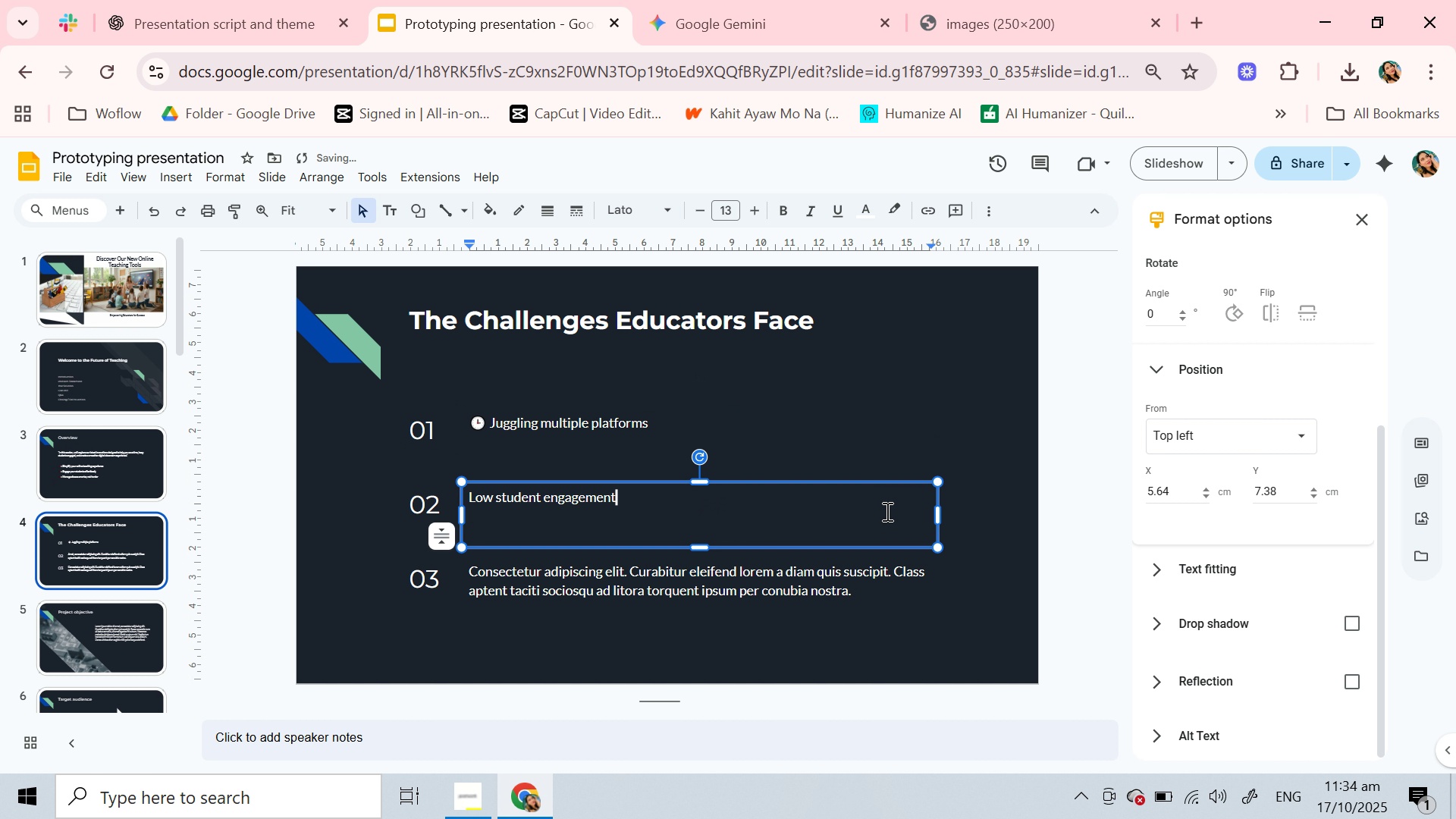 
key(Control+V)
 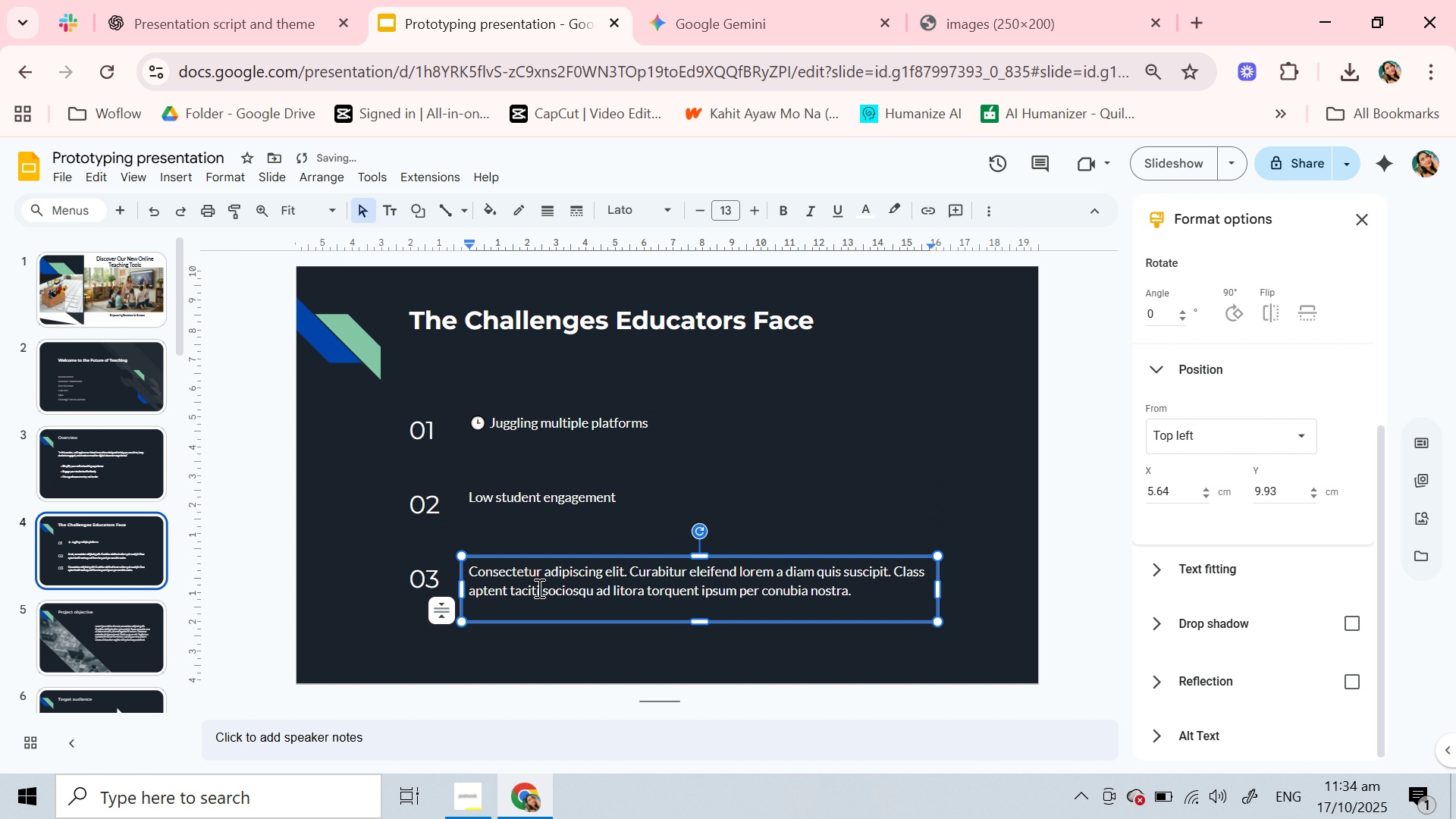 
double_click([538, 588])
 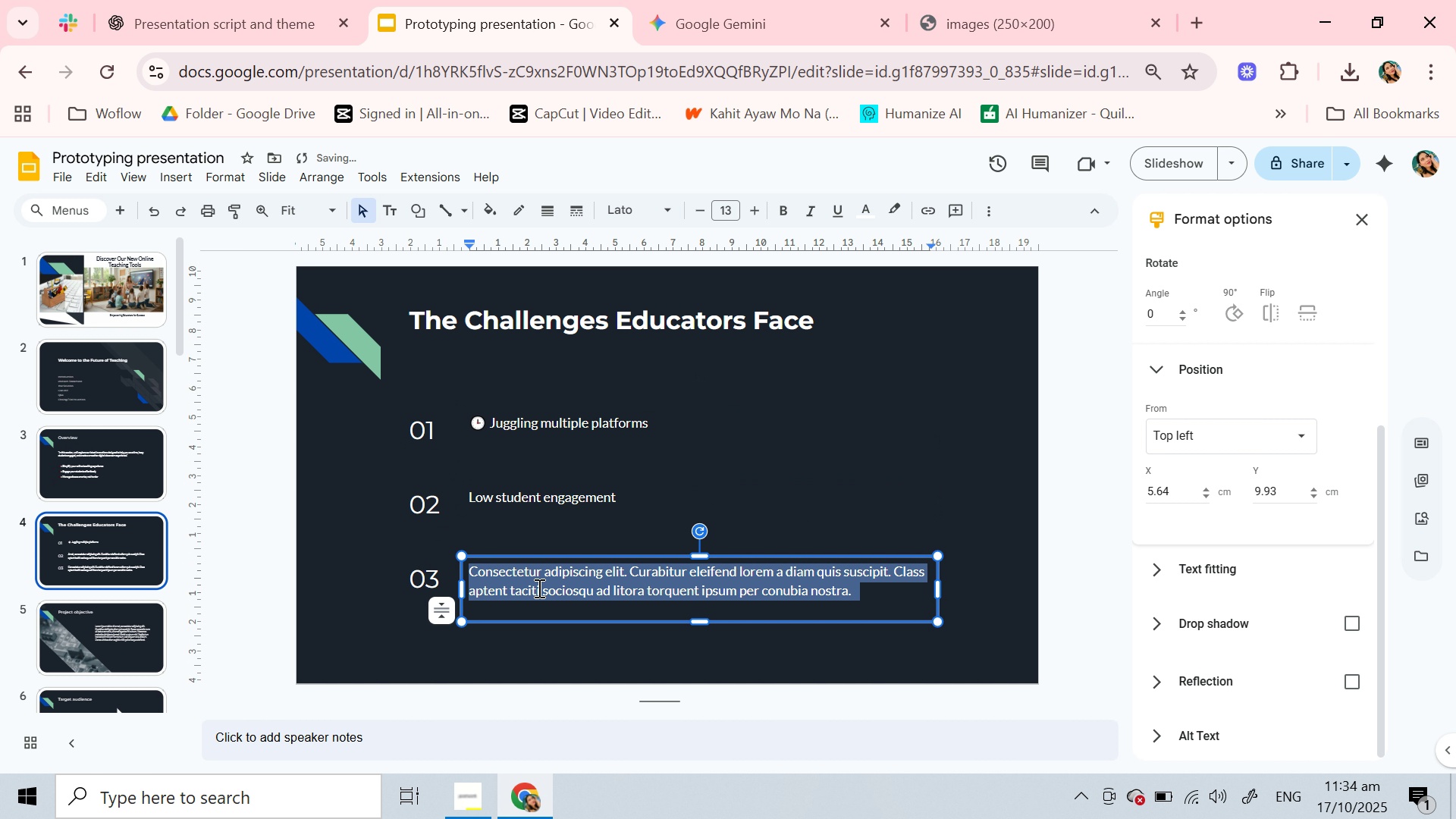 
triple_click([538, 588])
 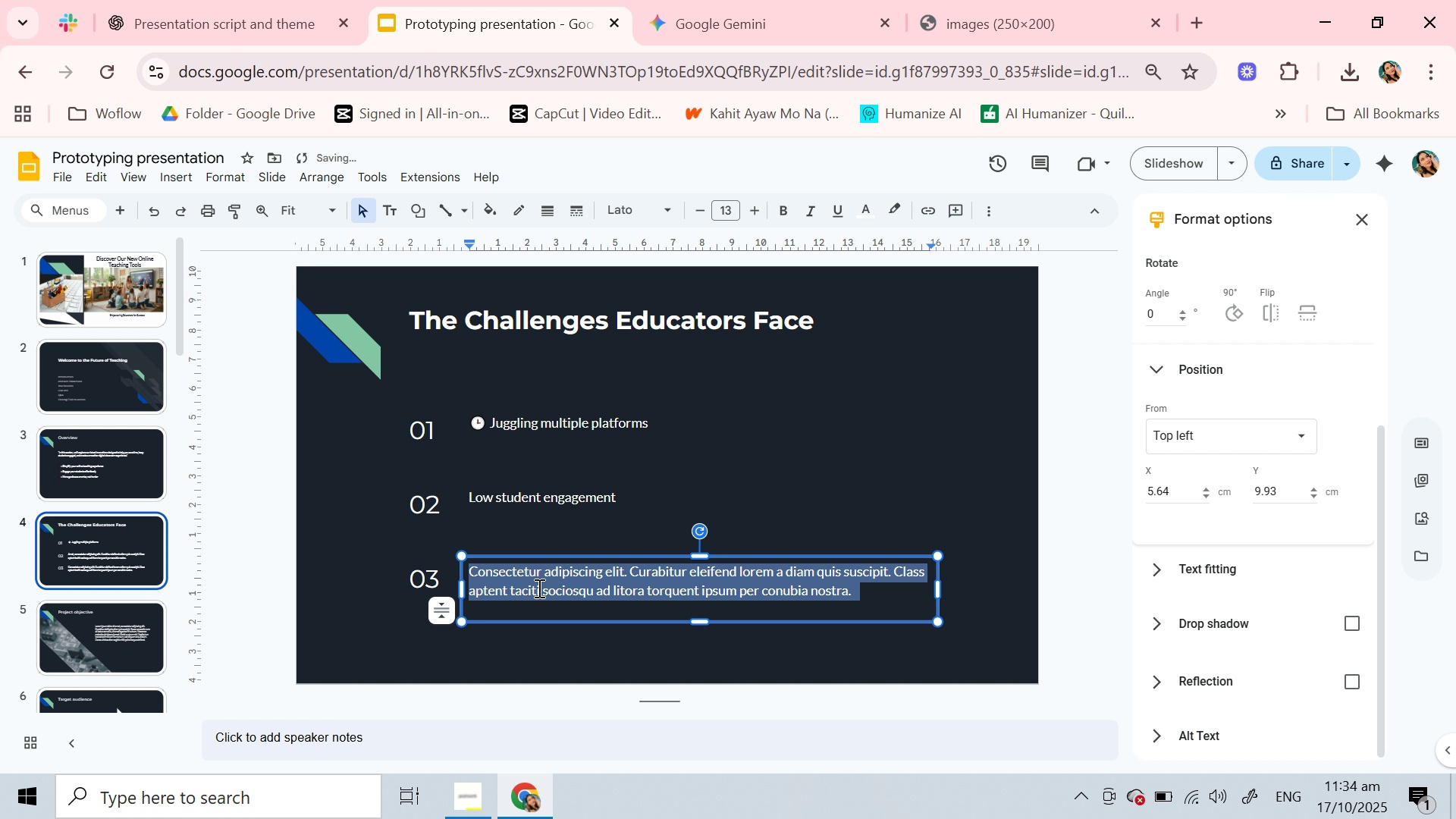 
triple_click([538, 588])
 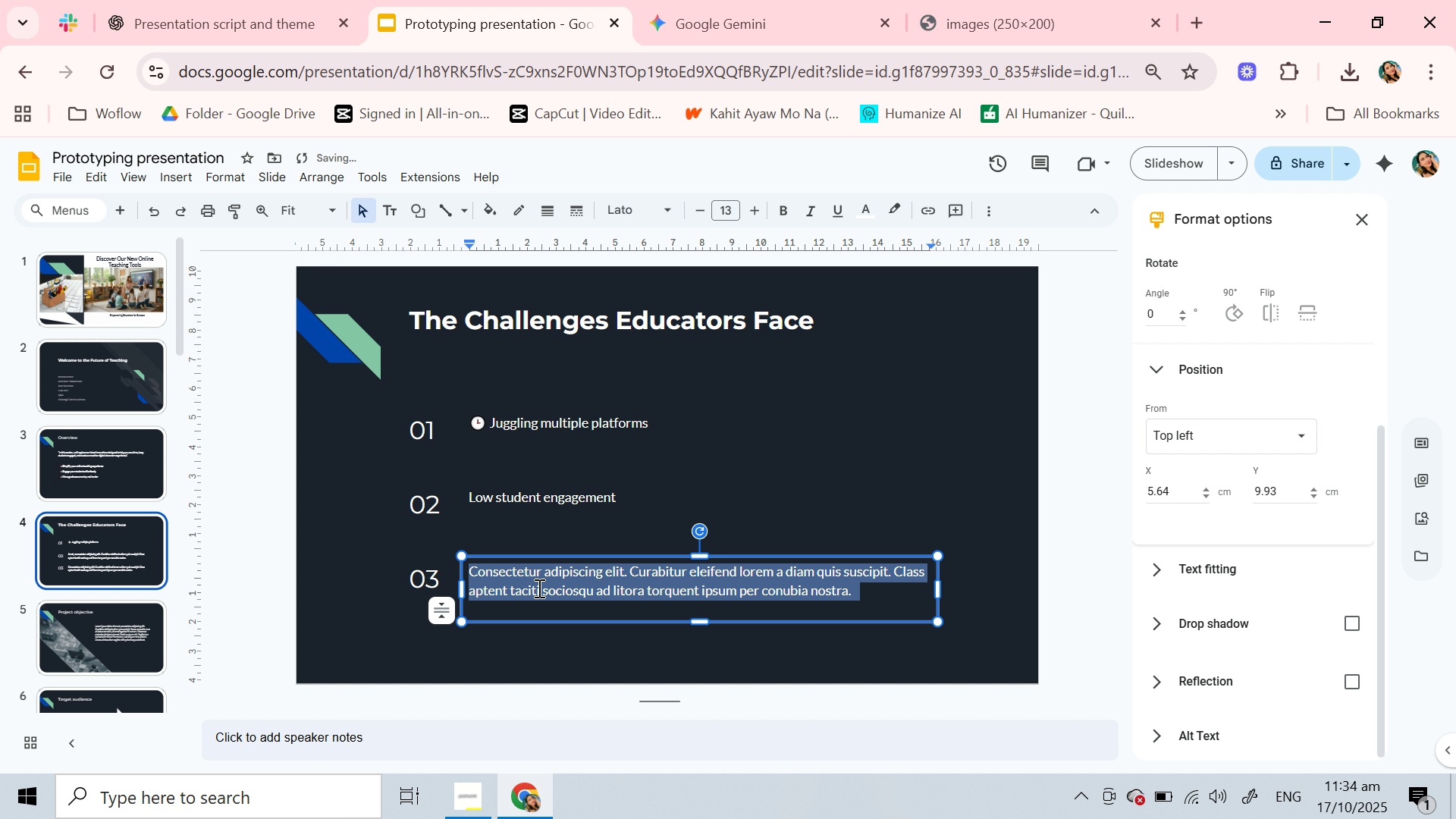 
triple_click([538, 588])
 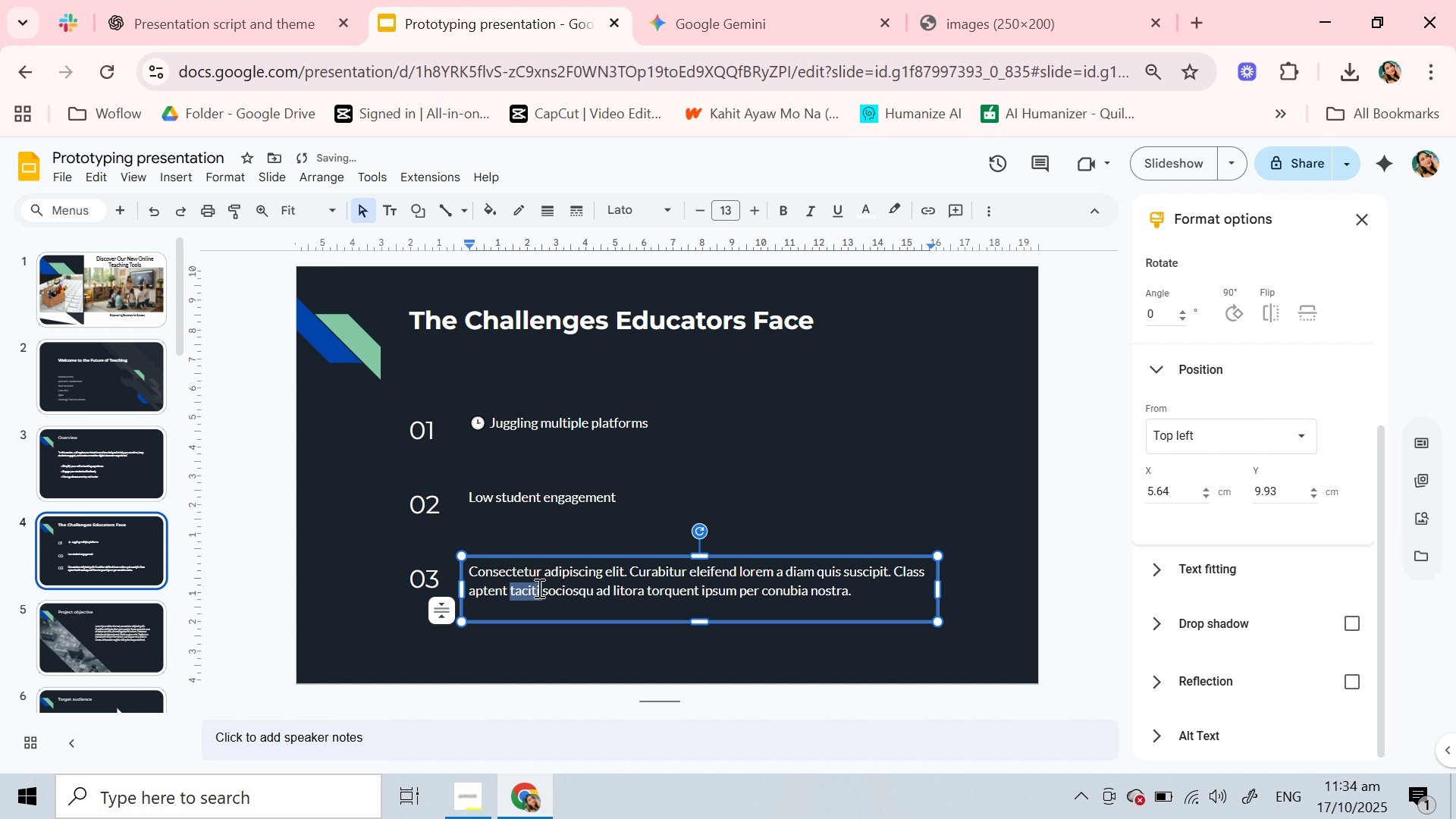 
triple_click([538, 588])
 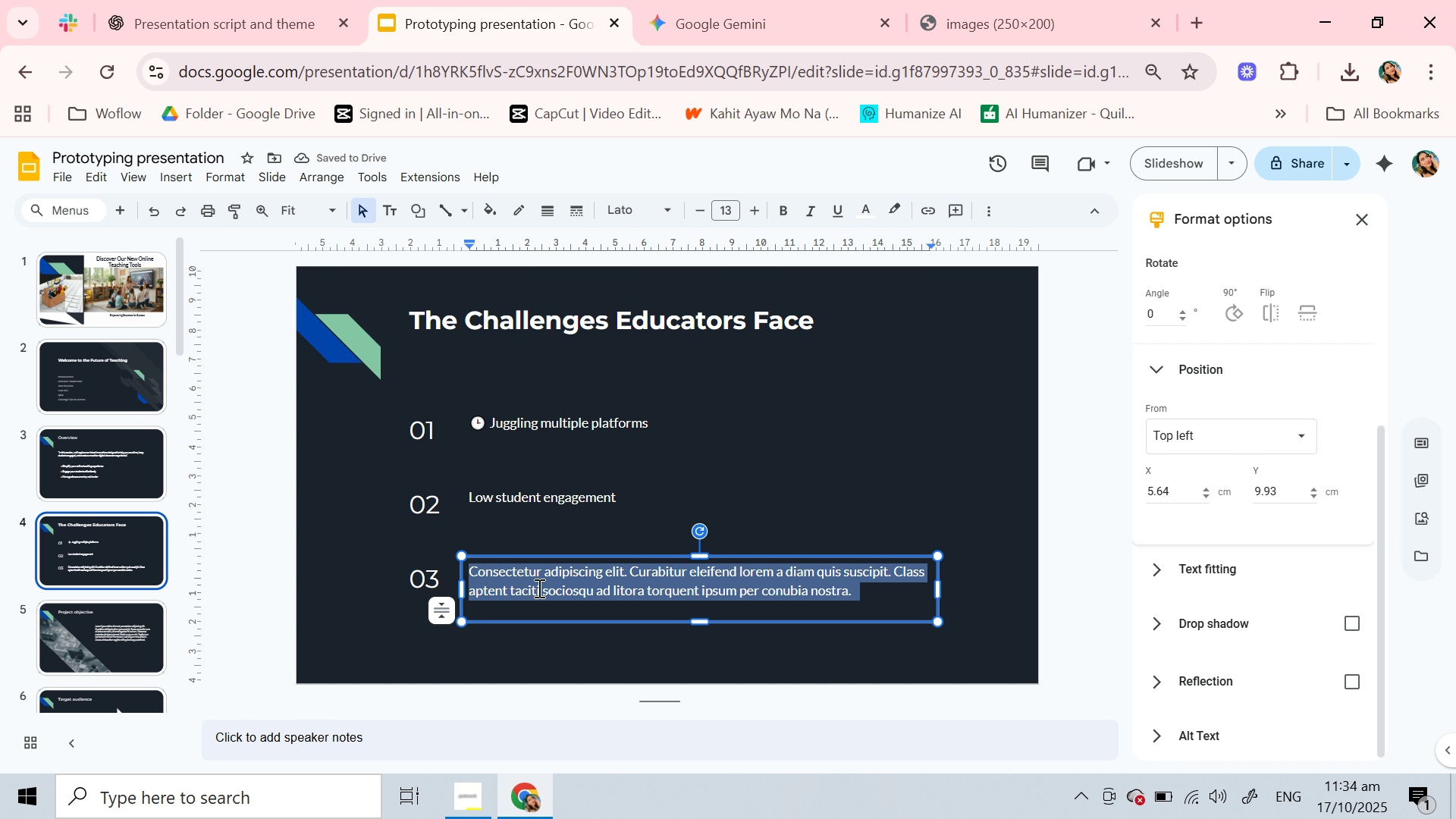 
triple_click([538, 588])
 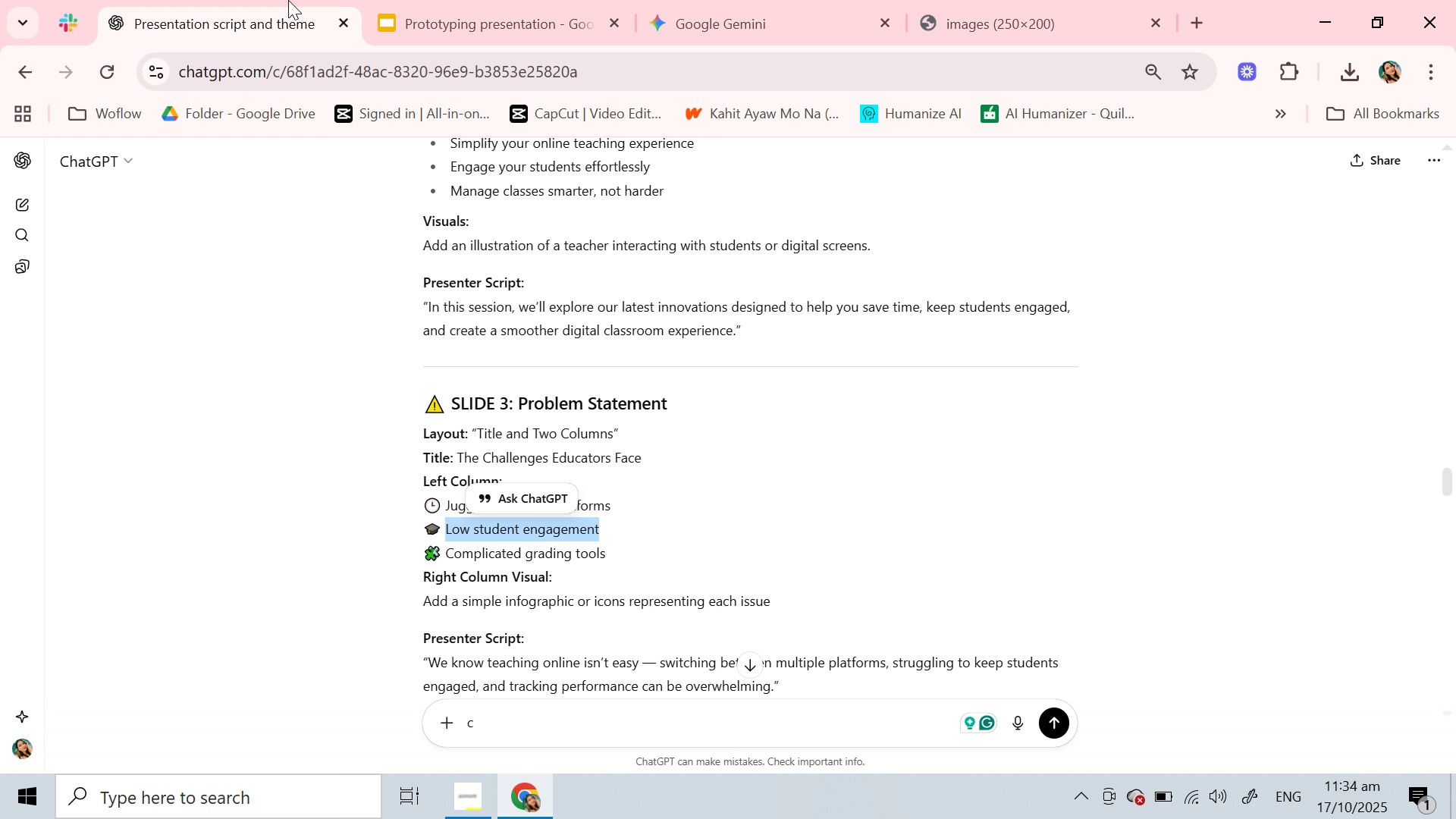 
left_click([288, 0])
 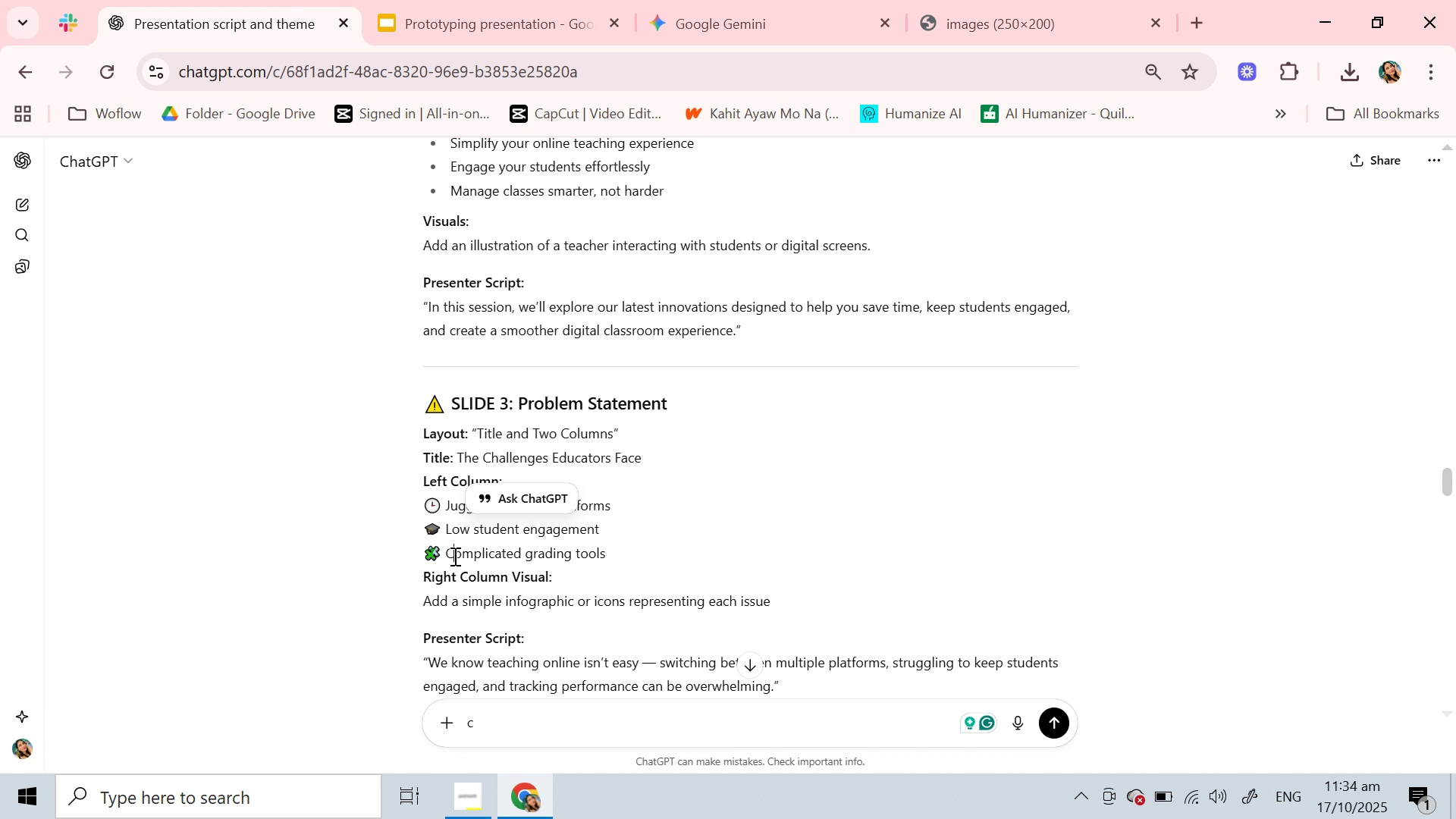 
double_click([453, 556])
 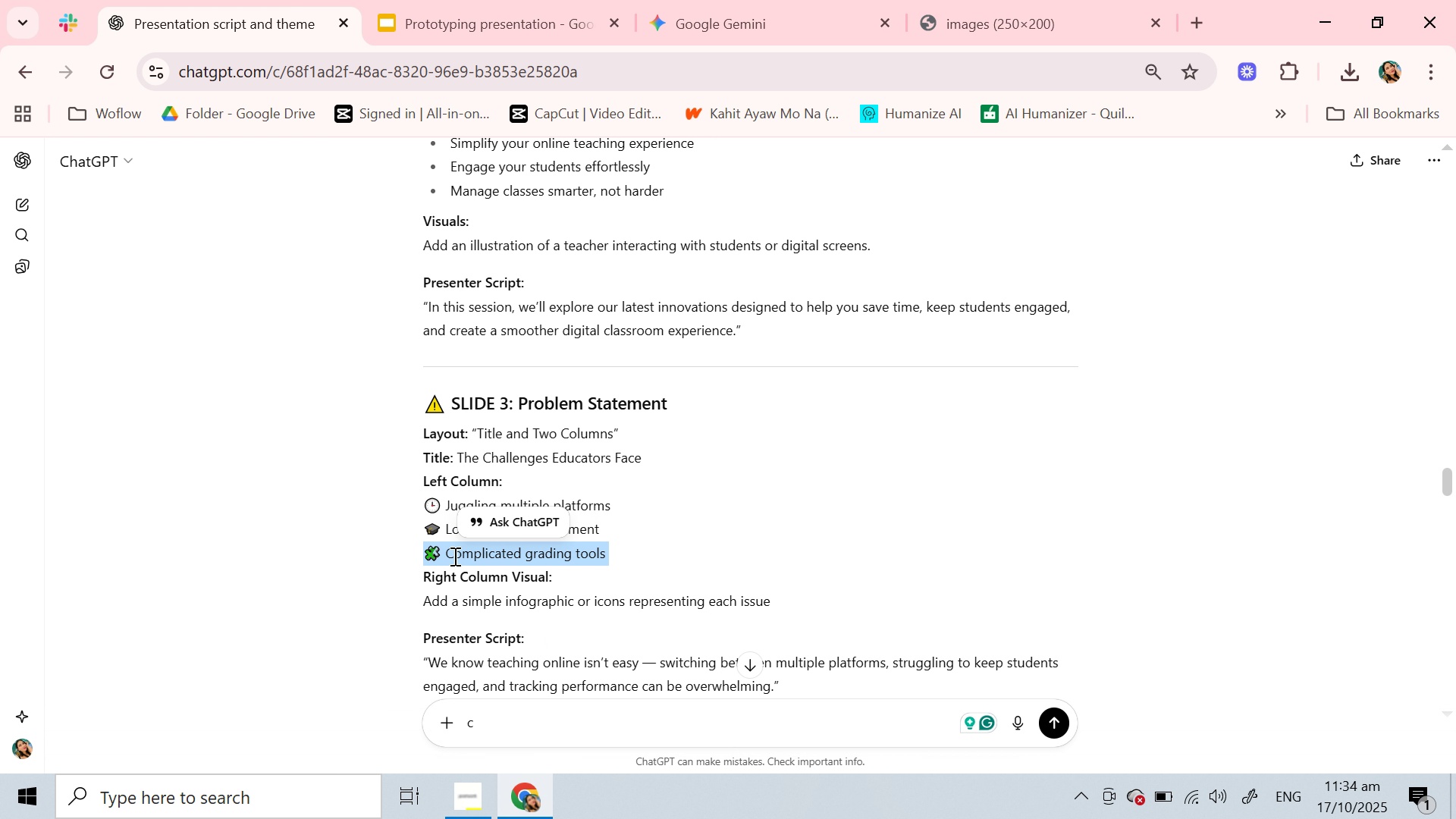 
triple_click([453, 556])
 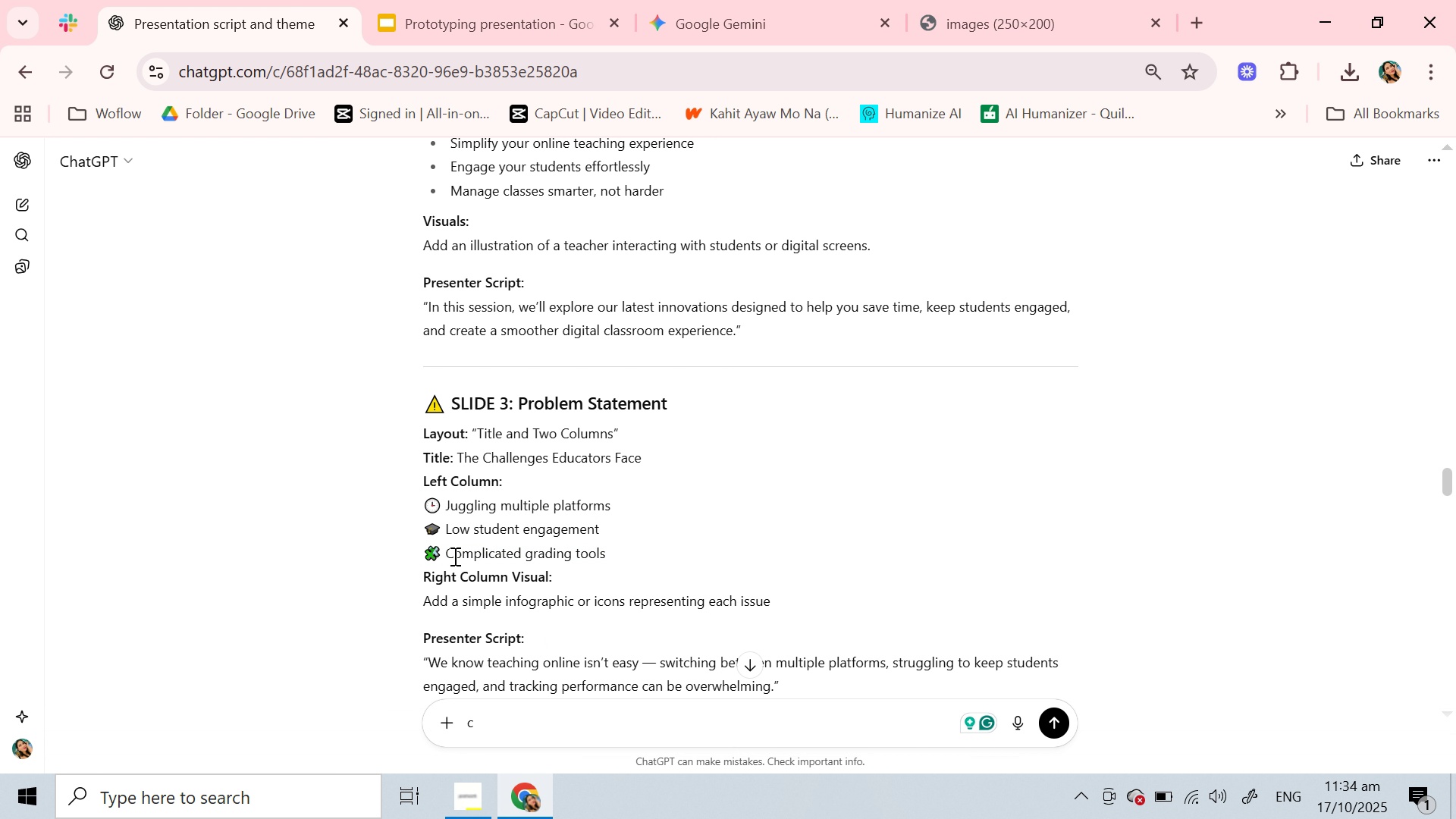 
left_click([453, 556])
 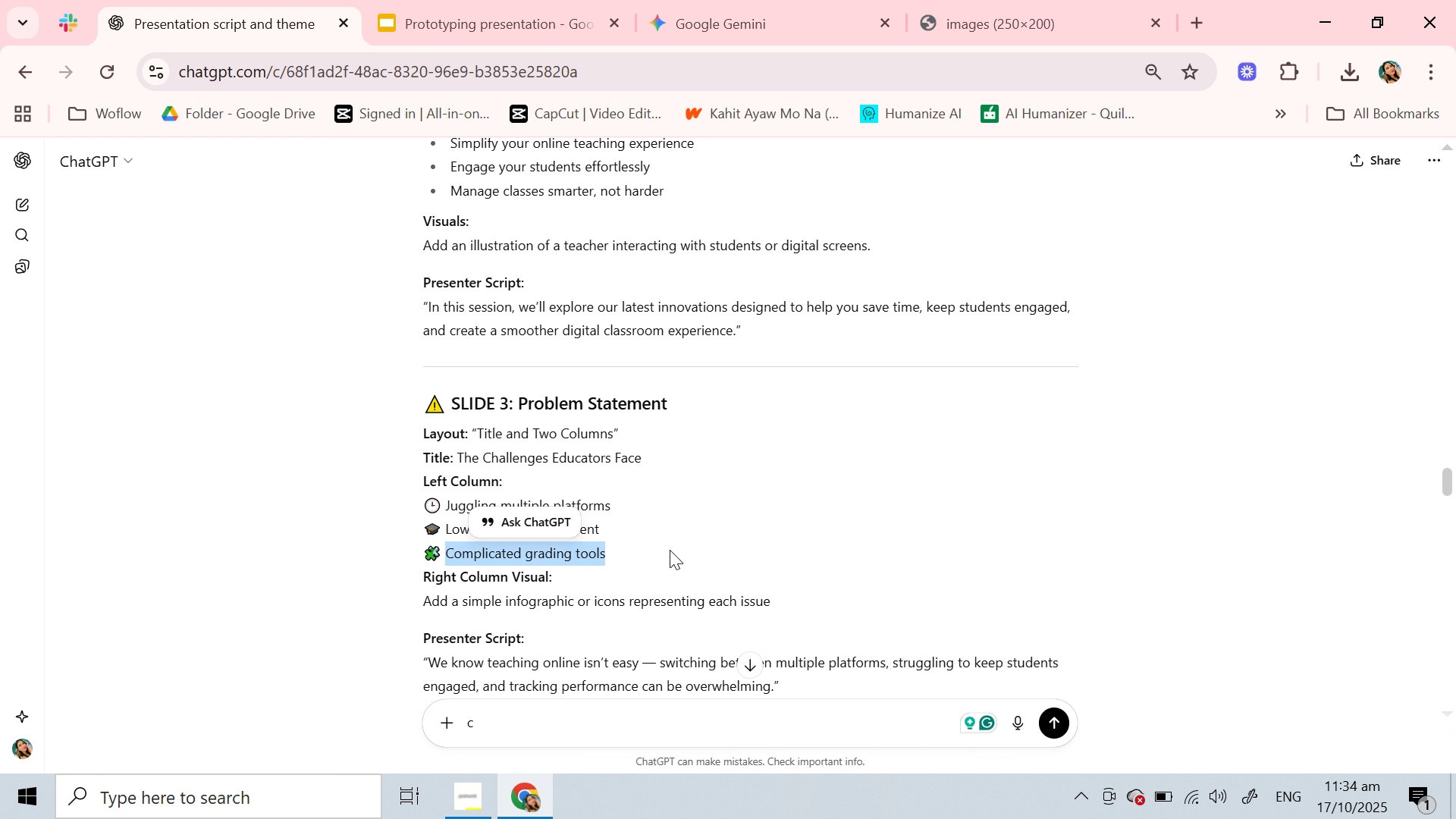 
key(Control+C)
 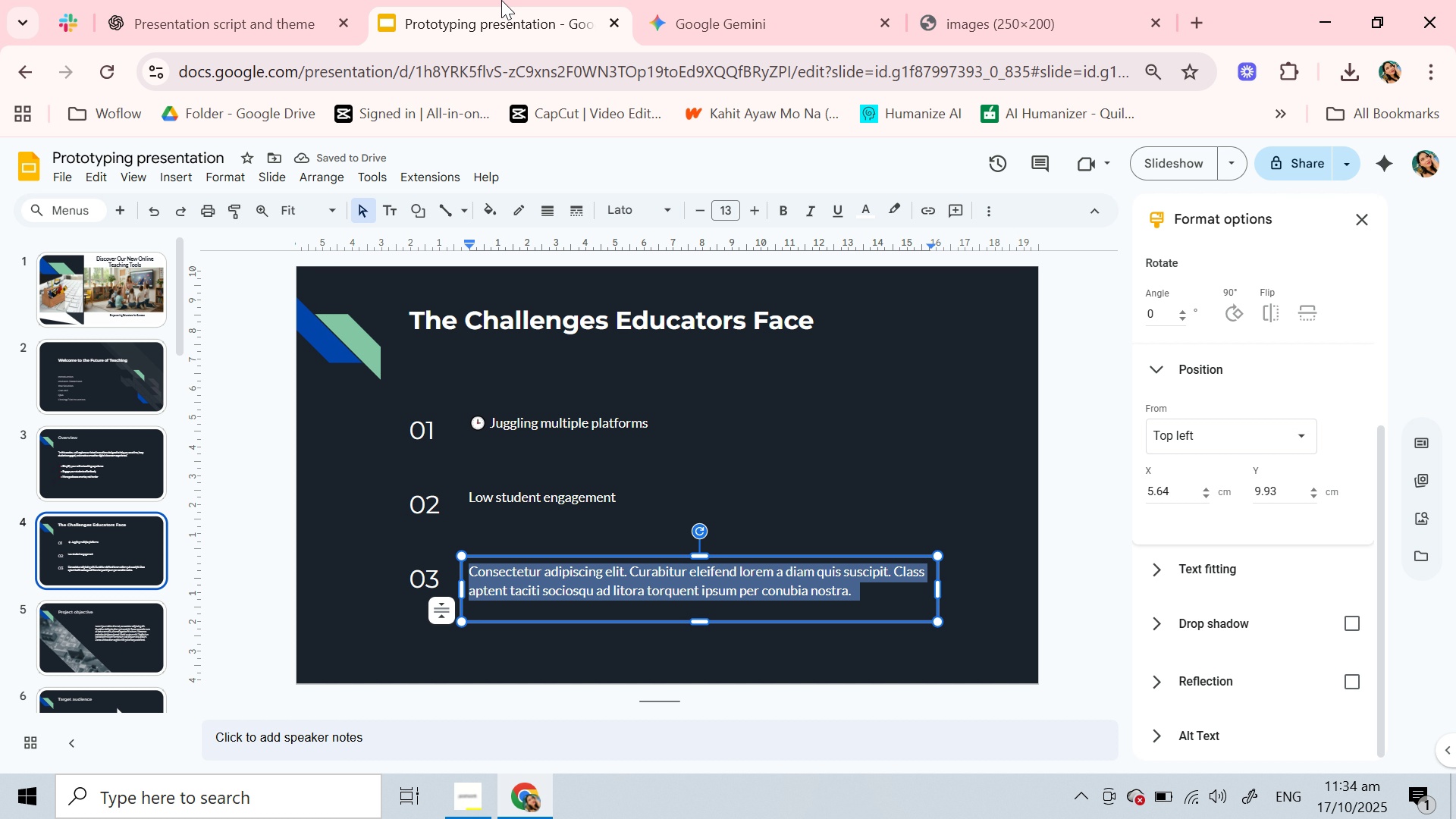 
left_click([501, 0])
 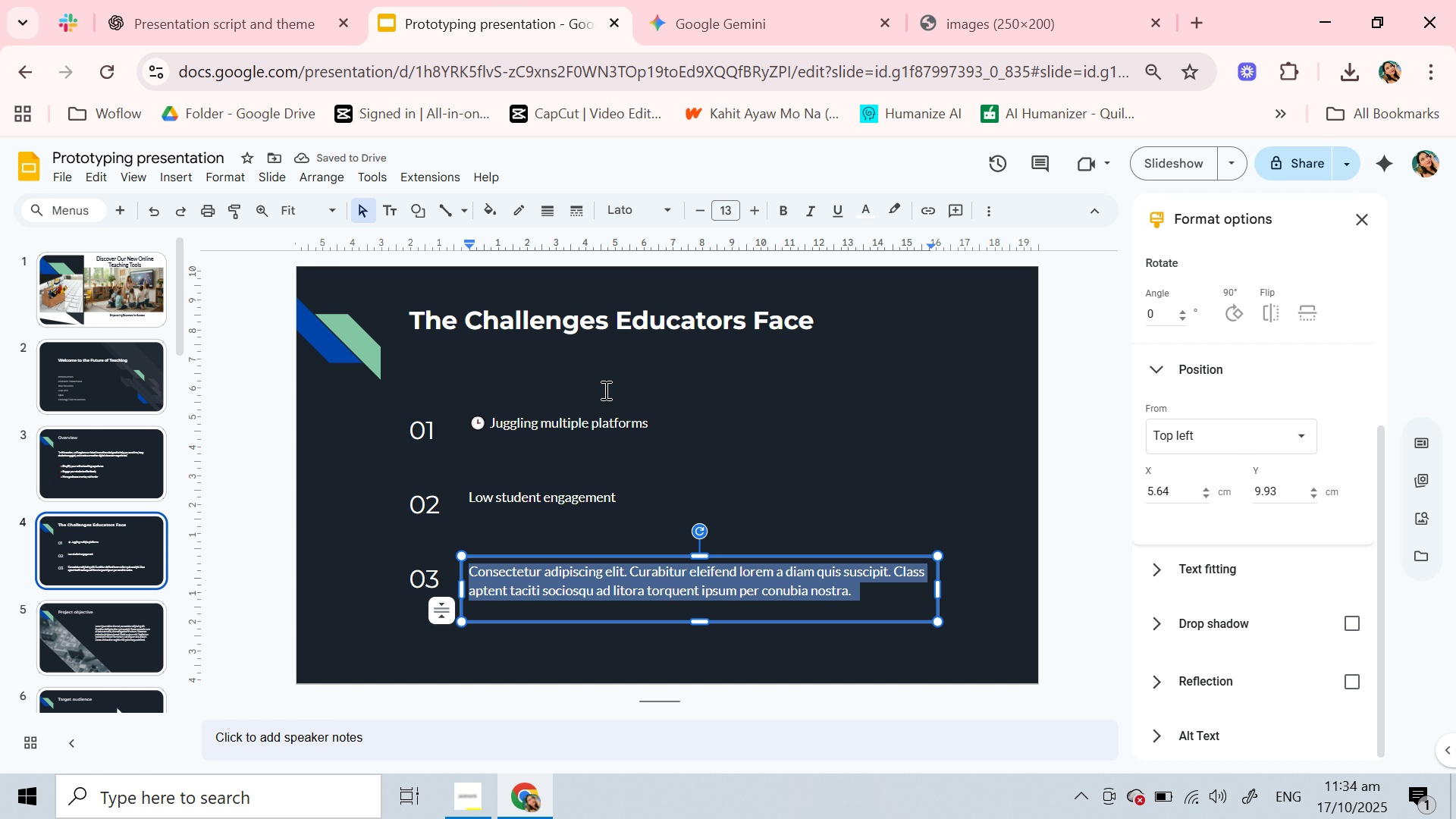 
key(Control+V)
 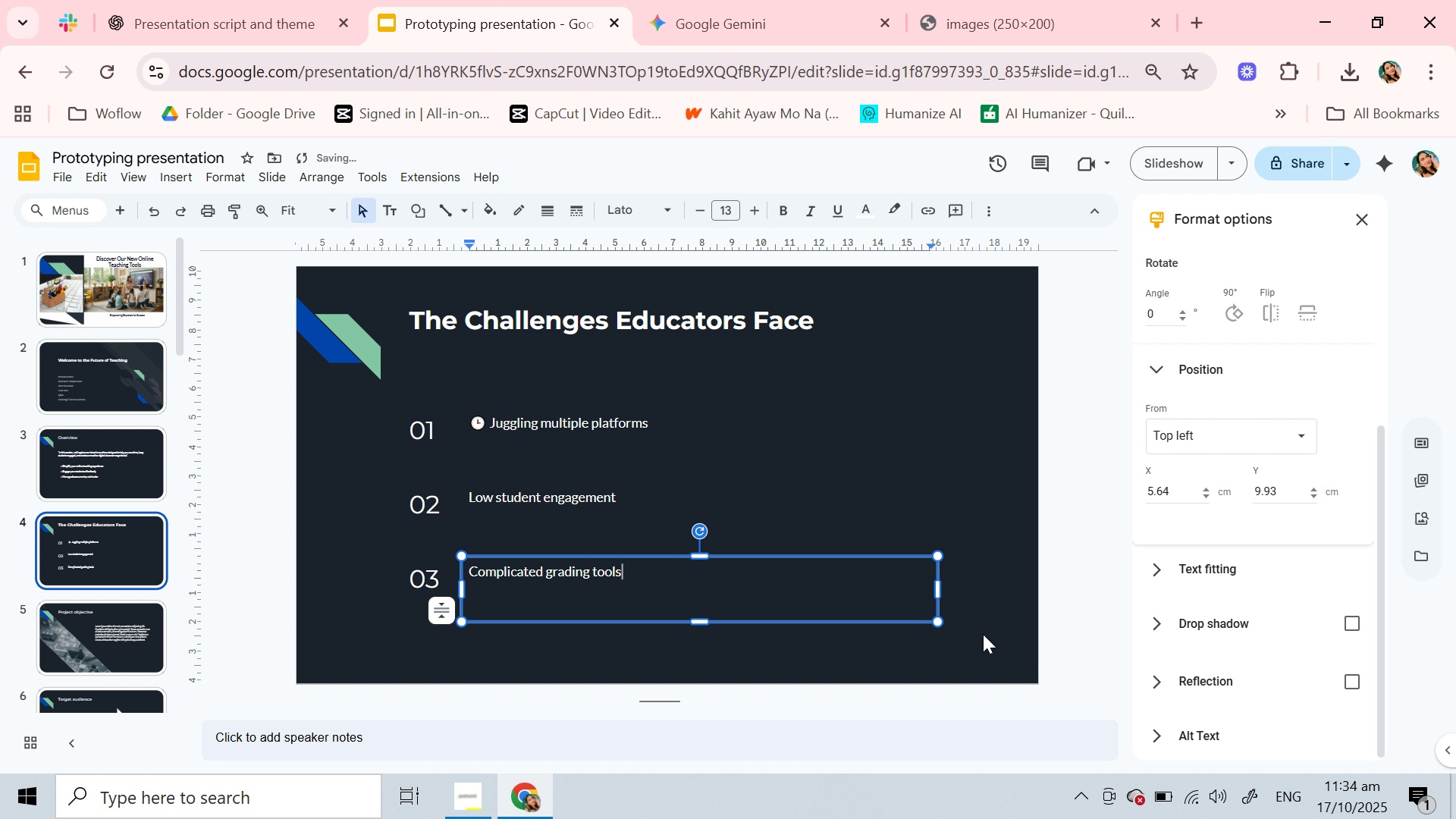 
left_click([983, 634])
 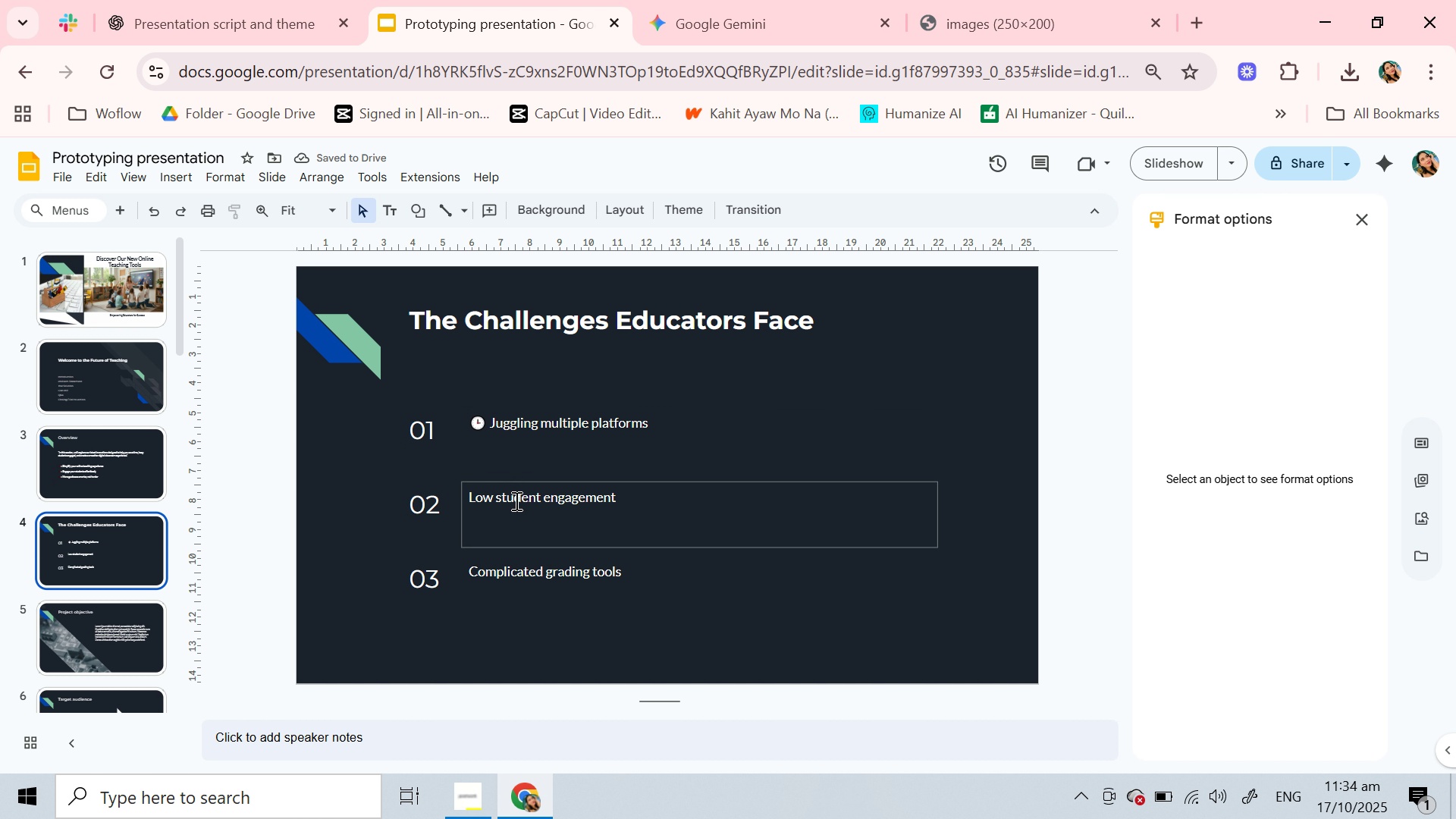 
left_click([515, 500])
 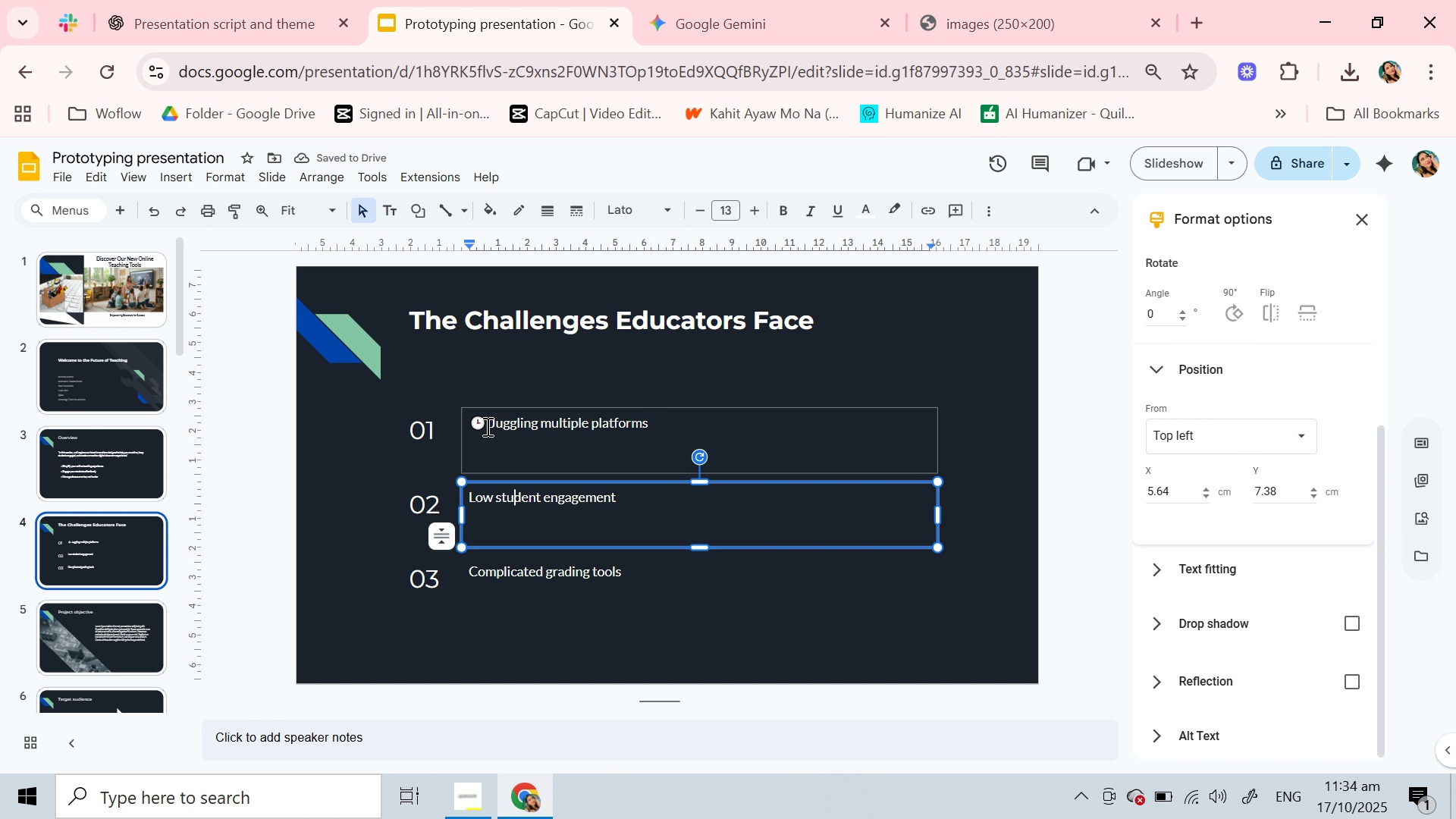 
left_click([485, 425])
 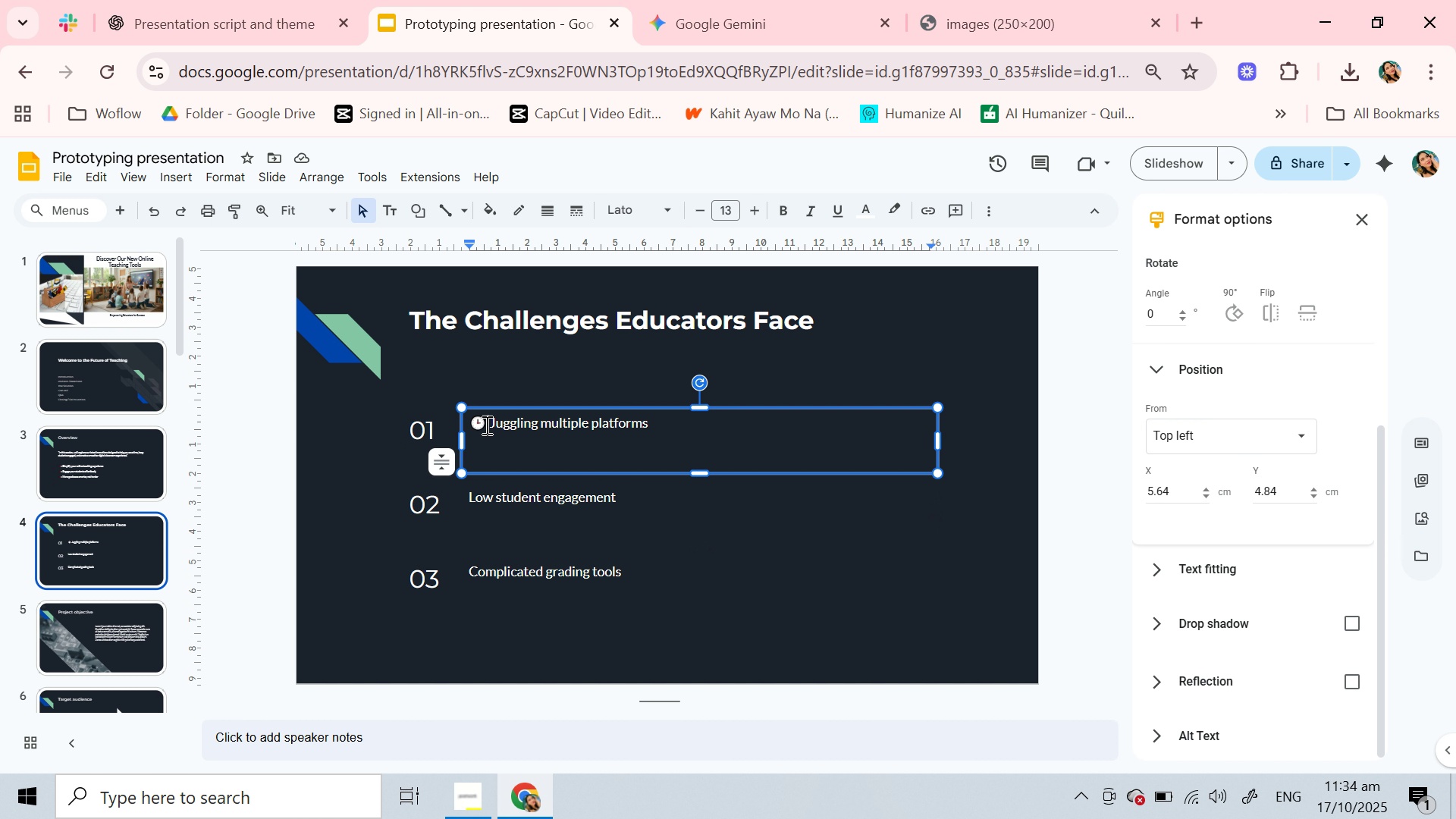 
double_click([485, 425])
 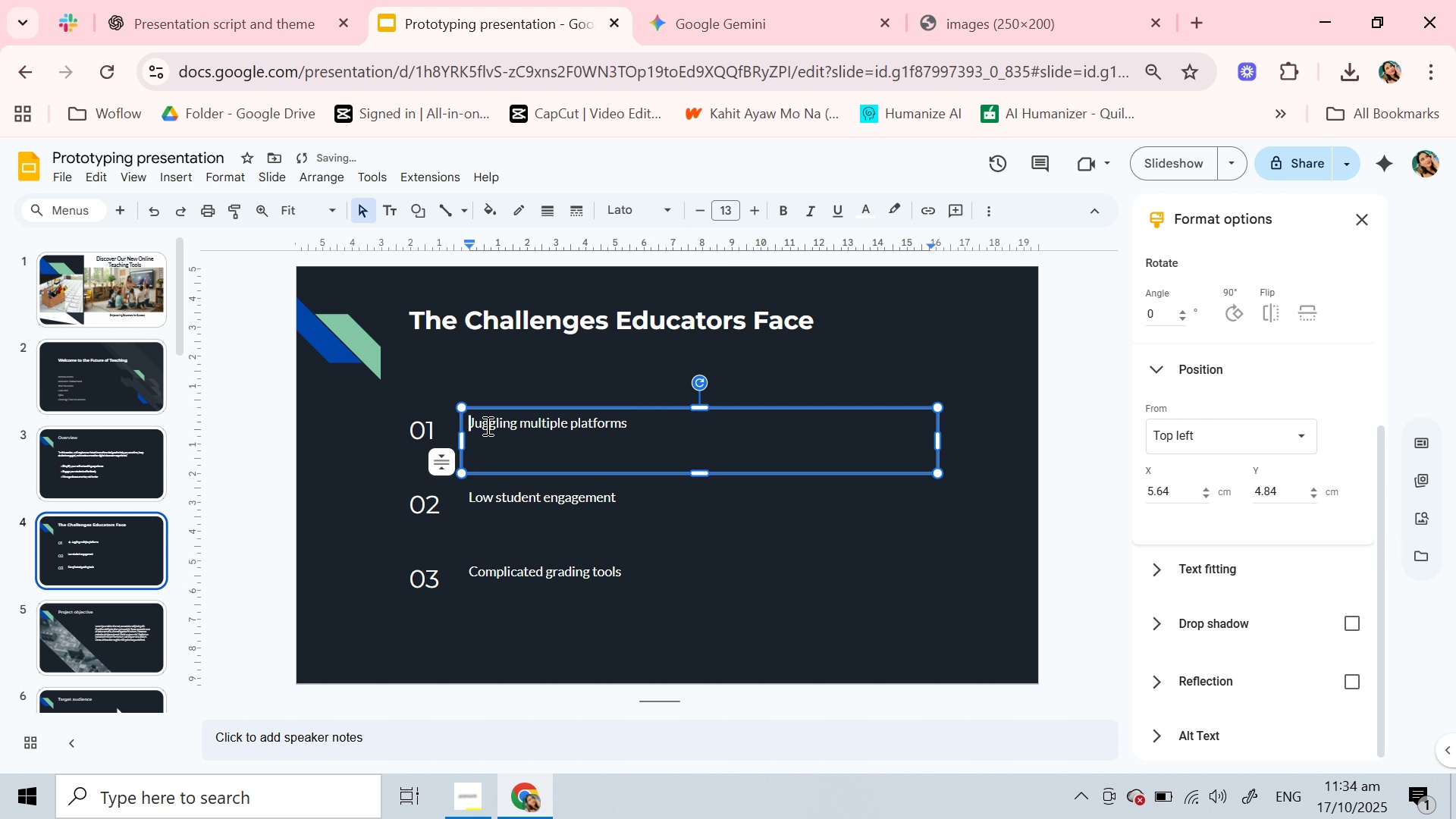 
key(Backspace)
 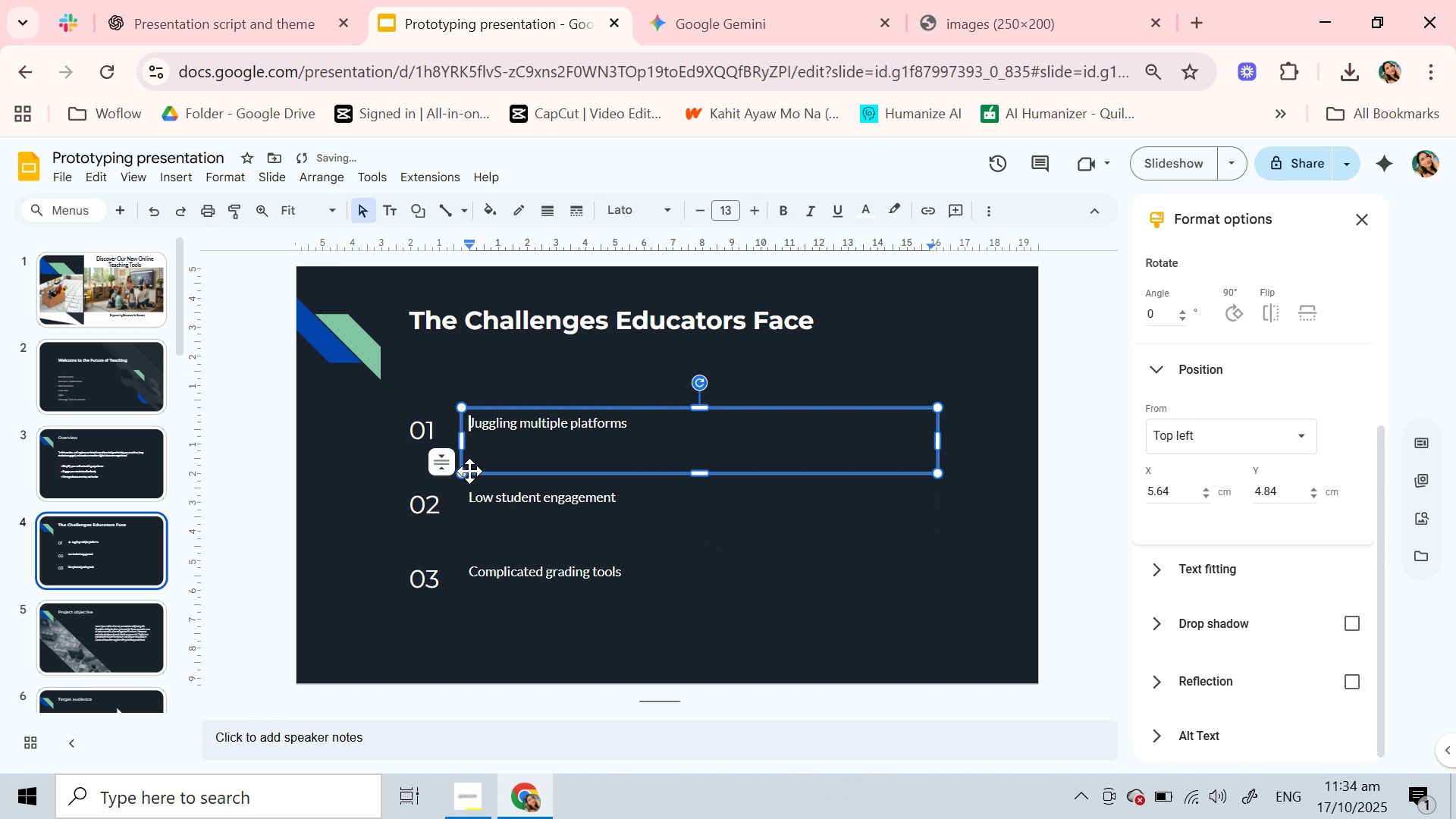 
mouse_move([442, 468])
 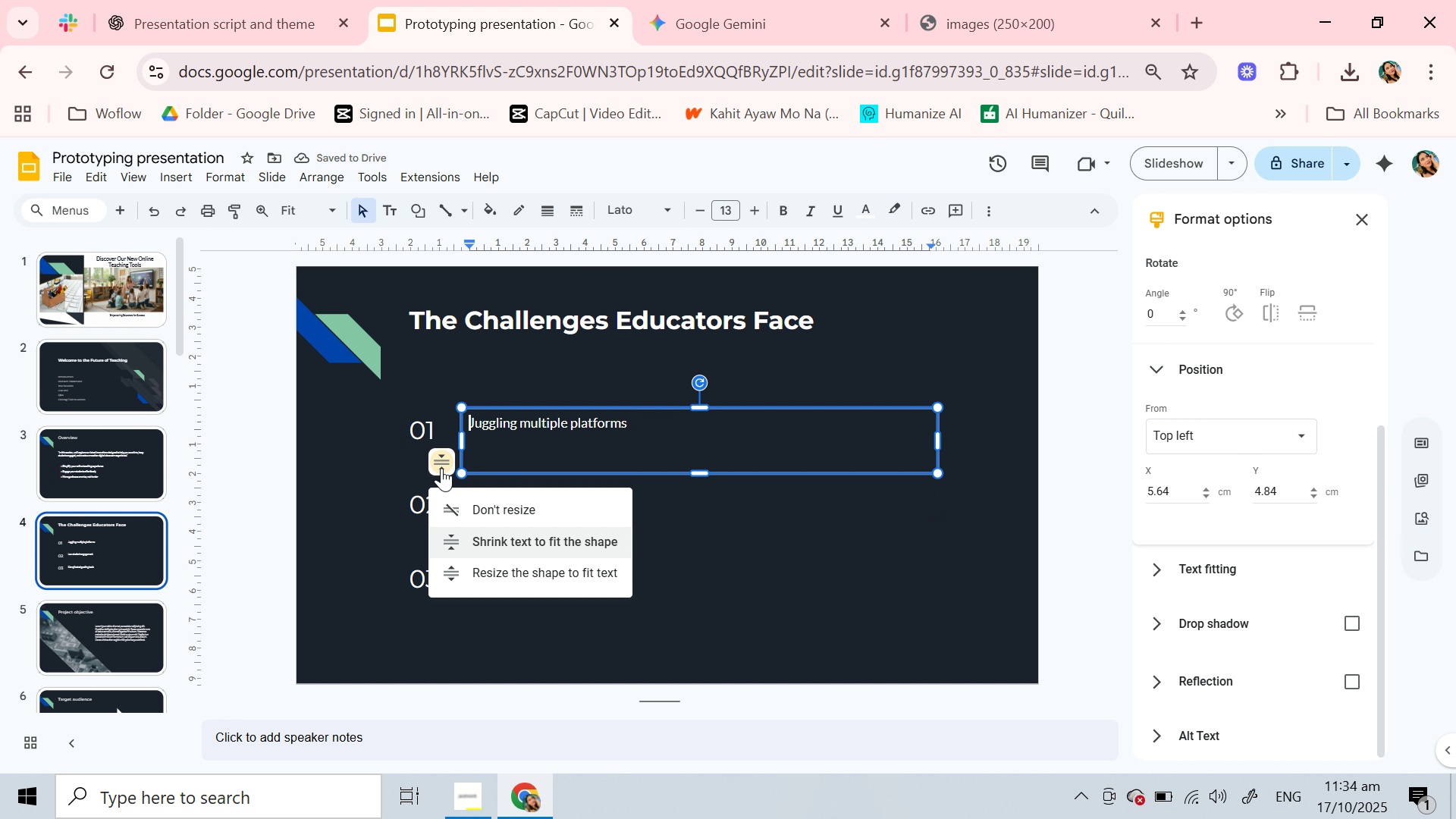 
left_click([441, 468])
 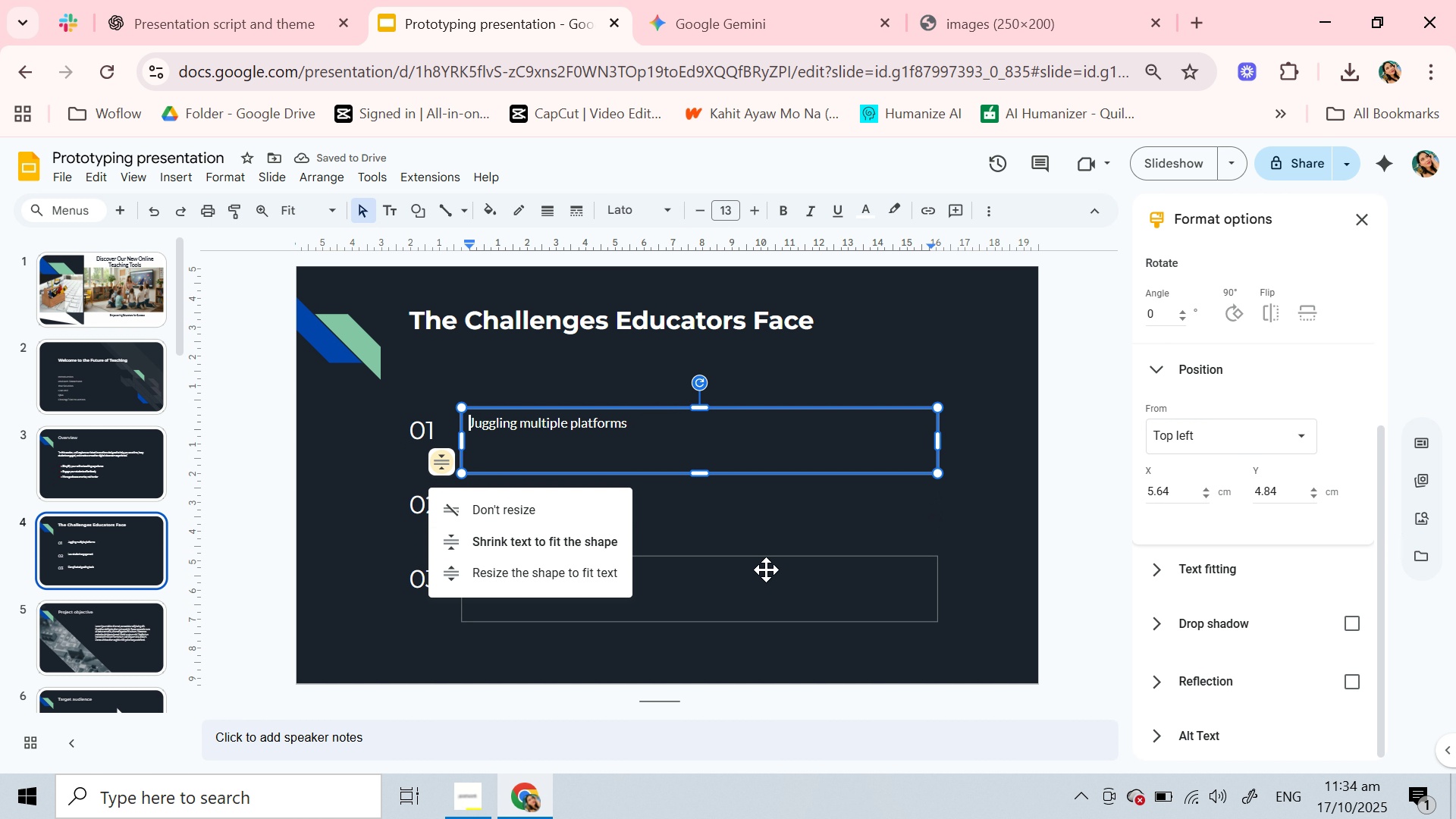 
left_click([766, 570])
 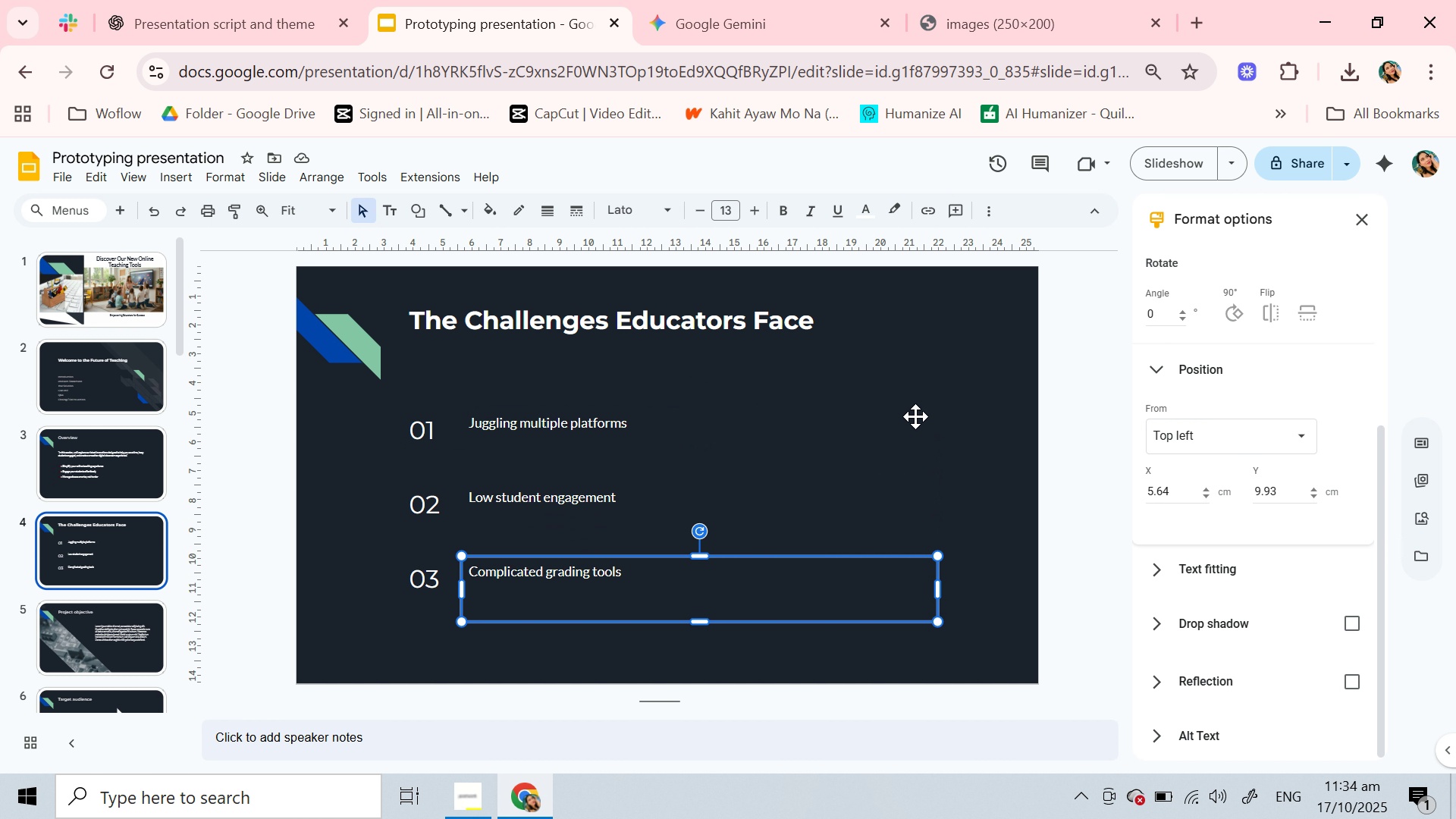 
left_click([896, 405])
 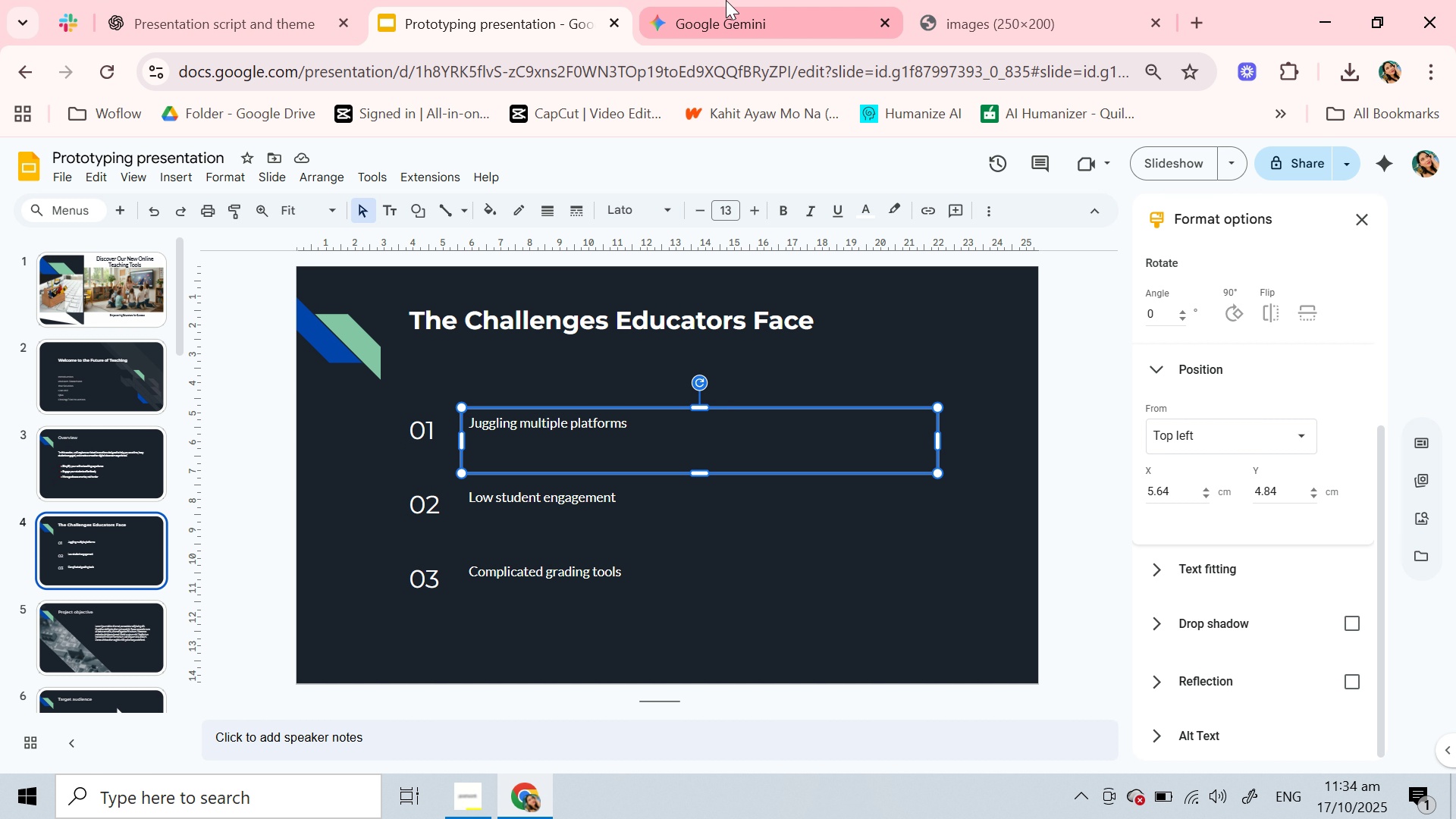 
left_click([719, 2])
 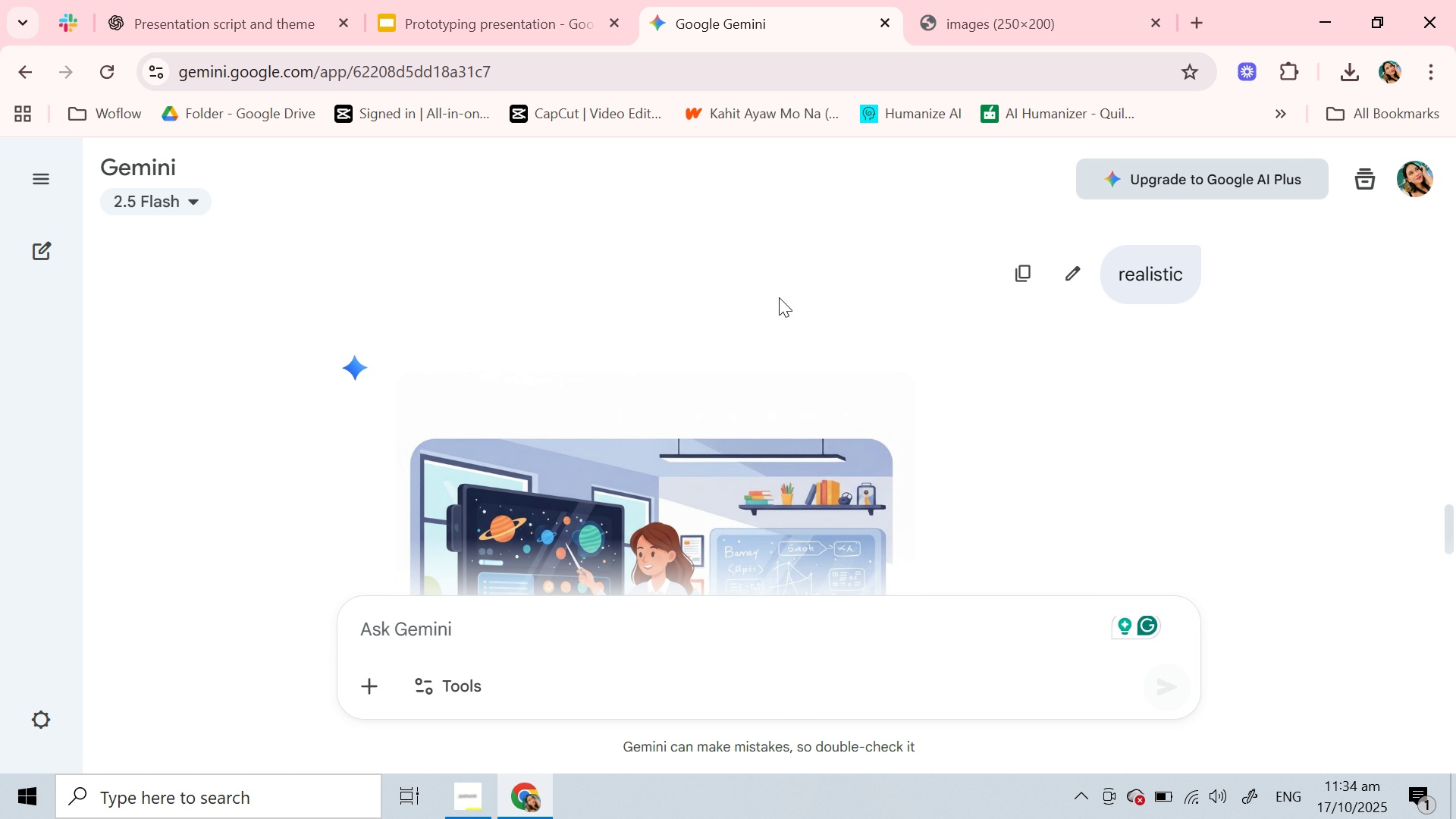 
scroll: coordinate [698, 316], scroll_direction: down, amount: 6.0
 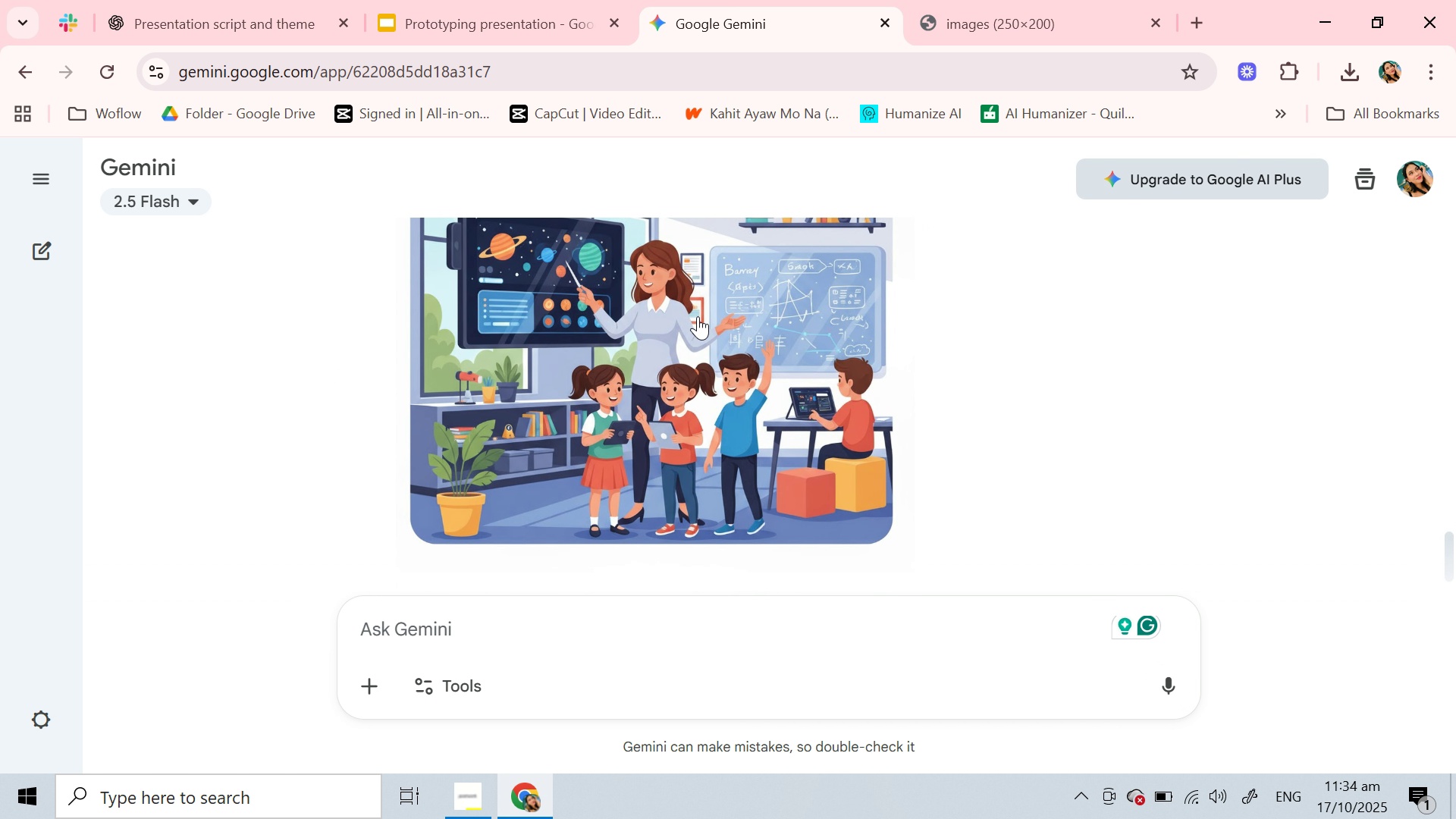 
key(Meta+Shift+S)
 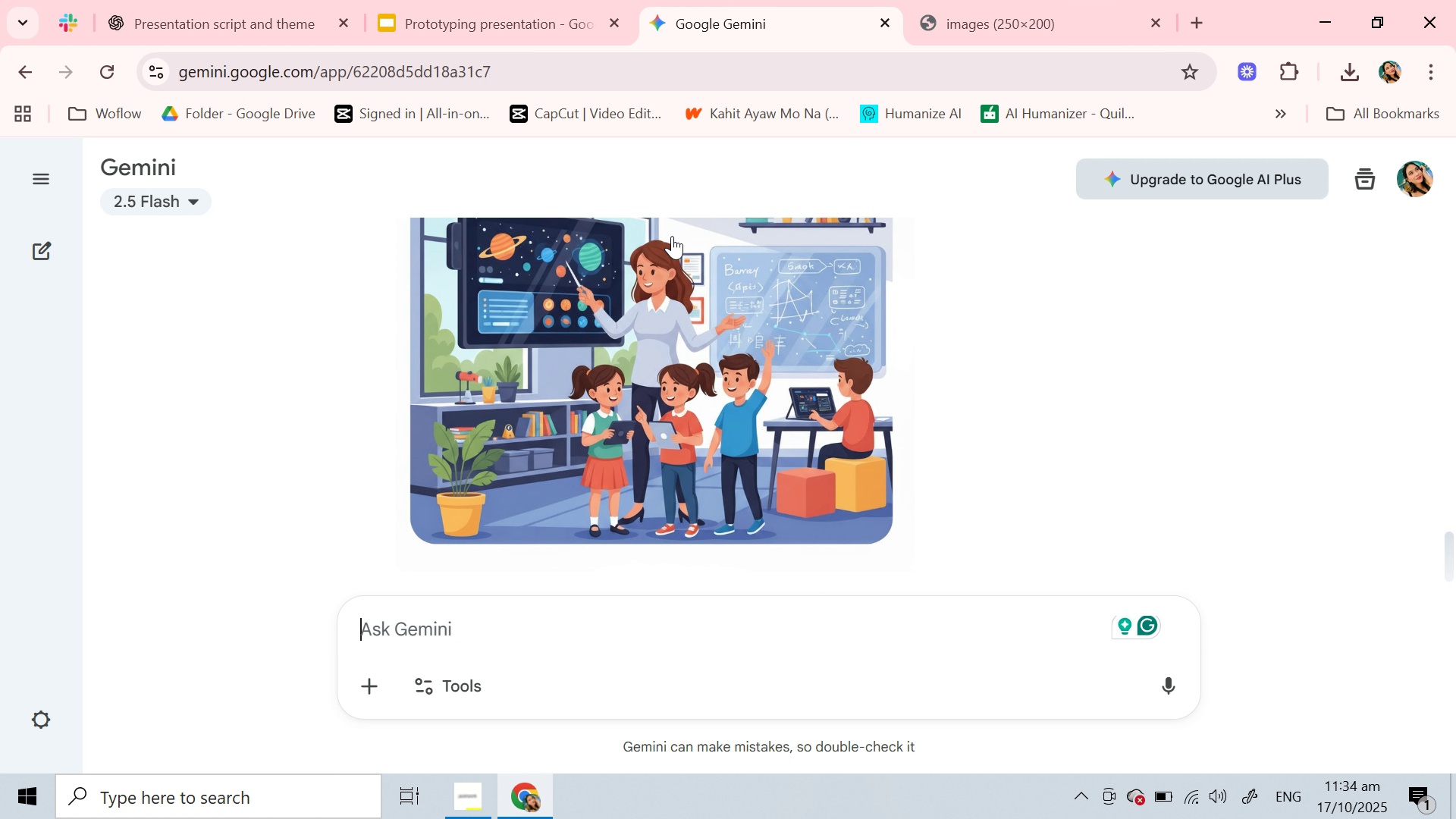 
wait(5.66)
 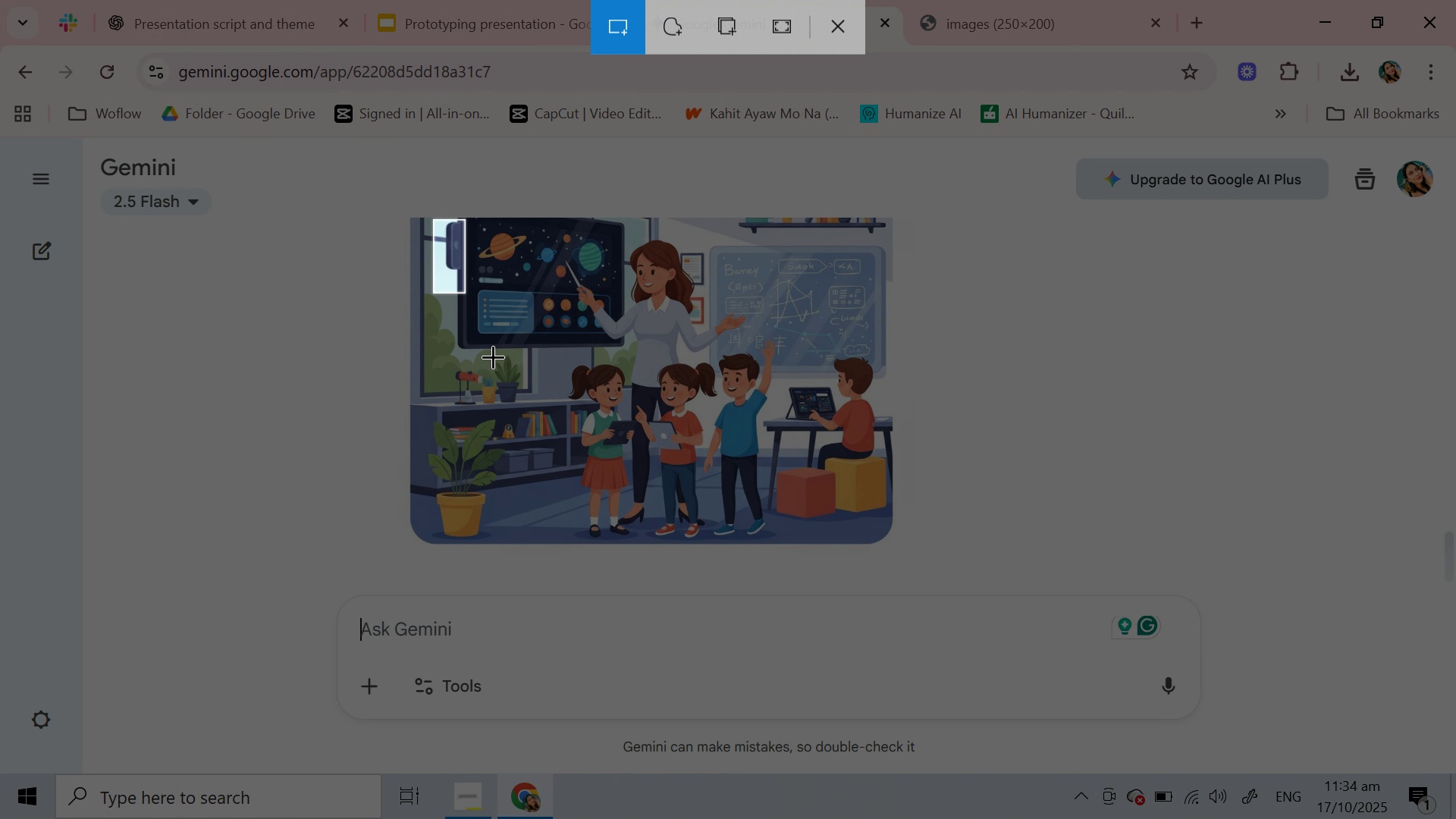 
left_click([1269, 541])
 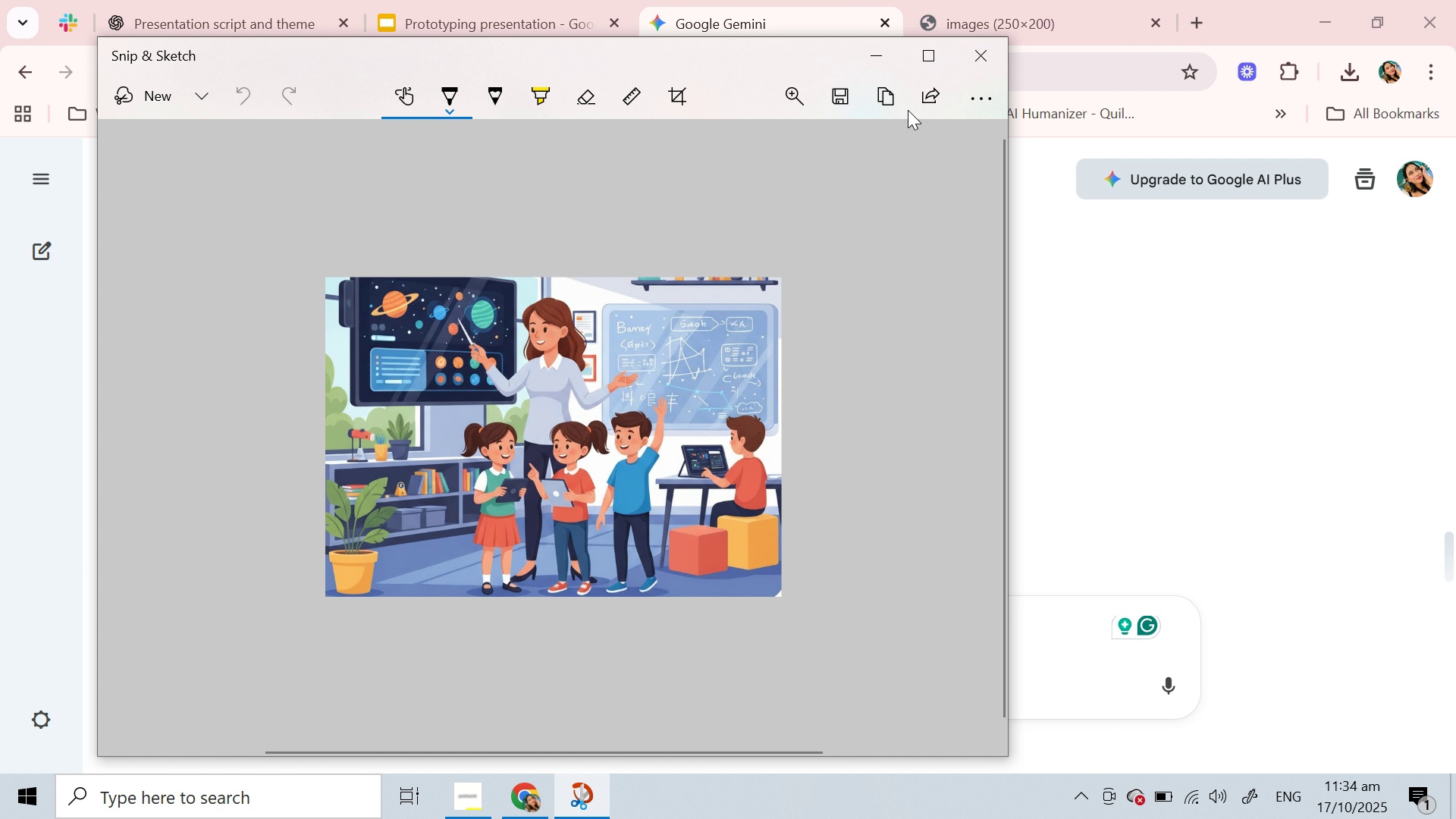 
left_click([855, 88])
 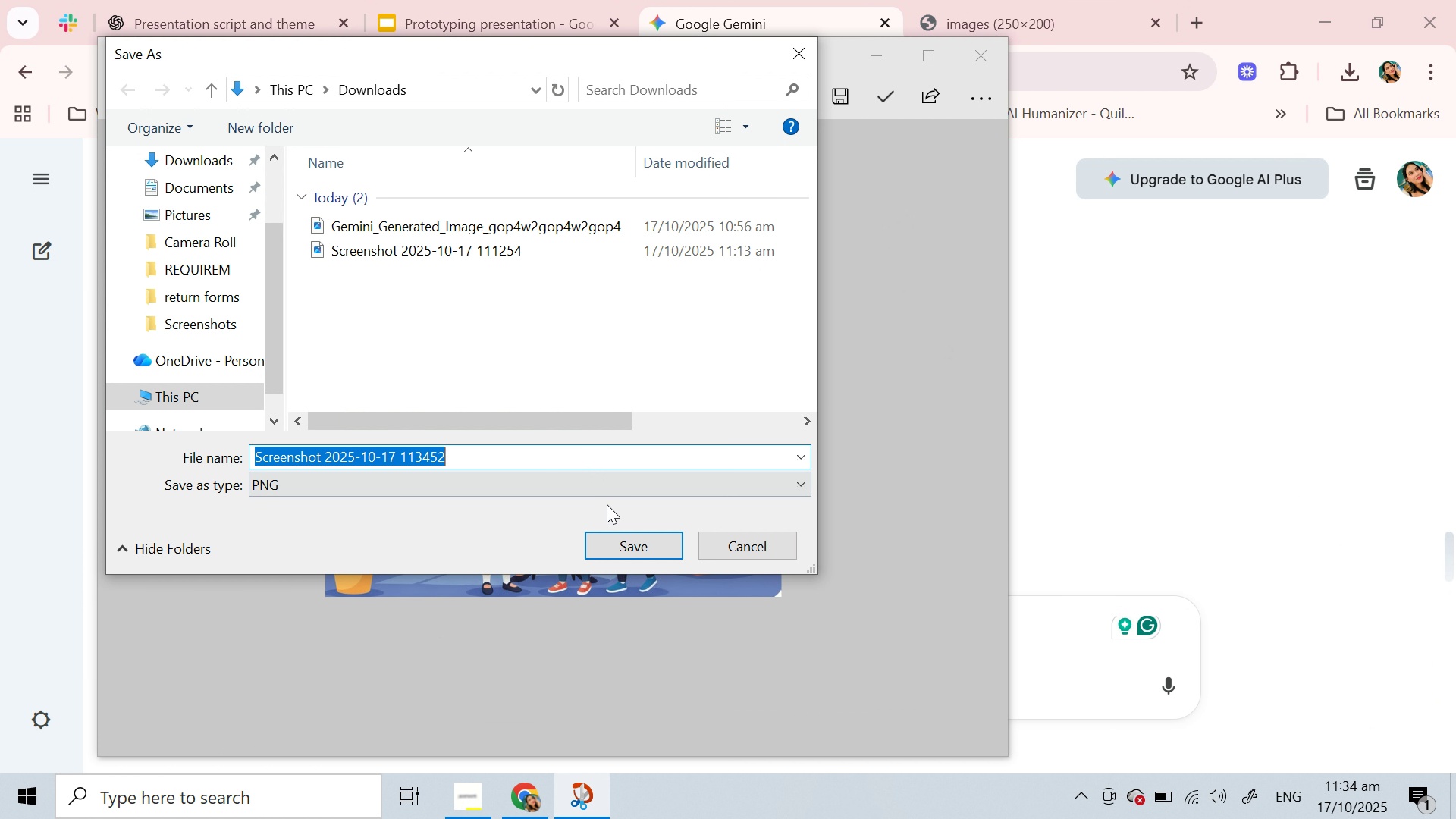 
left_click([621, 543])
 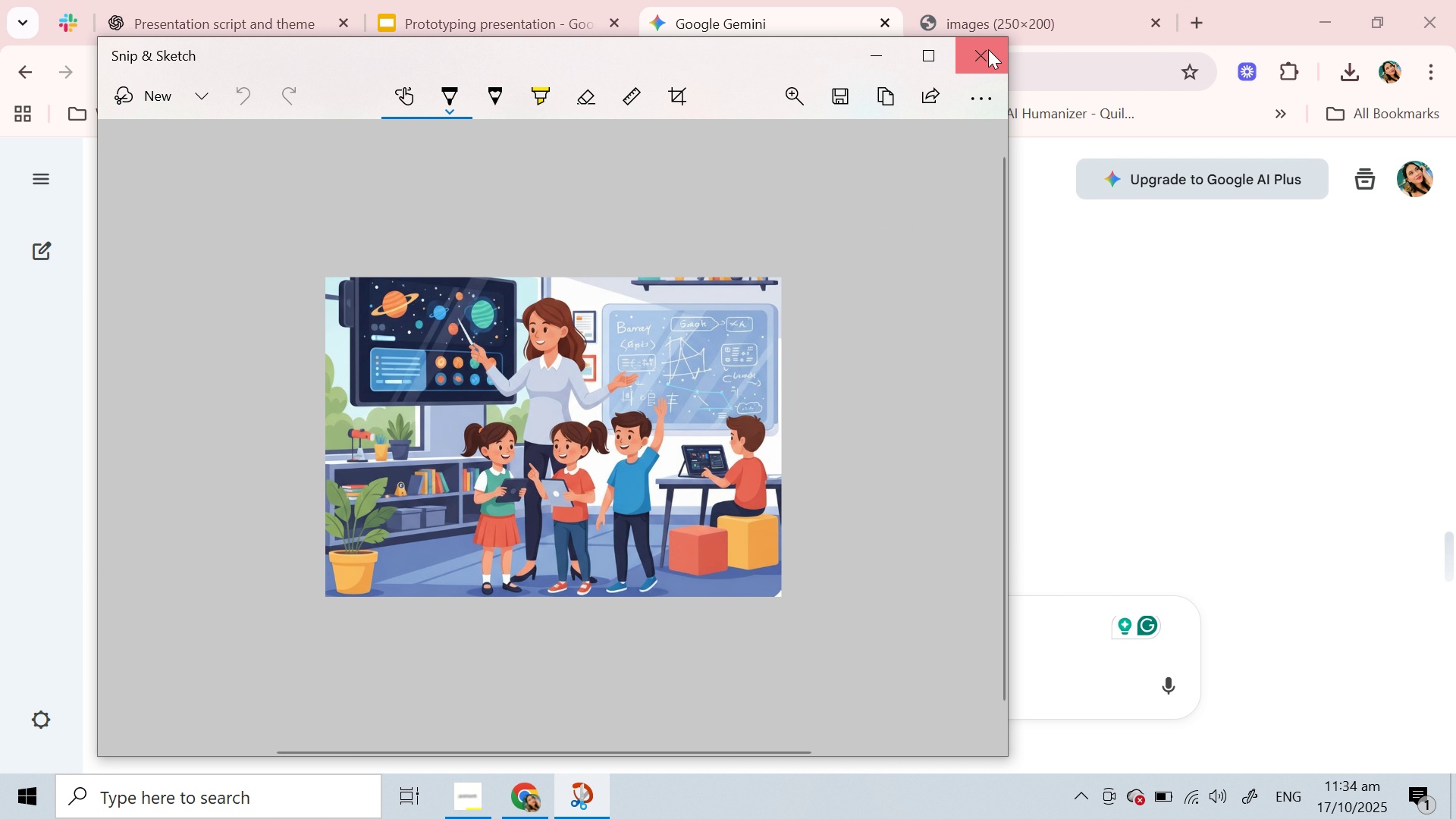 
left_click([988, 49])
 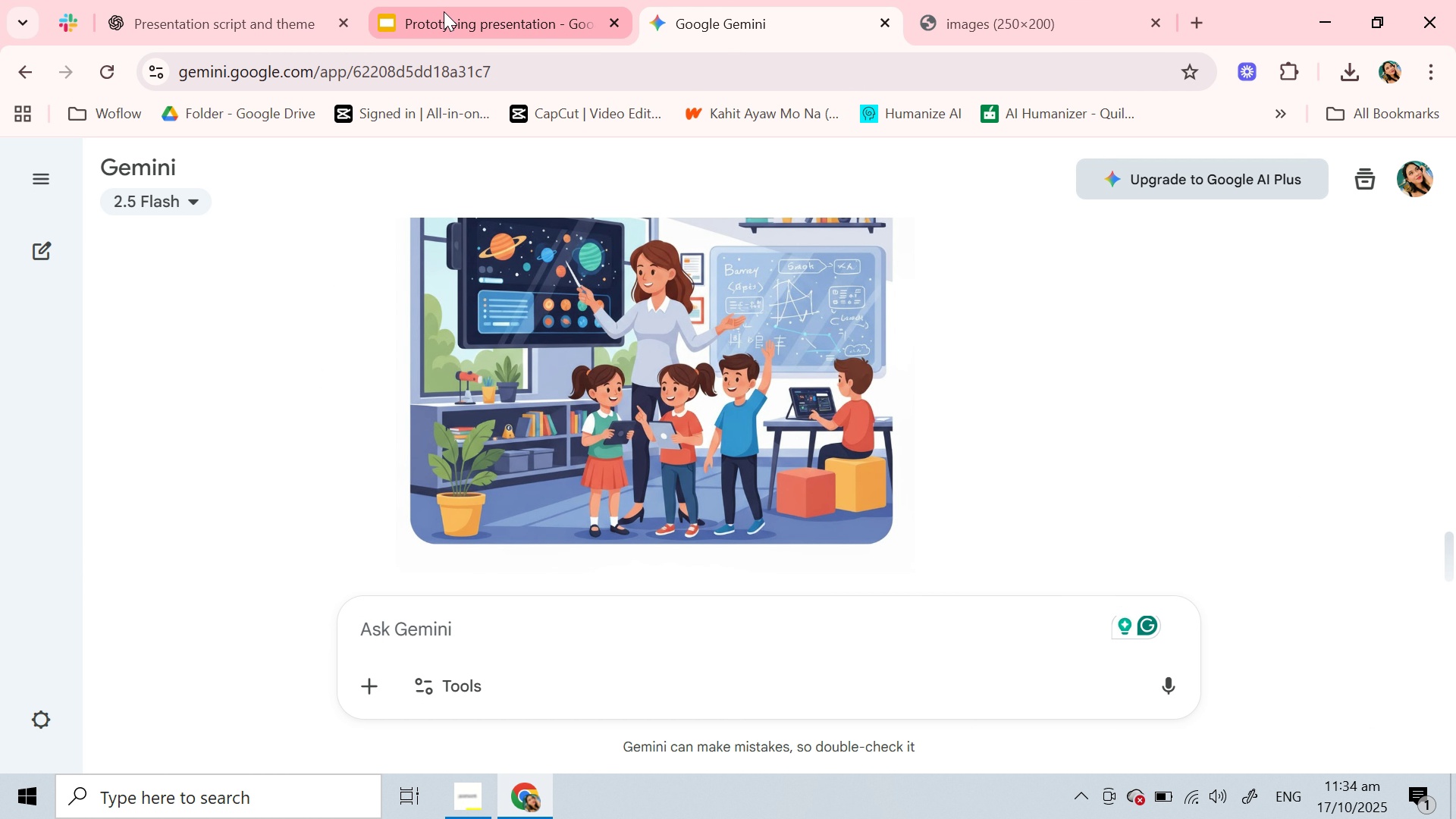 
left_click([444, 11])
 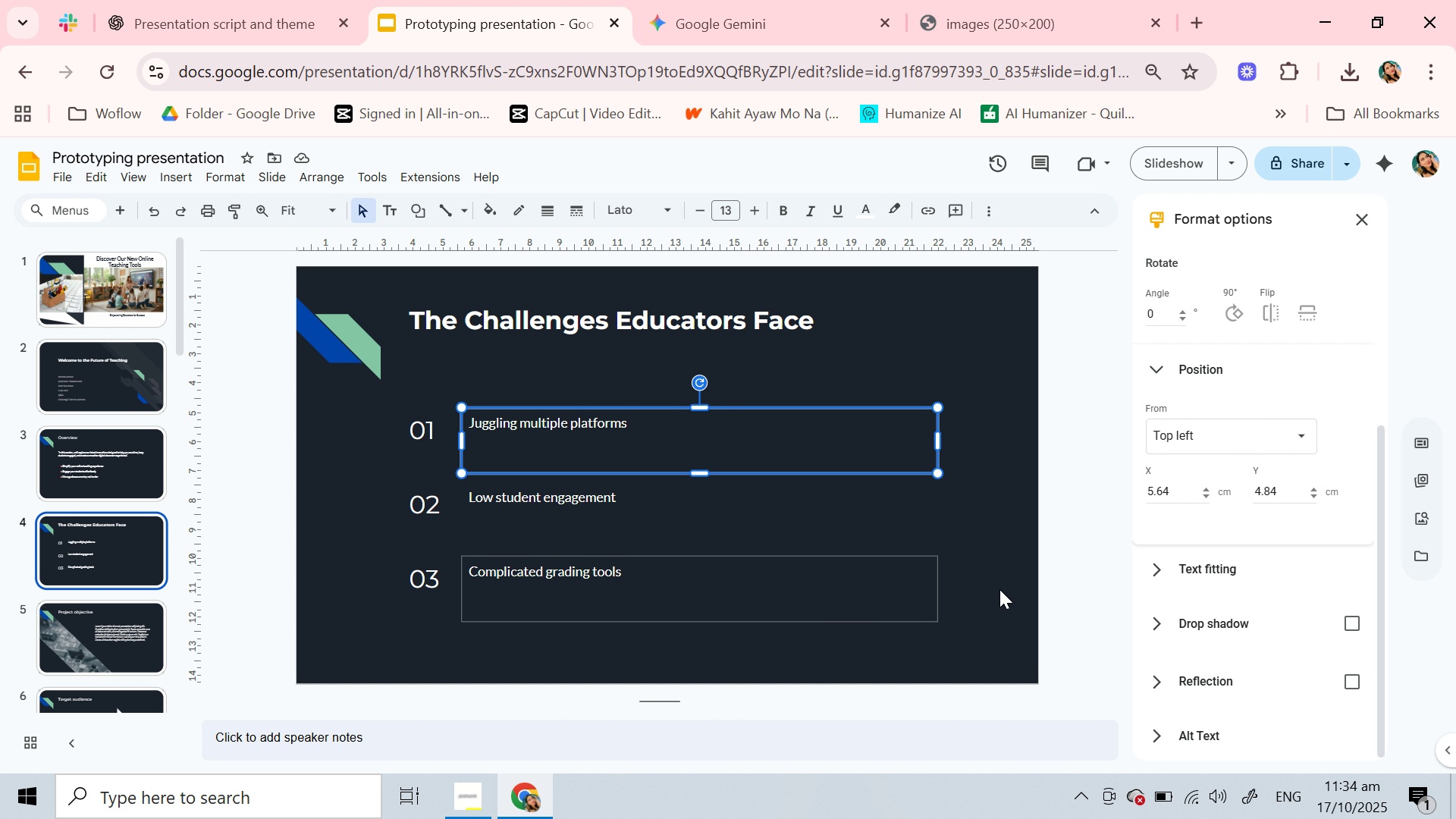 
left_click([972, 582])
 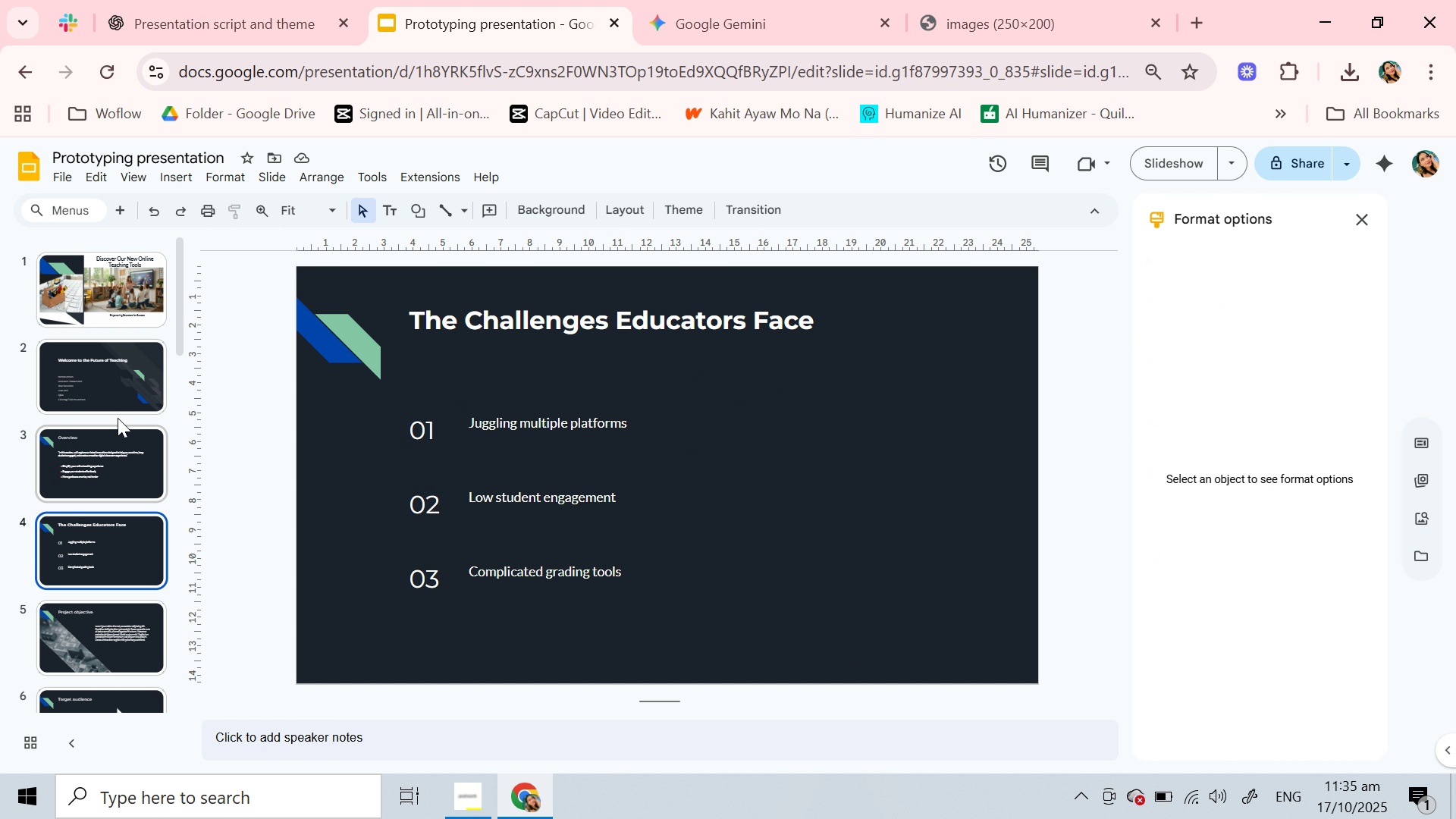 
left_click([96, 469])
 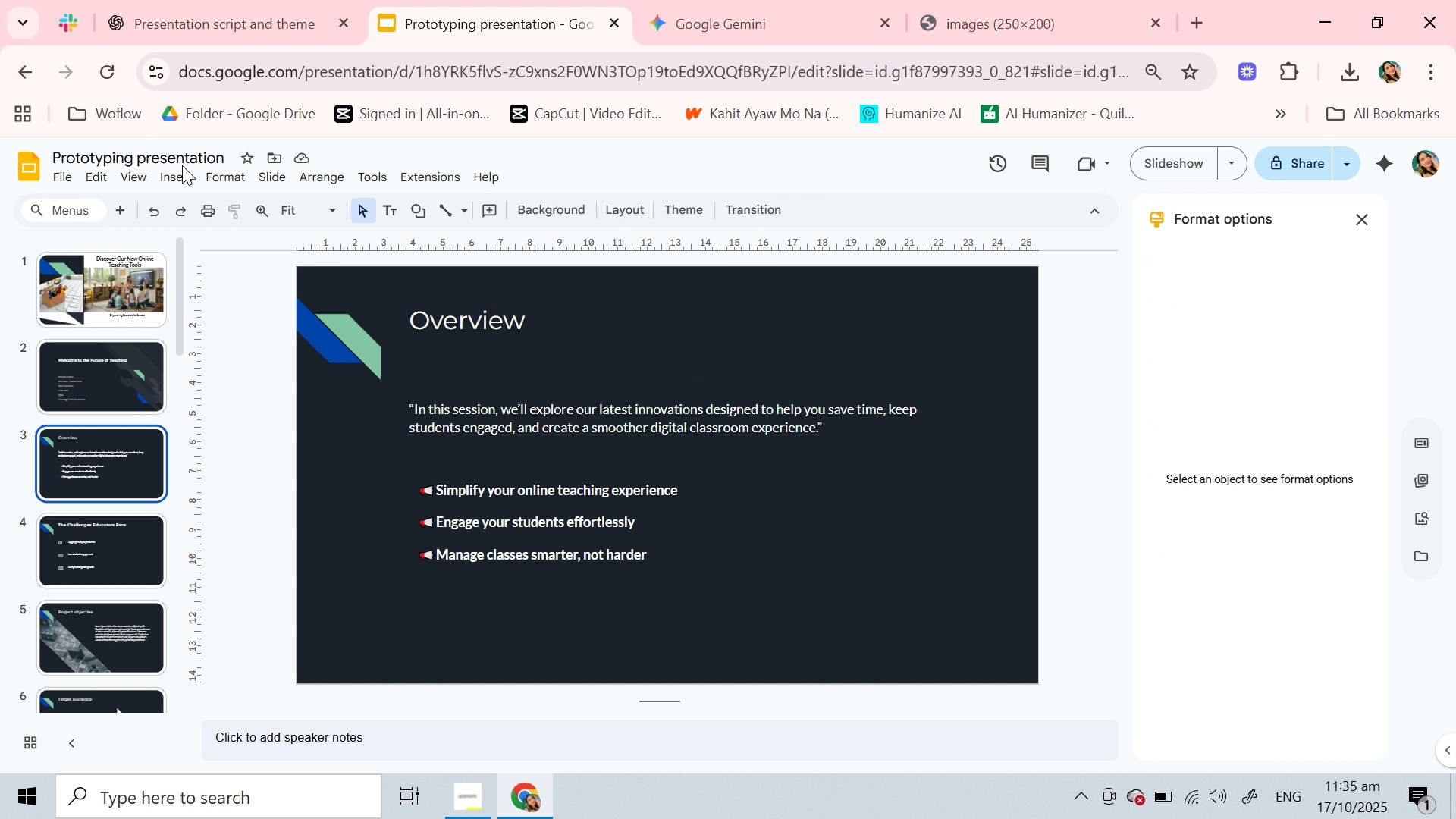 
left_click([186, 176])
 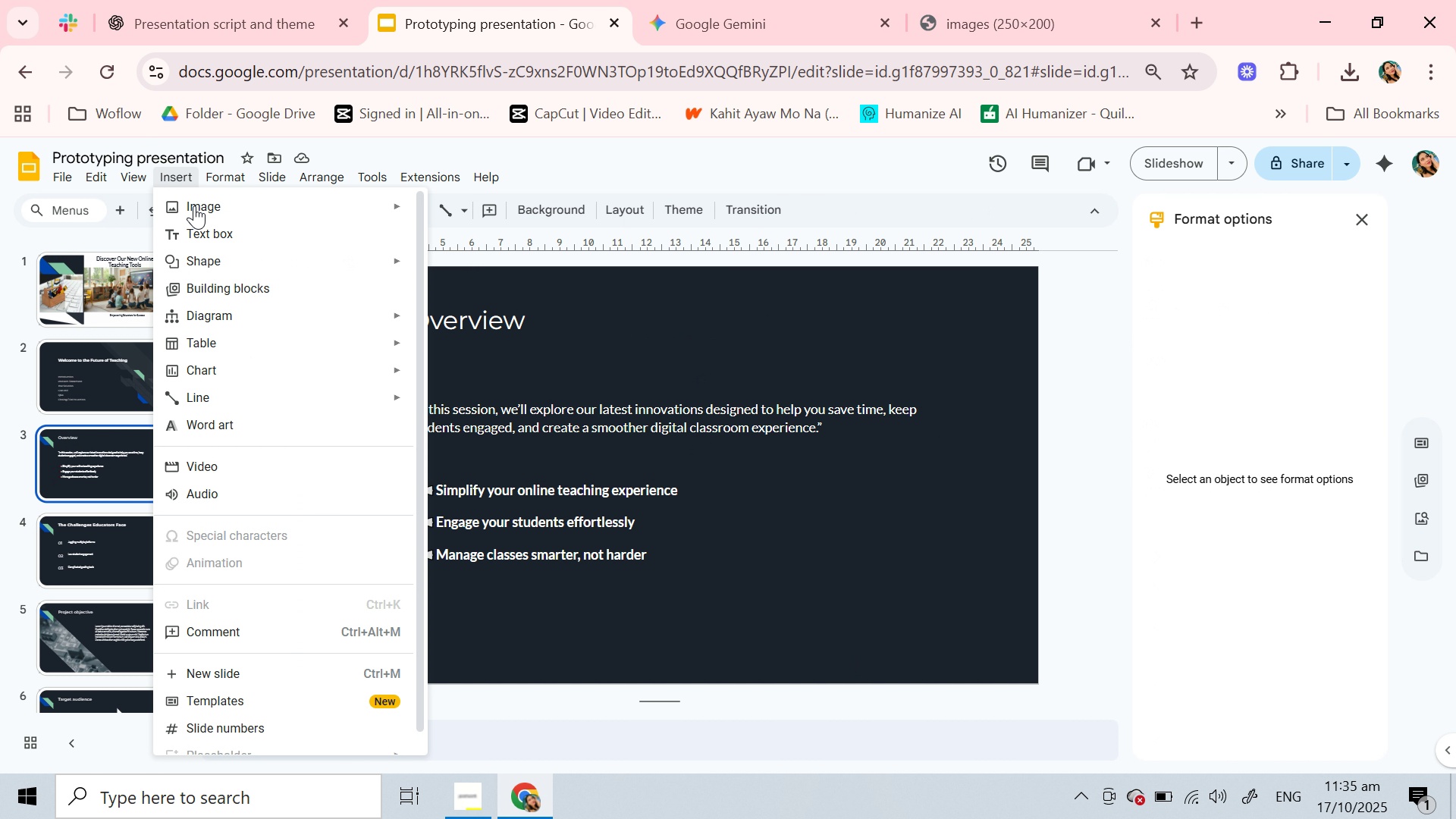 
left_click([199, 209])
 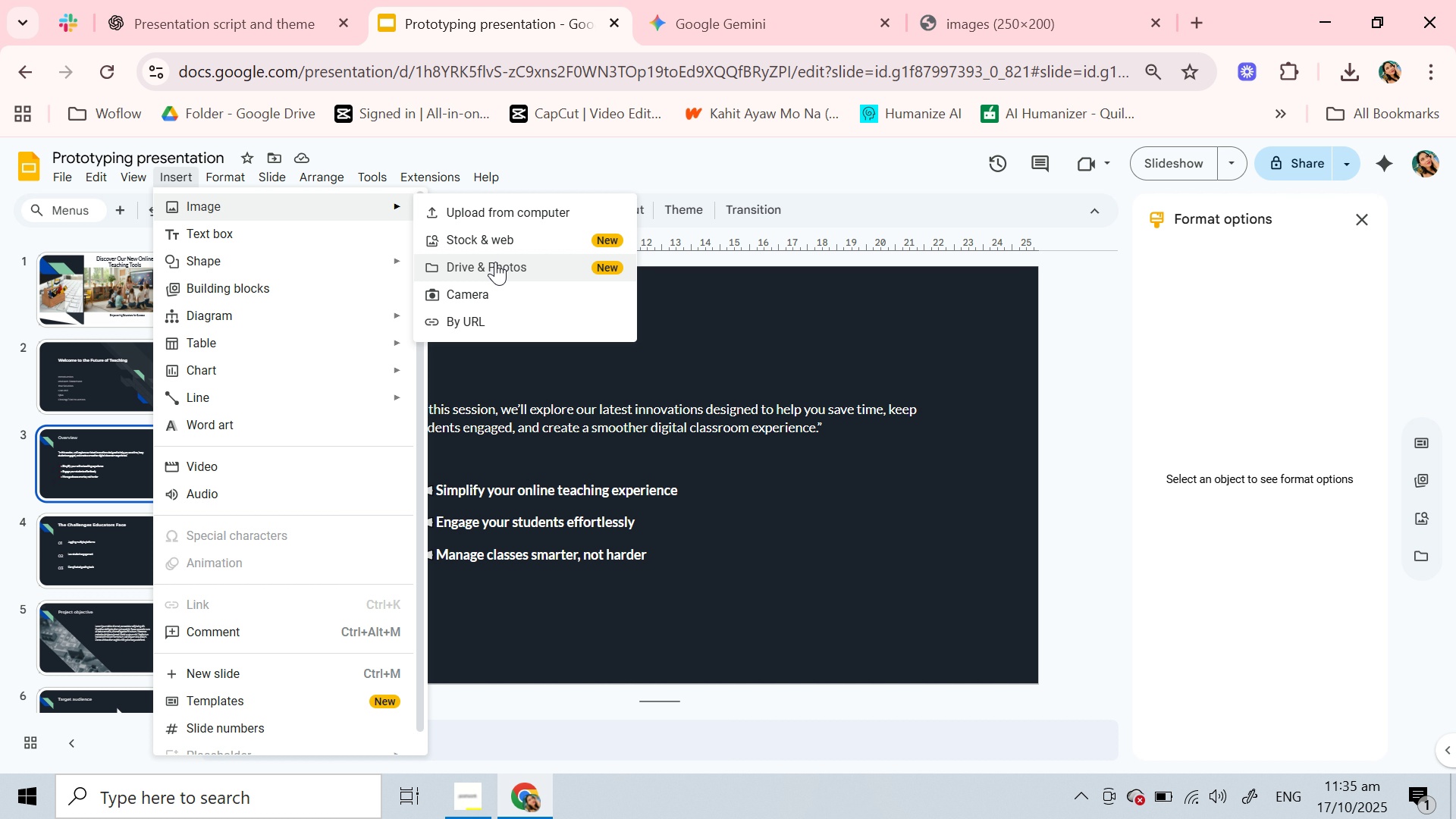 
left_click([494, 210])
 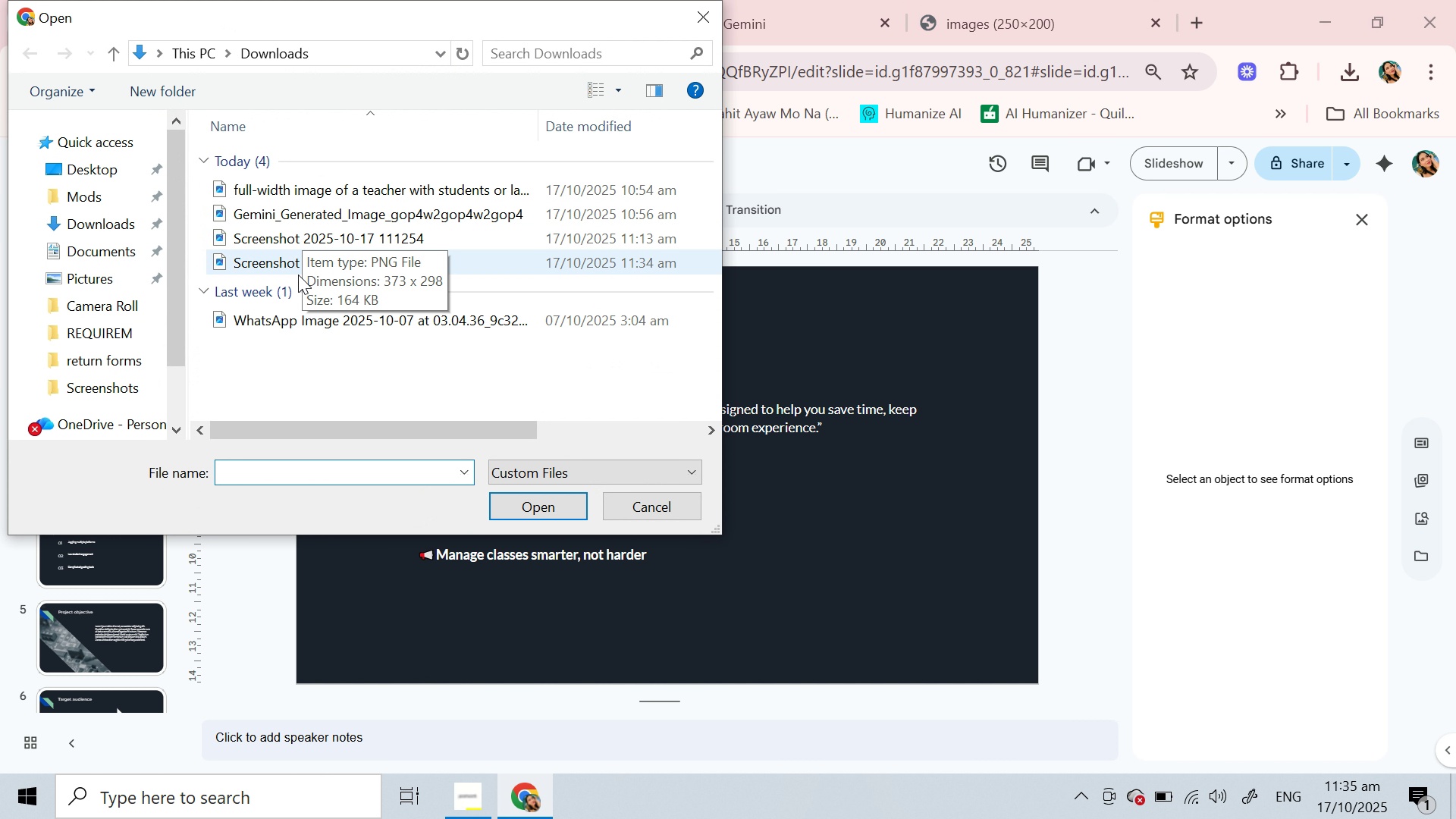 
left_click([259, 256])
 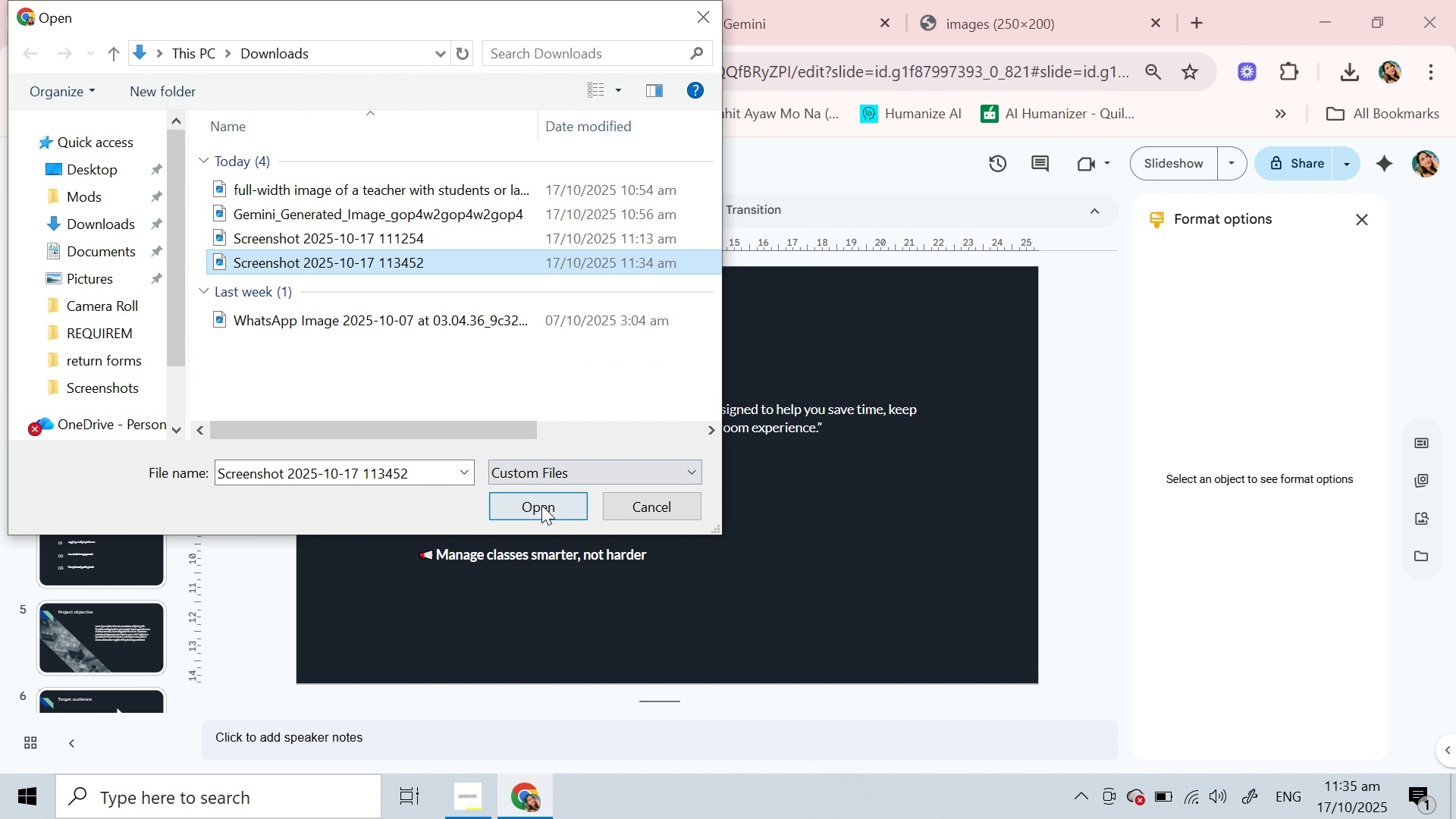 
left_click([541, 506])
 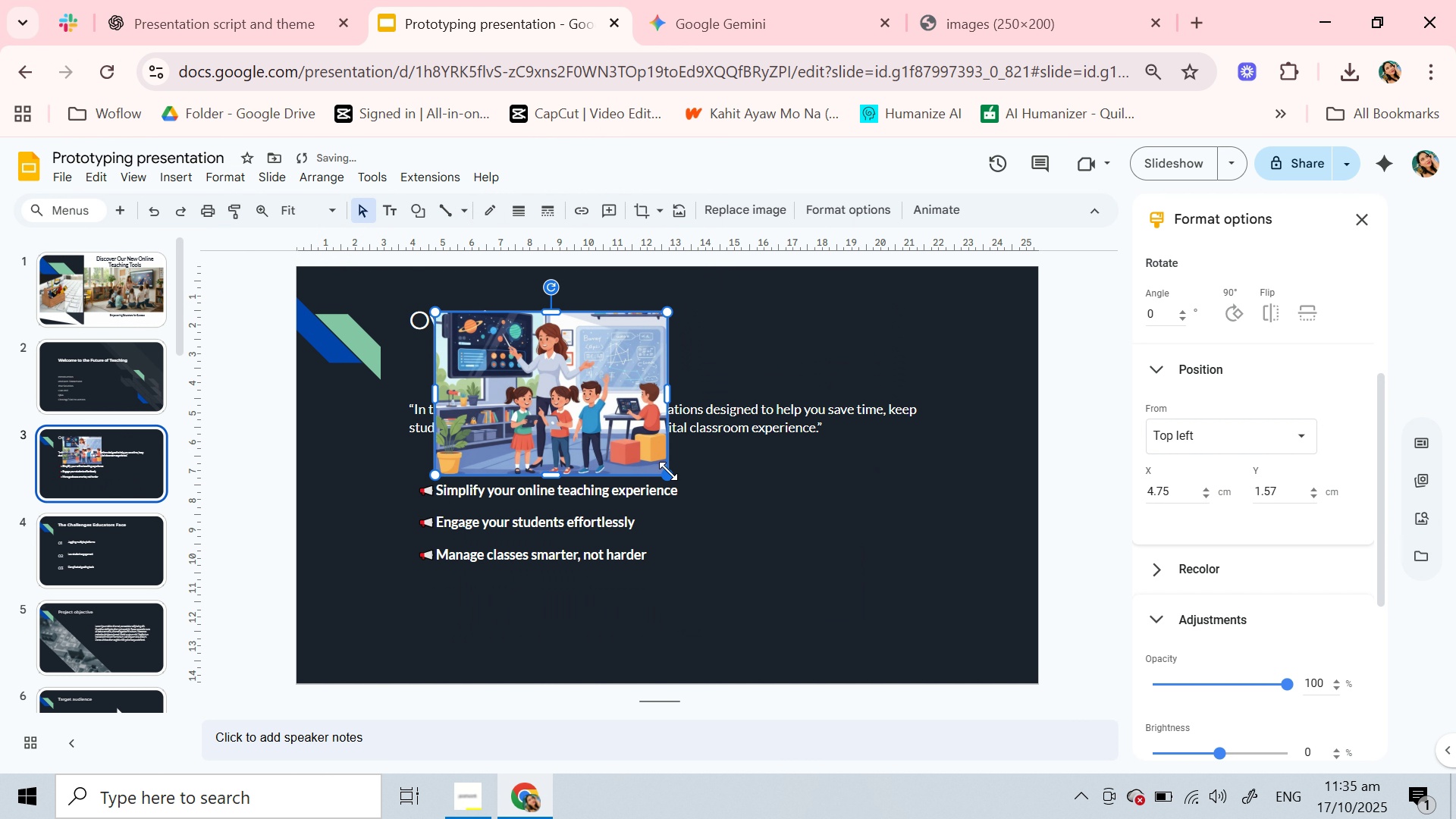 
wait(8.5)
 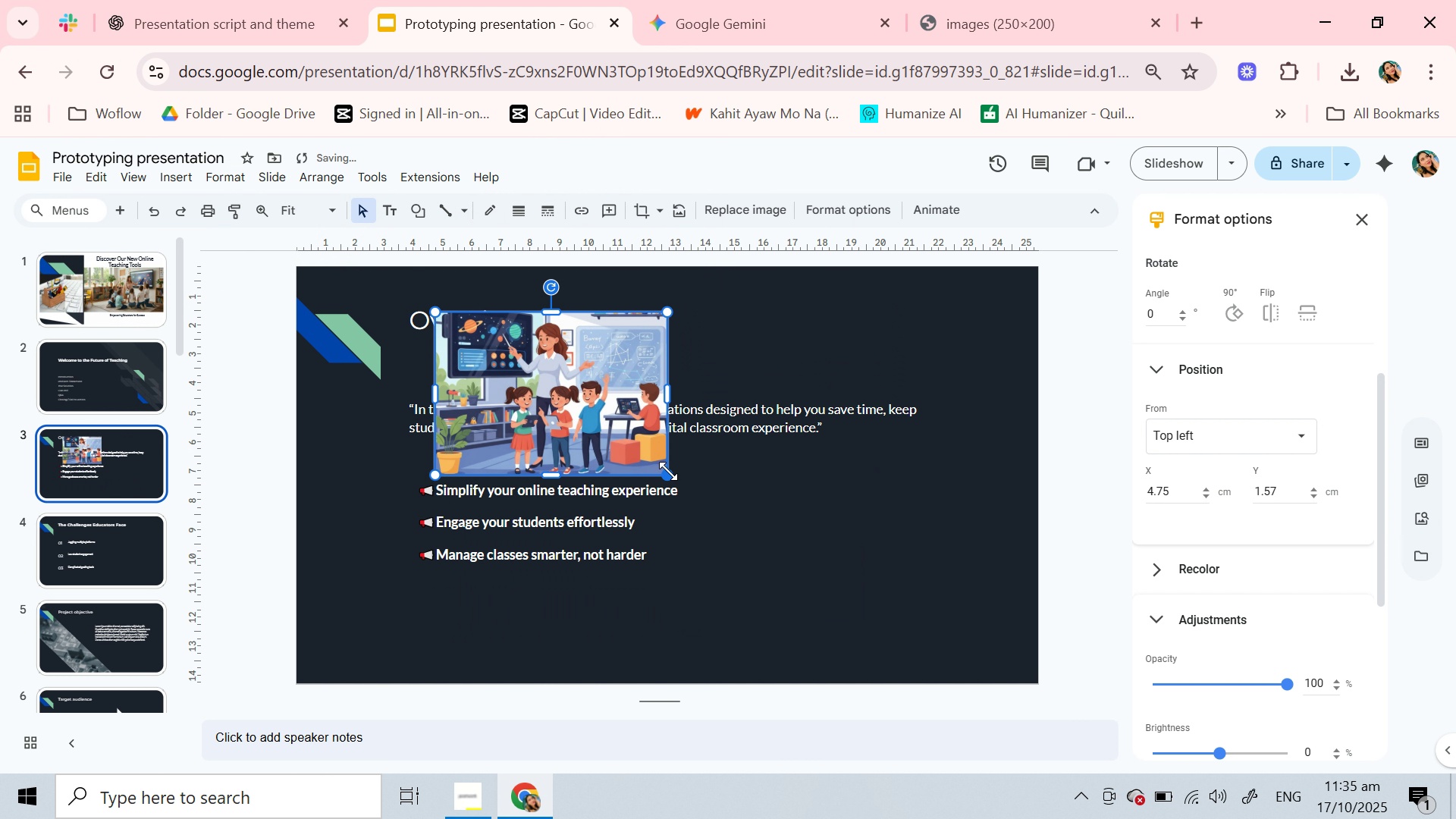 
left_click([66, 637])
 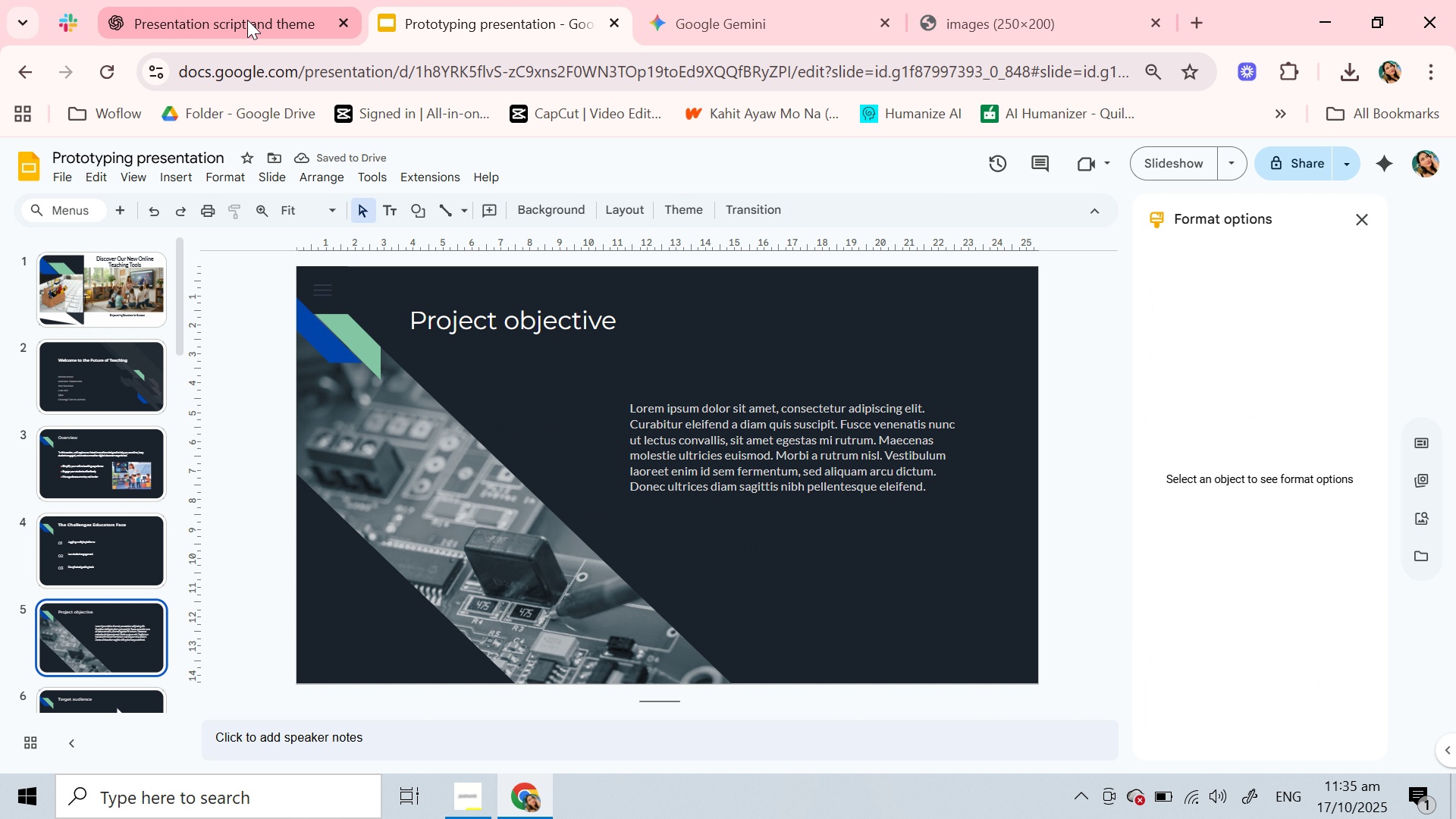 
left_click([247, 20])
 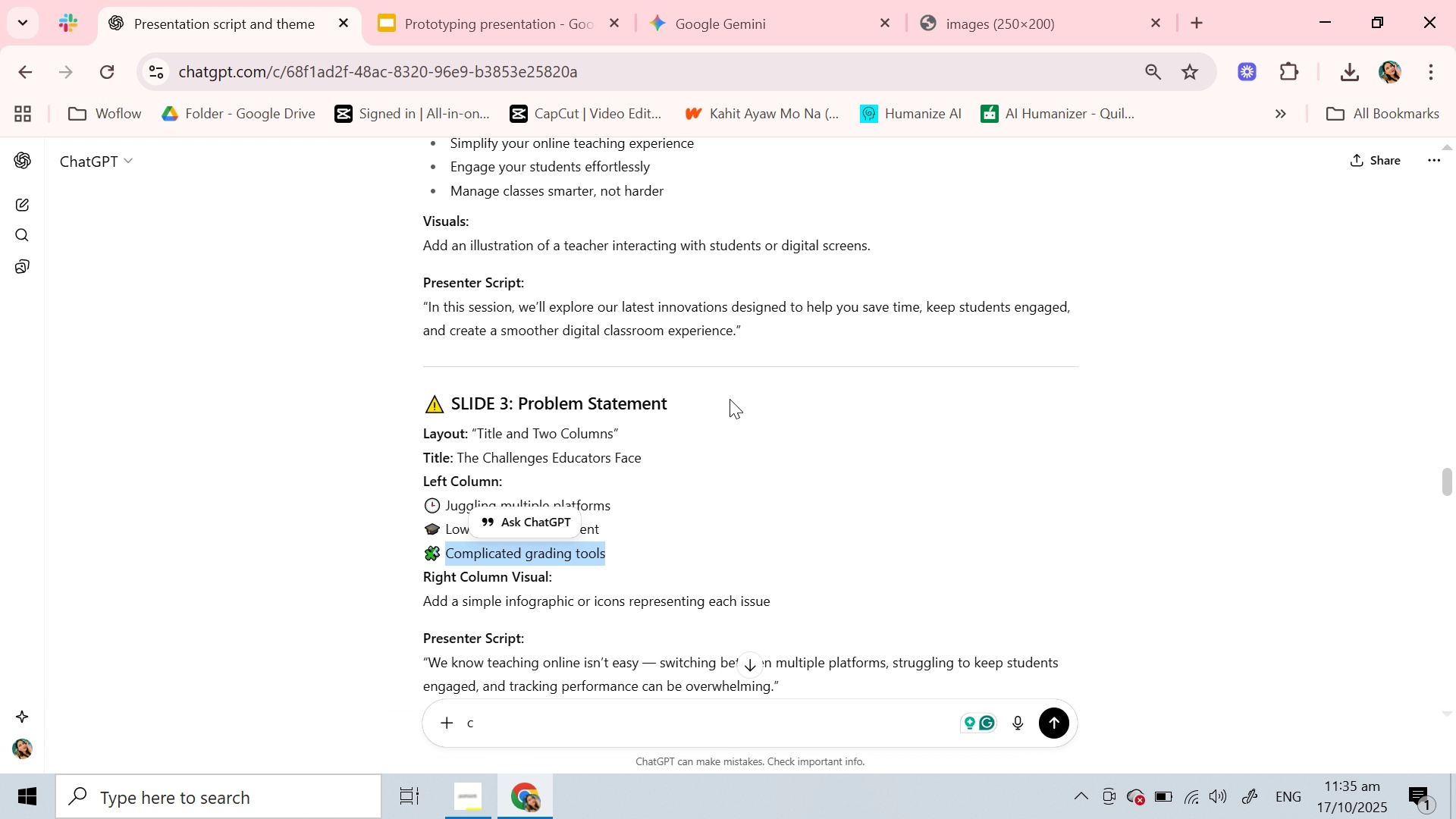 
scroll: coordinate [726, 401], scroll_direction: down, amount: 3.0
 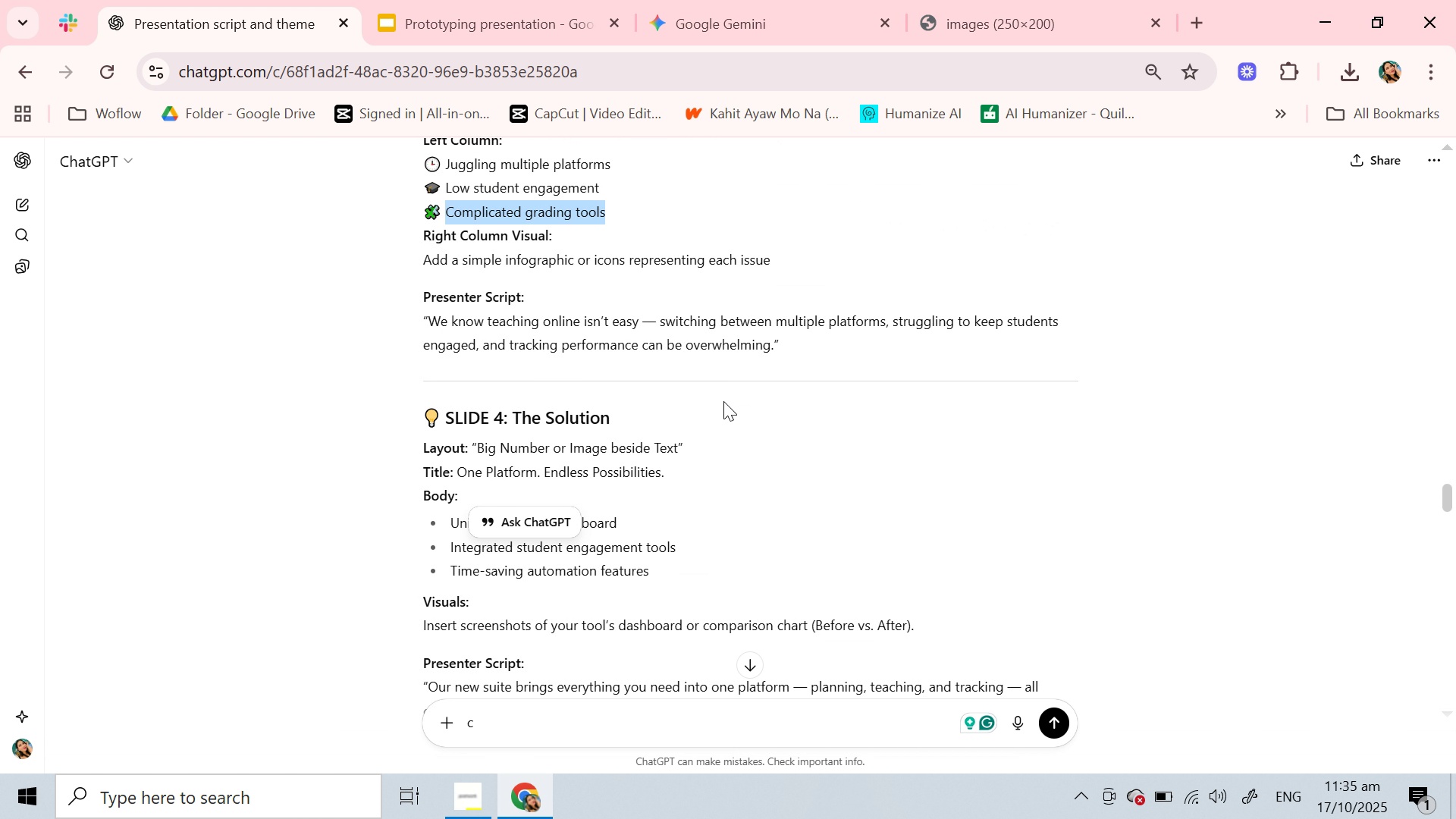 
scroll: coordinate [723, 401], scroll_direction: up, amount: 2.0
 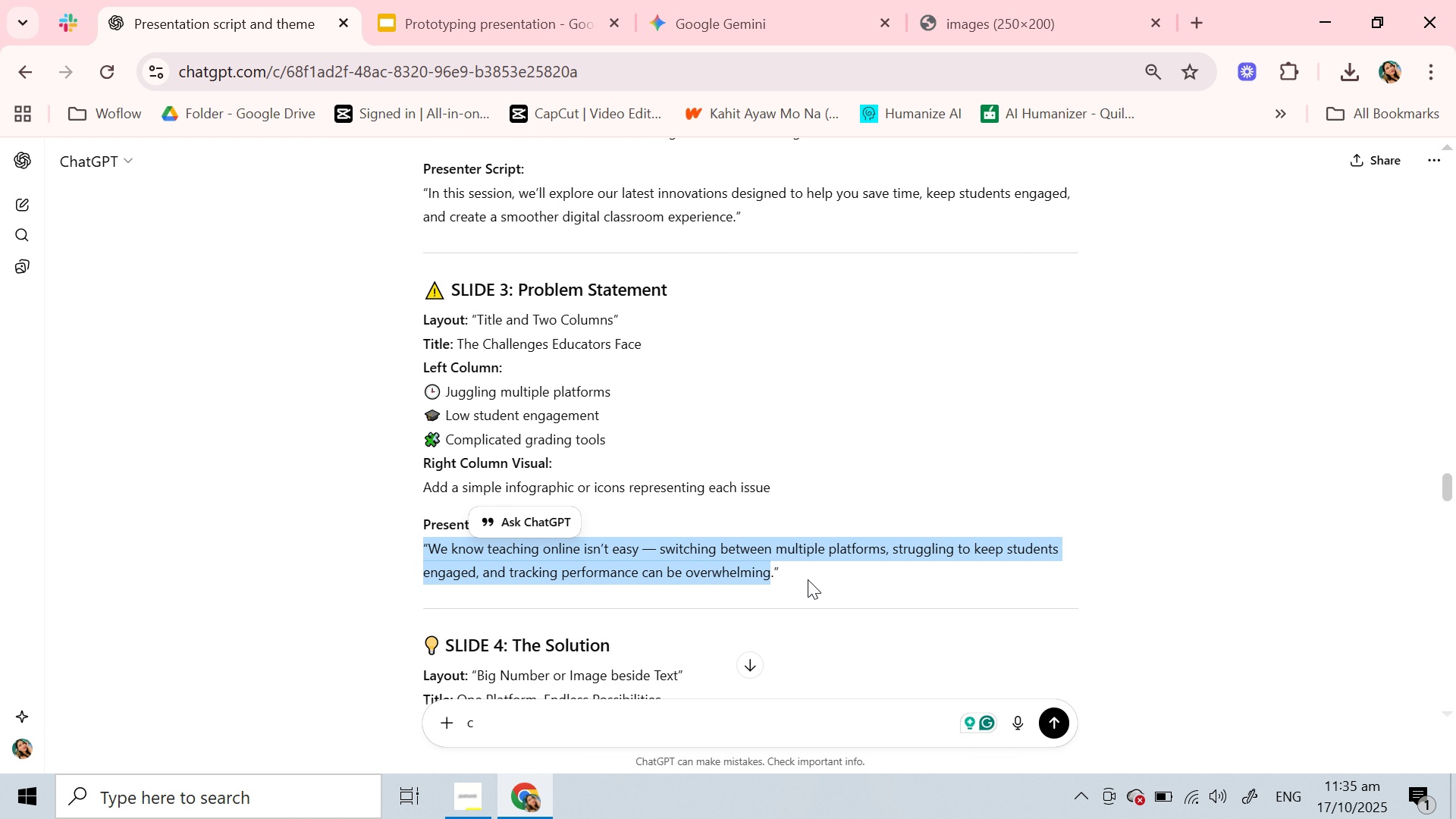 
key(Control+C)
 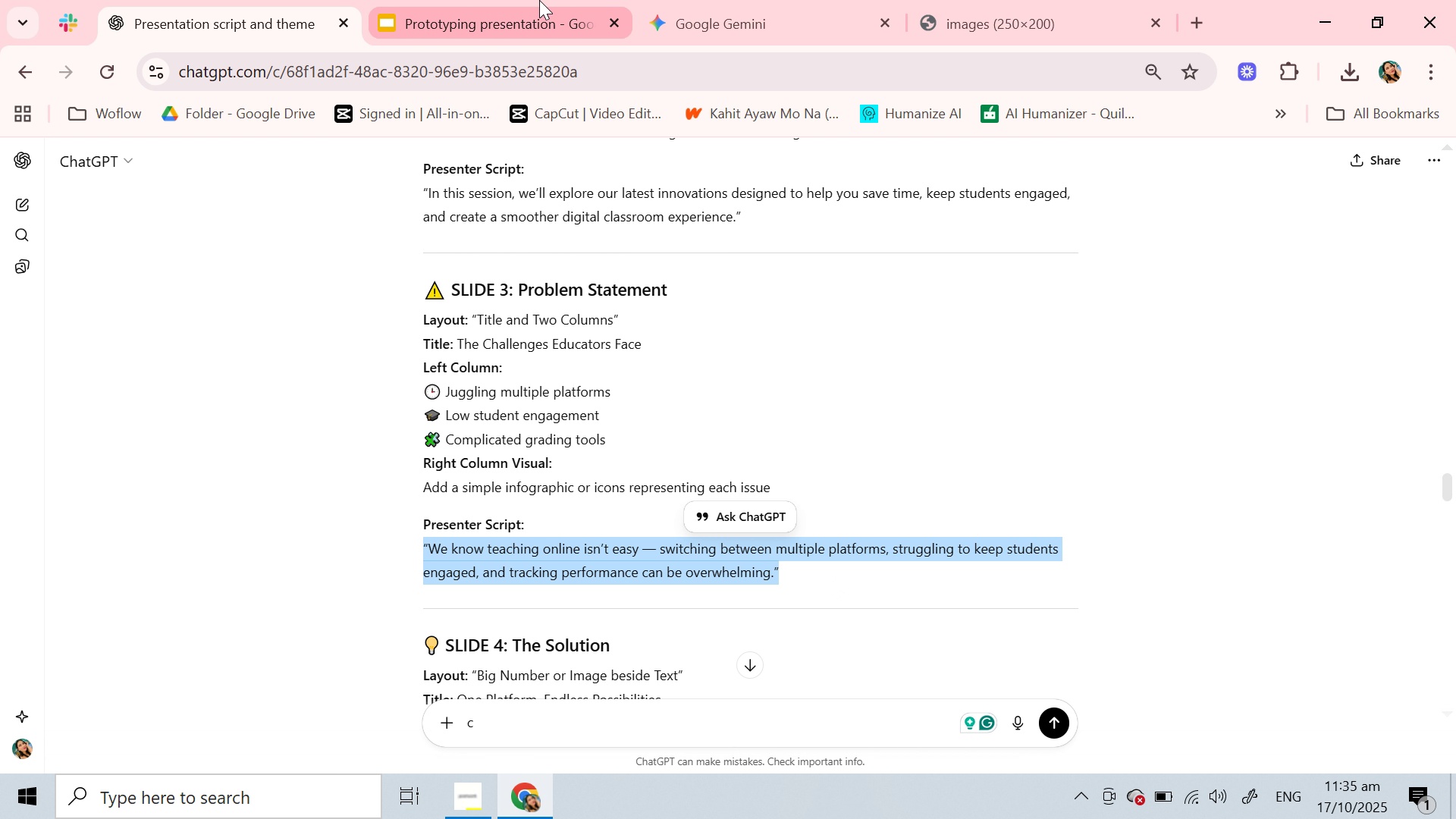 
left_click([539, 0])
 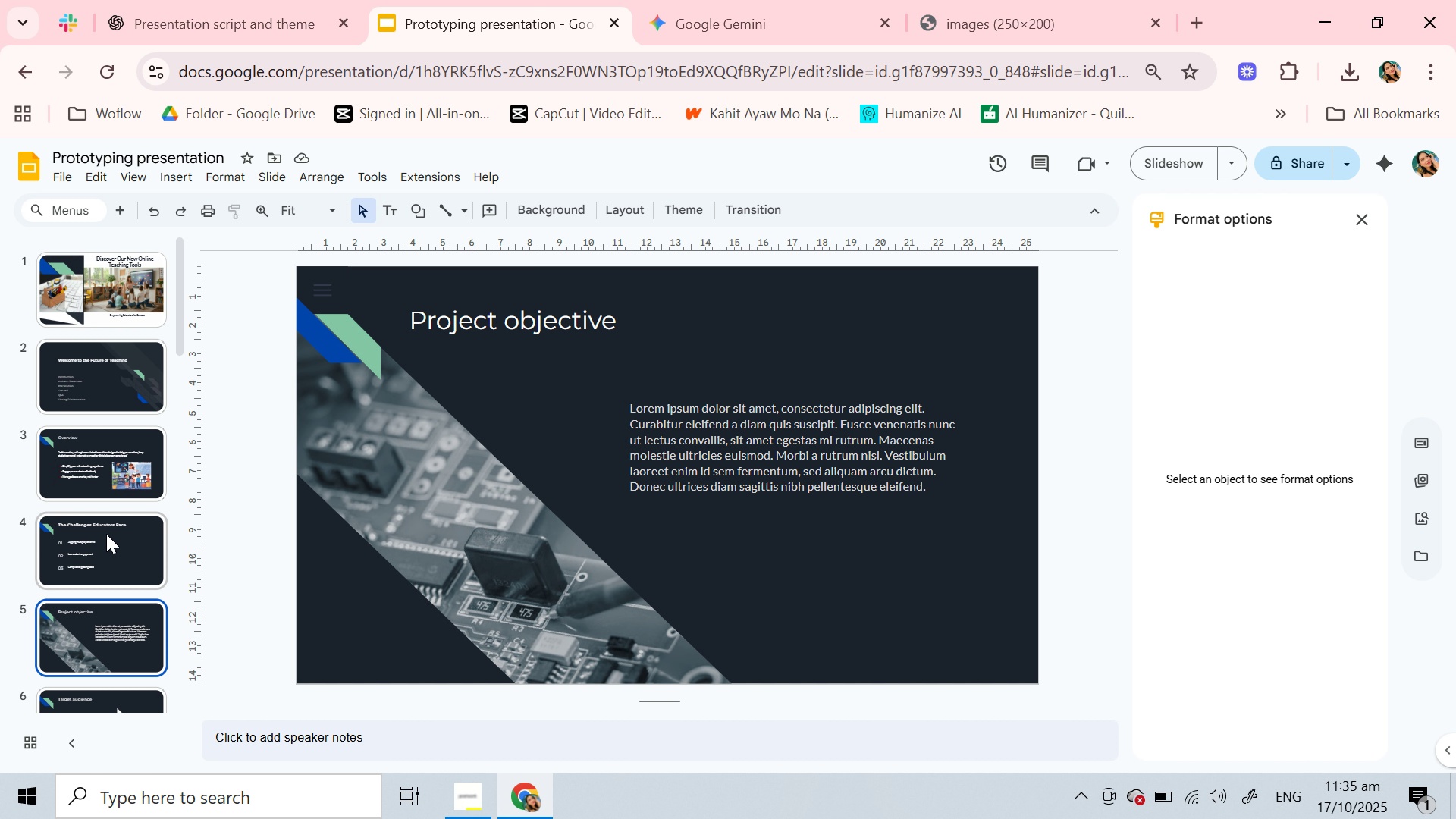 
left_click([106, 534])
 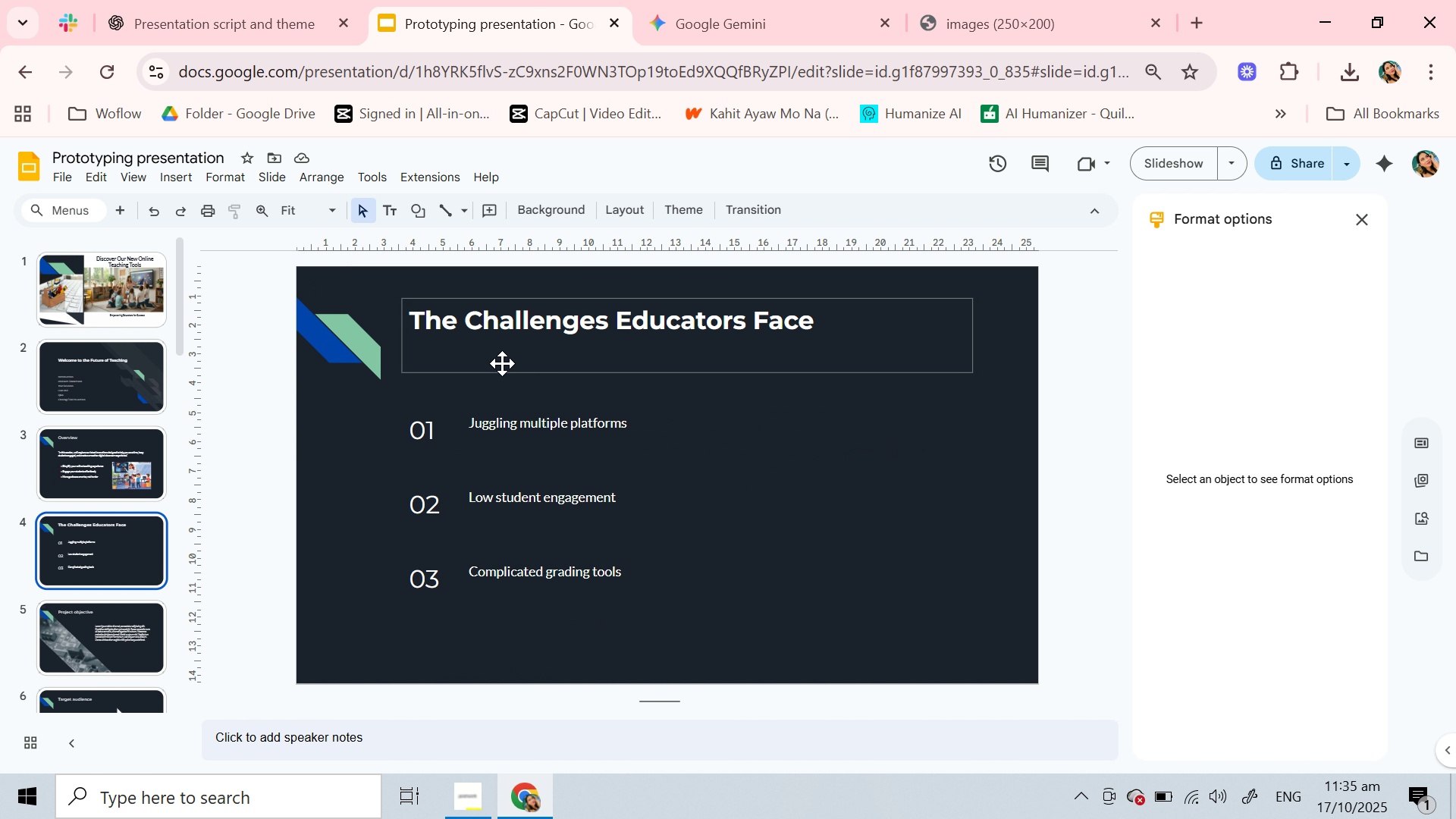 
left_click([488, 365])
 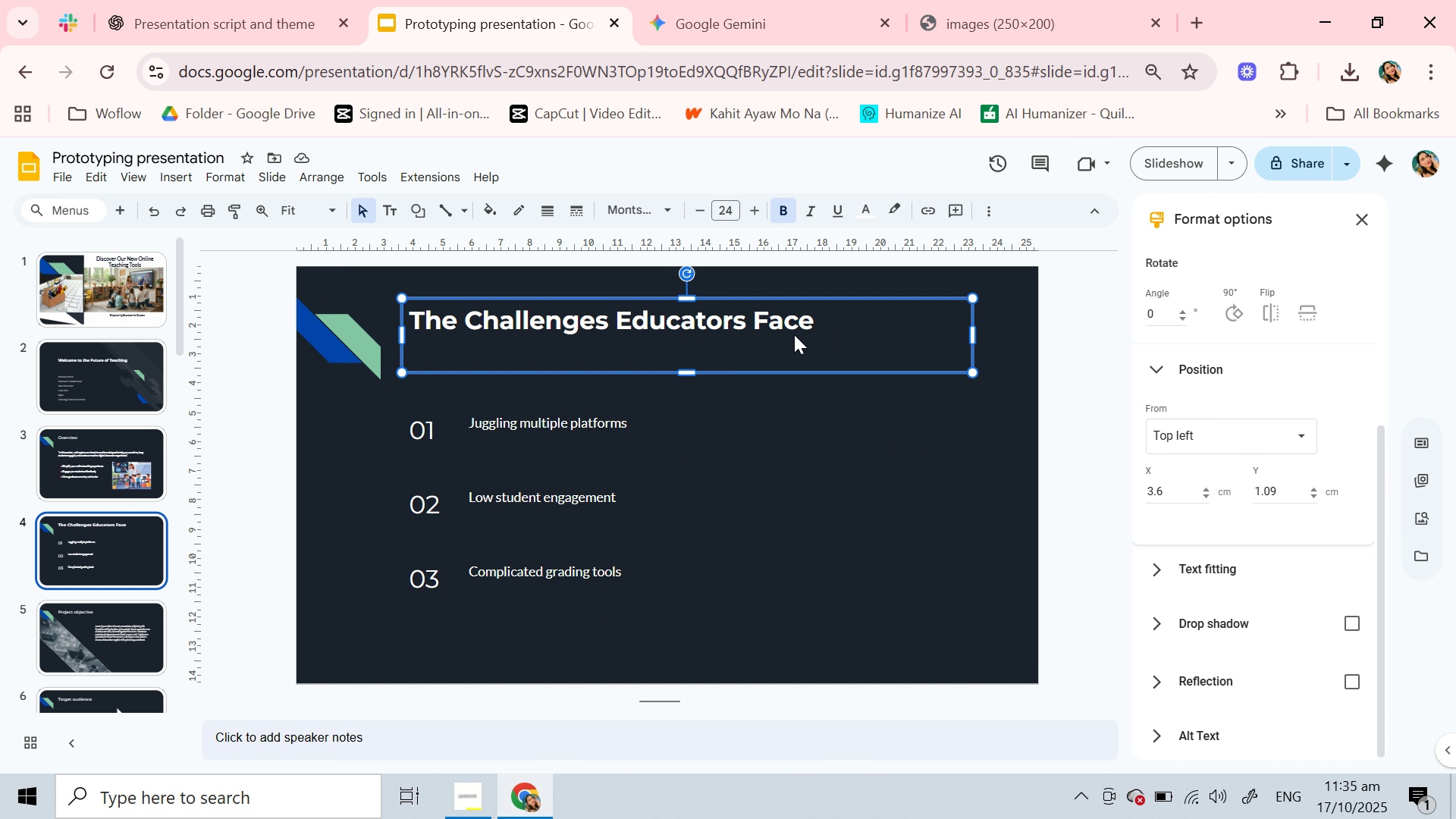 
left_click([832, 328])
 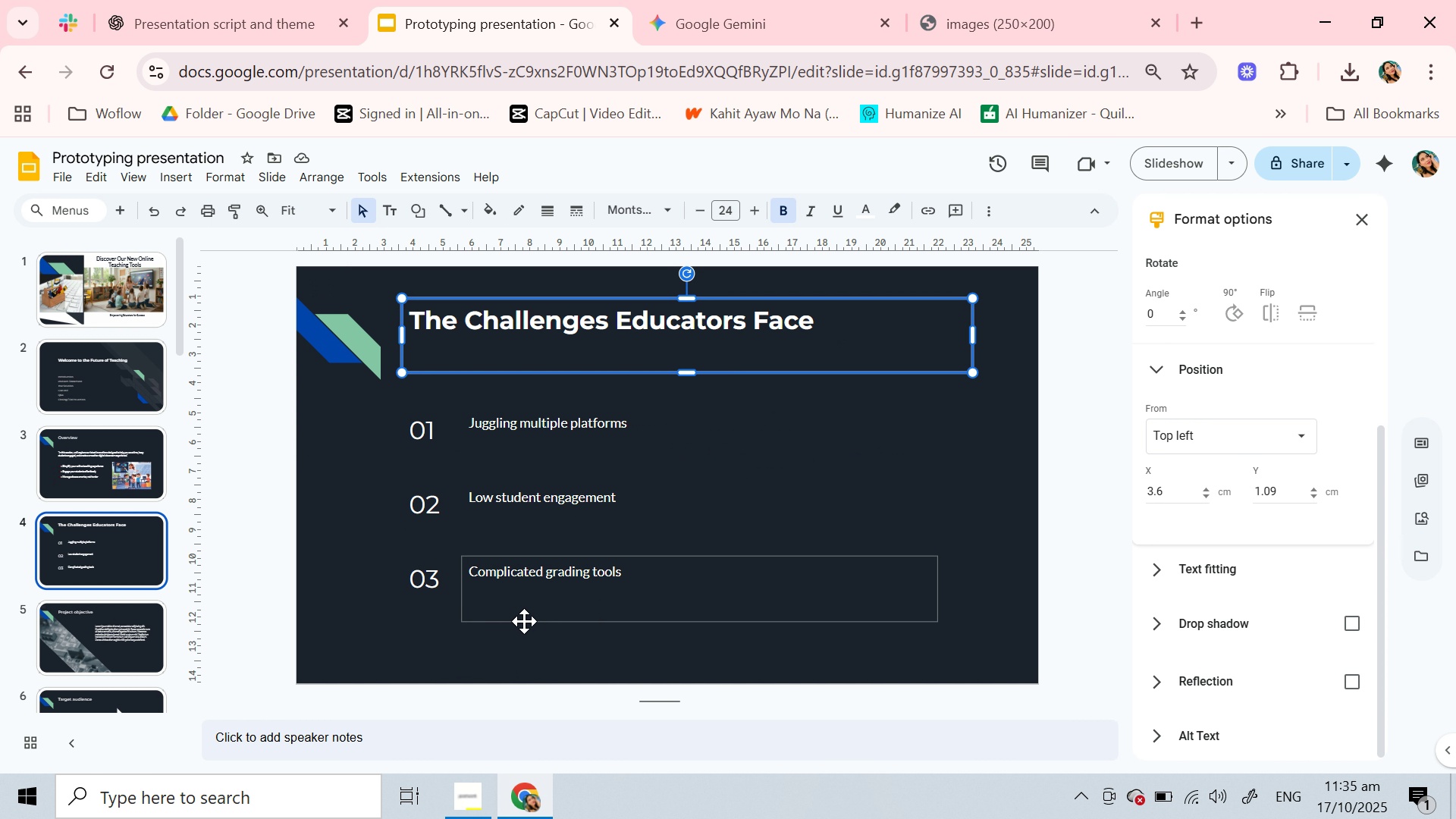 
left_click([447, 640])
 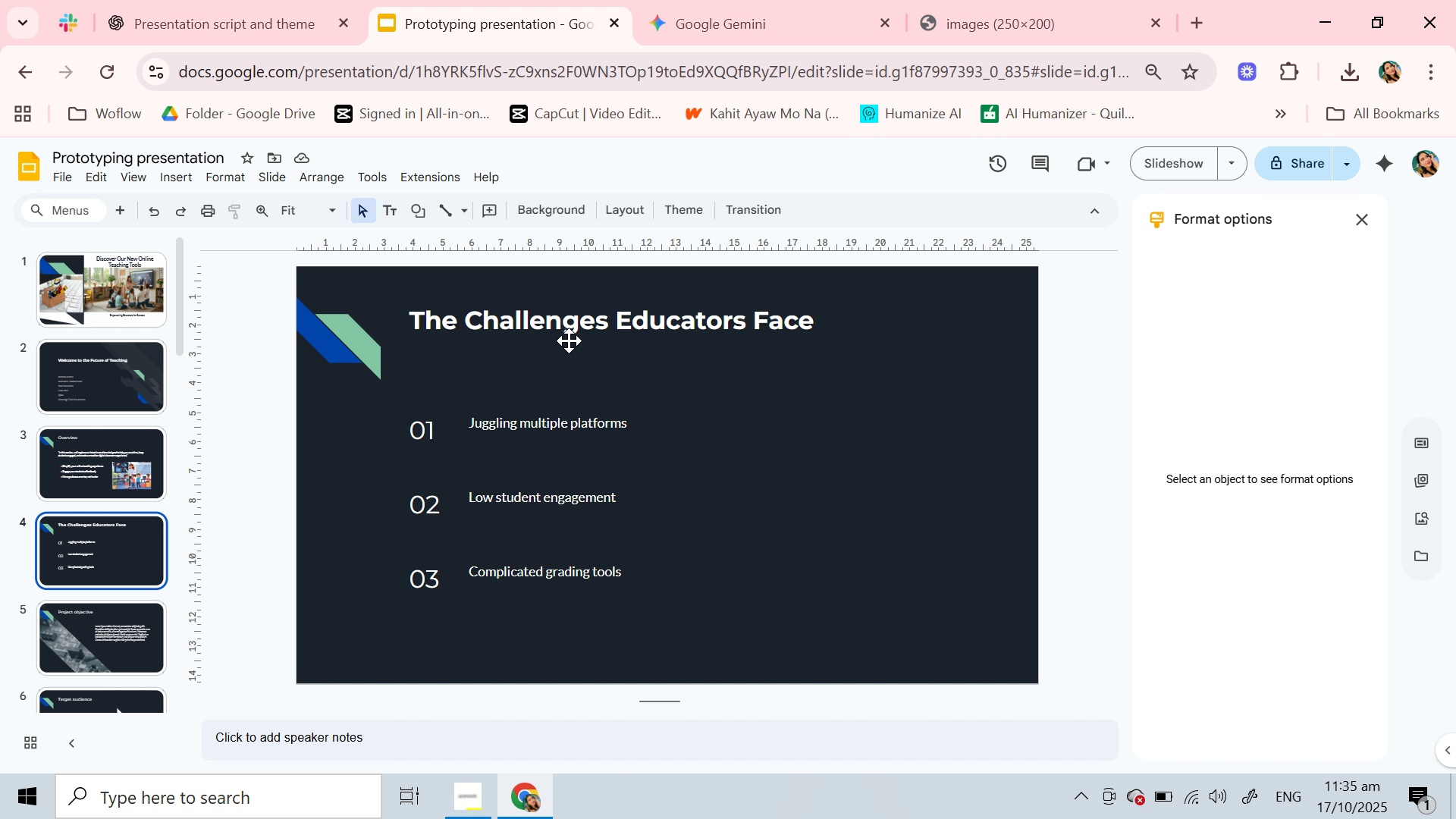 
left_click([569, 338])
 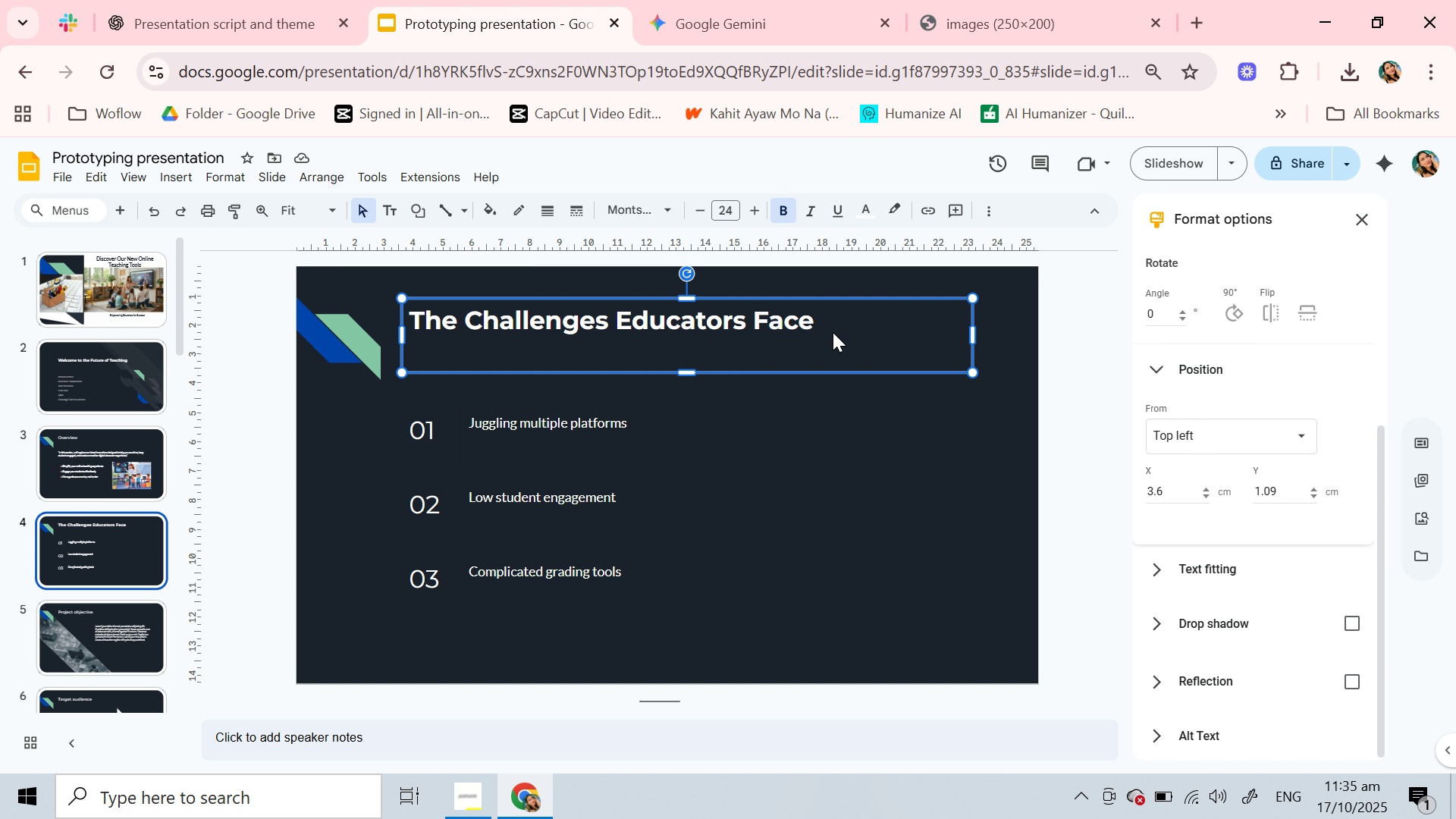 
double_click([833, 332])
 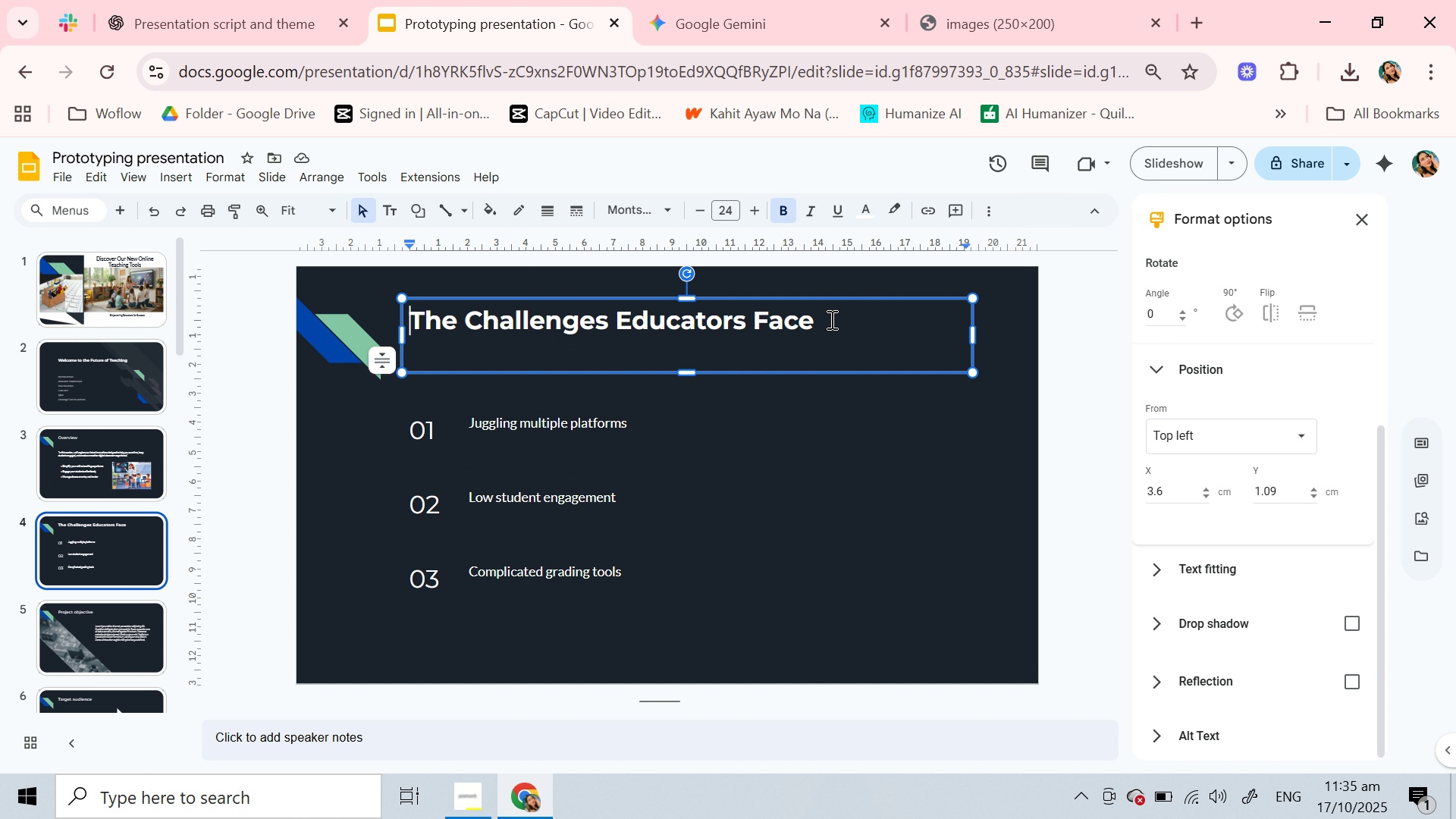 
left_click([830, 318])
 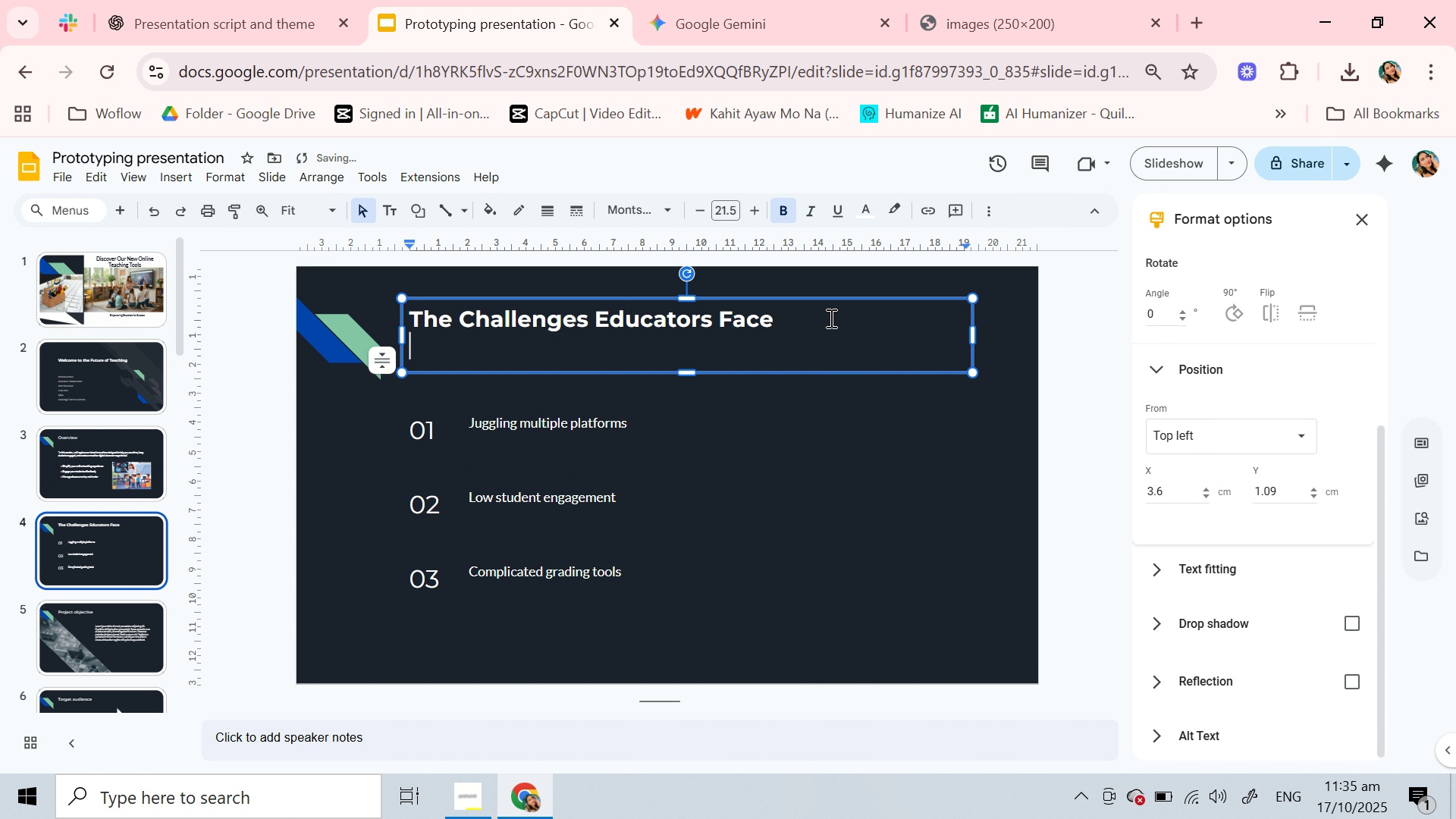 
key(Enter)
 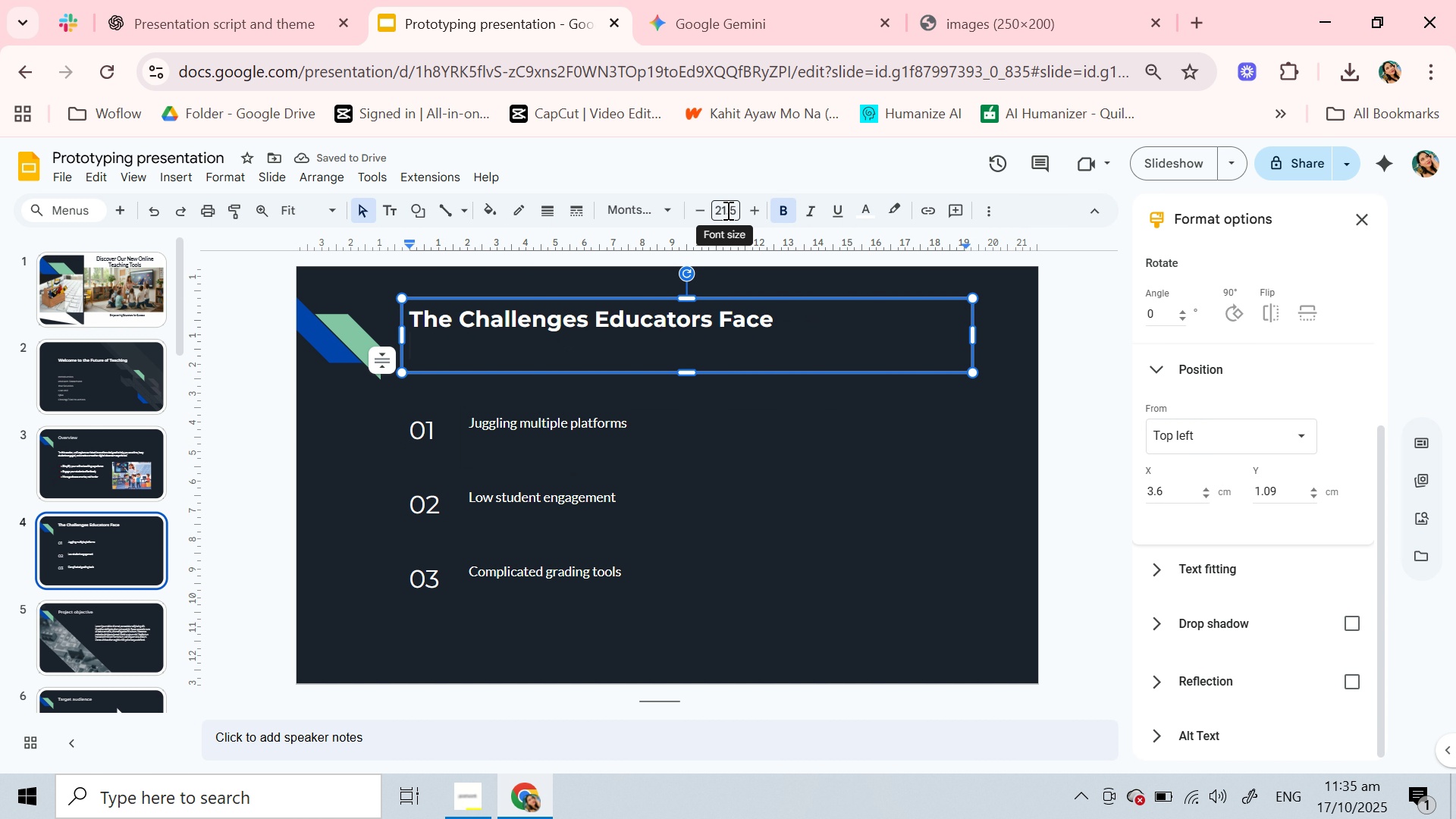 
double_click([722, 210])
 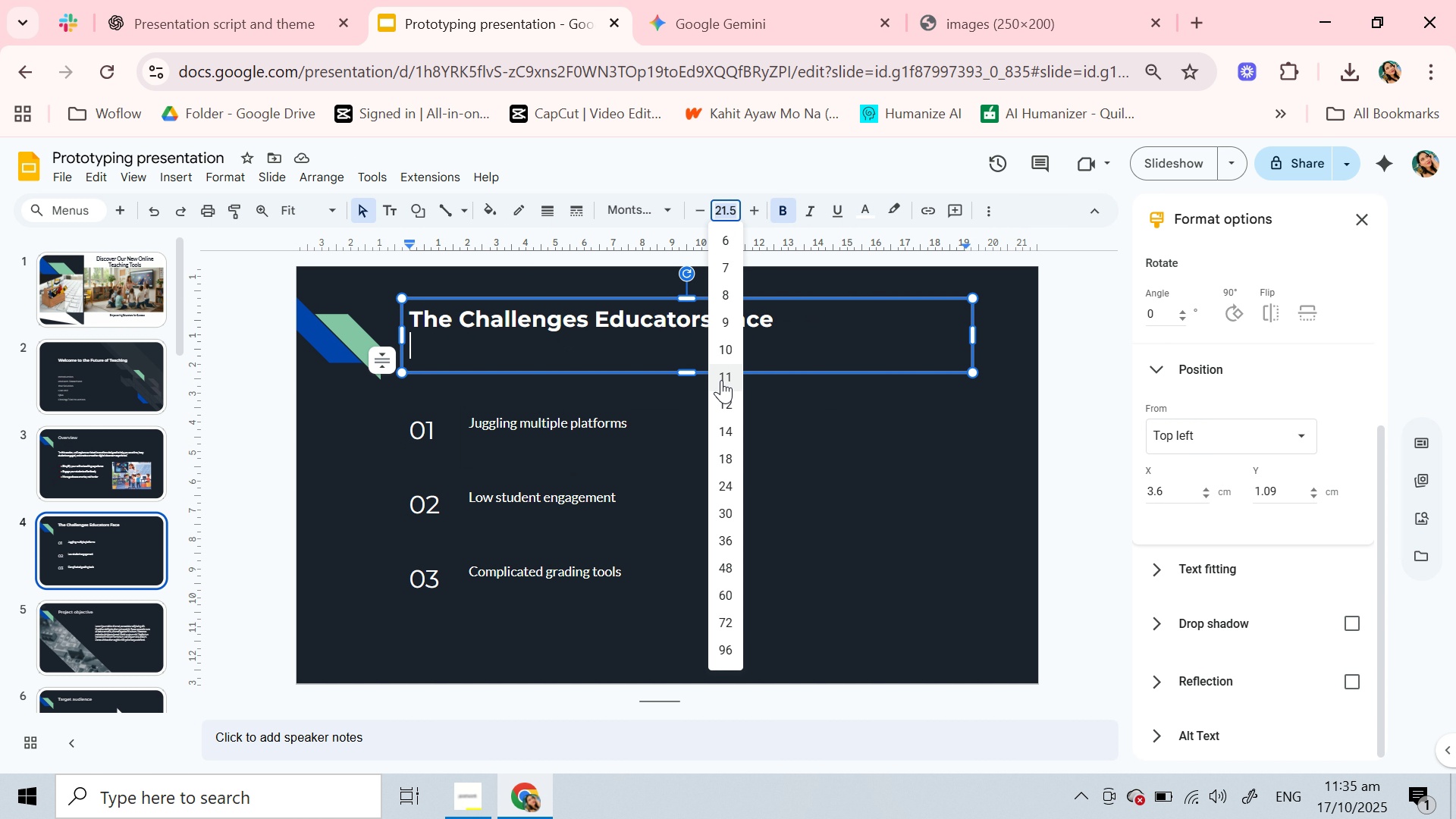 
left_click([721, 383])
 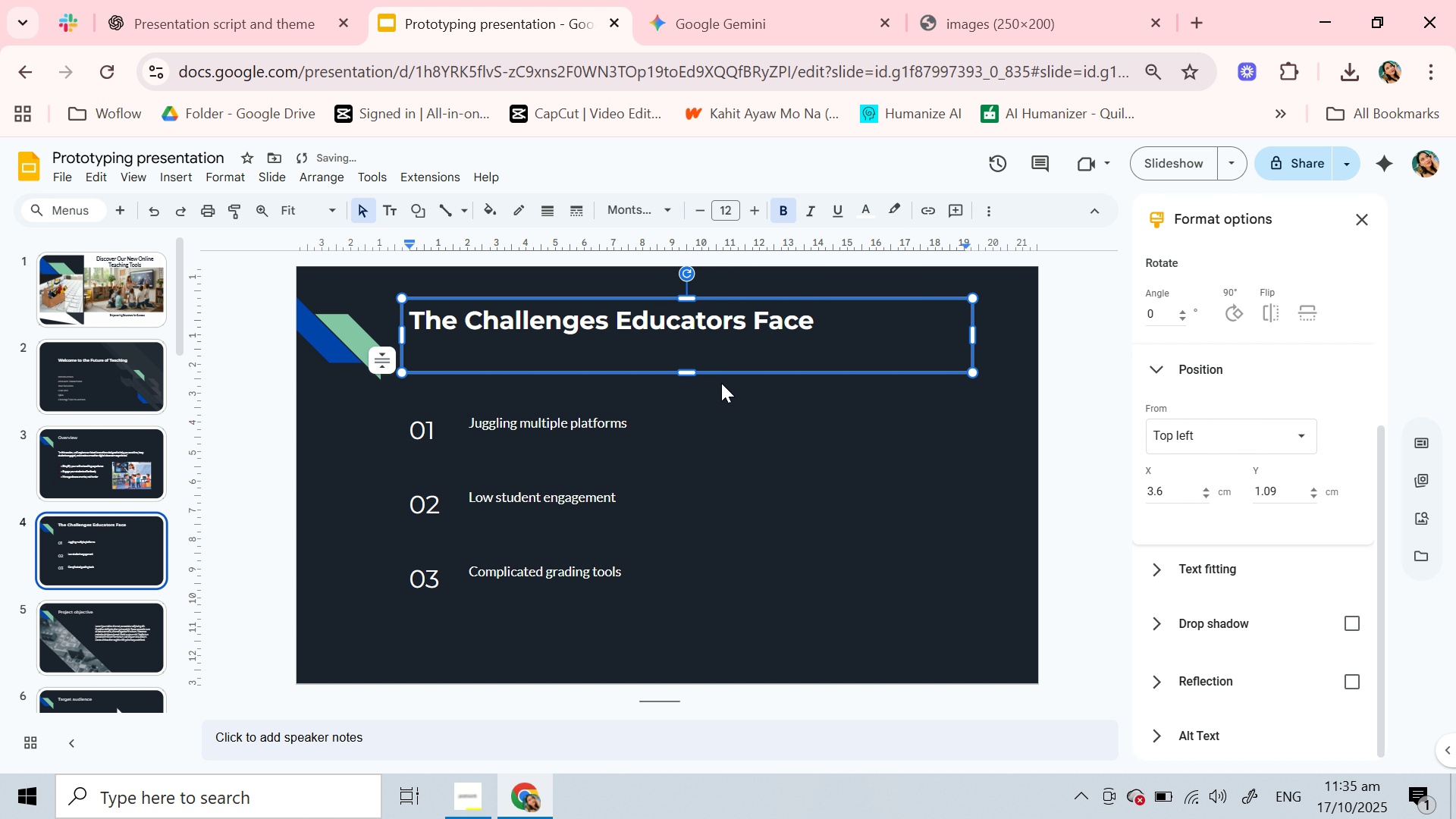 
key(Control+V)
 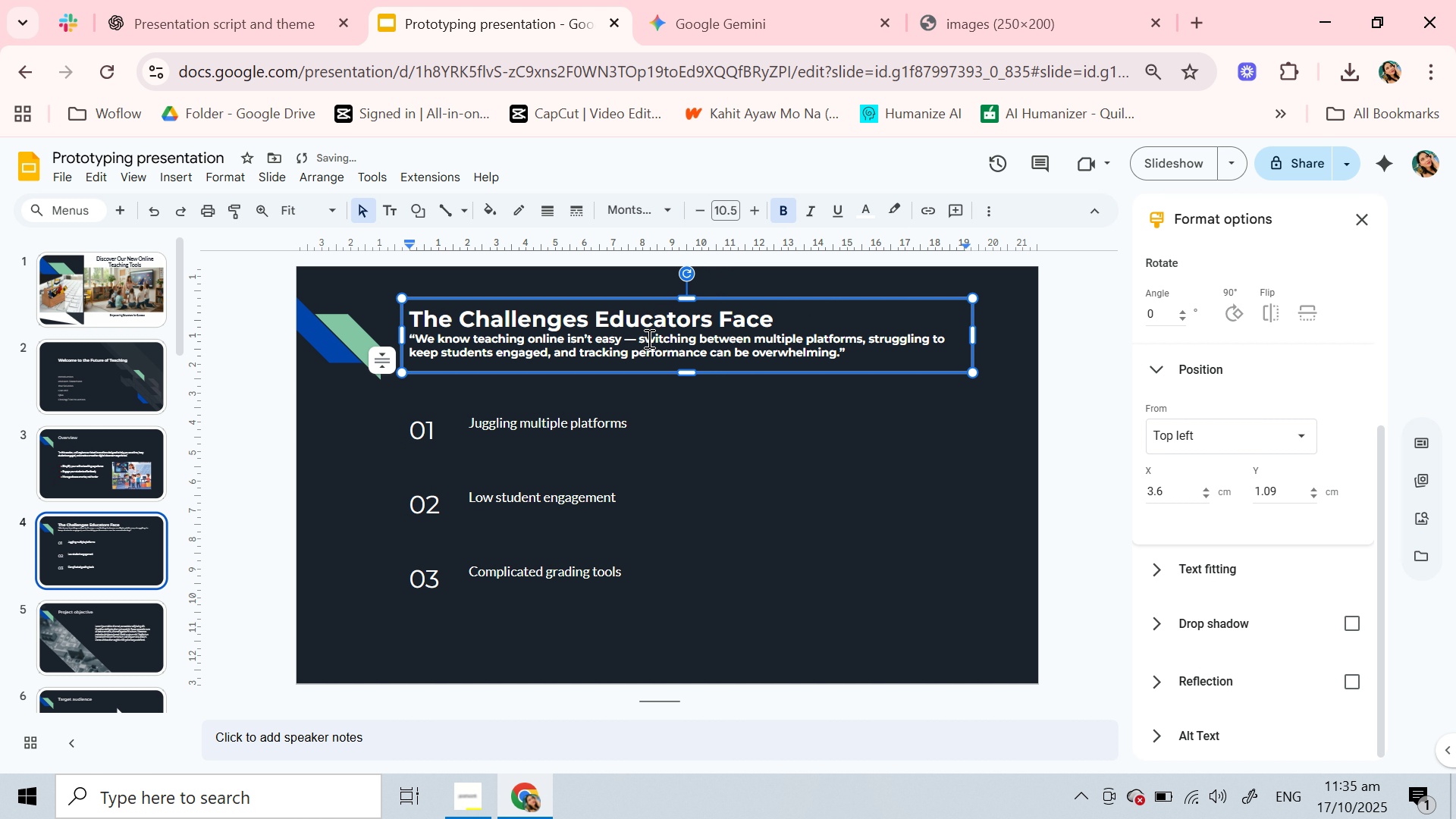 
left_click([634, 338])
 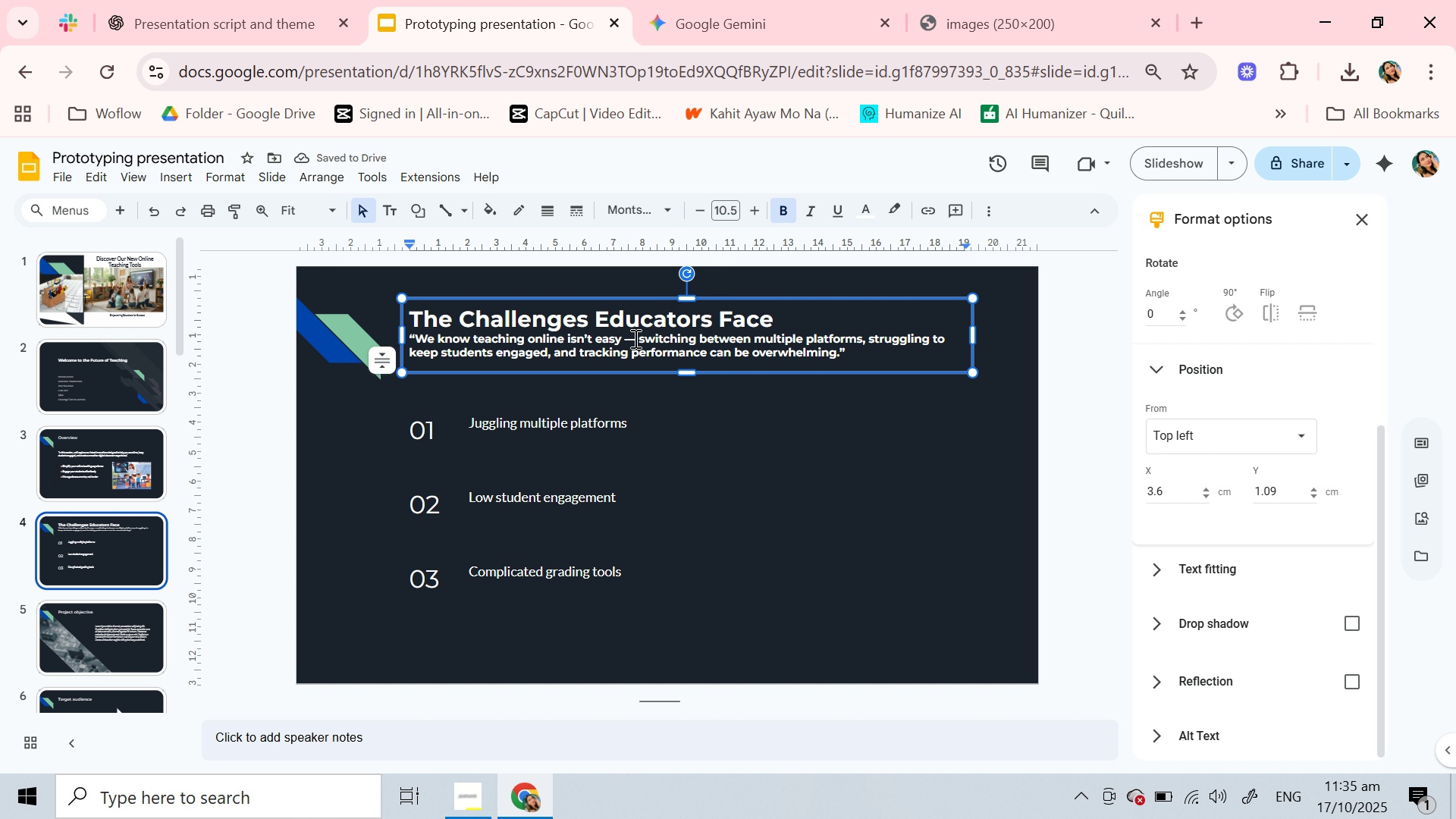 
key(Backspace)
 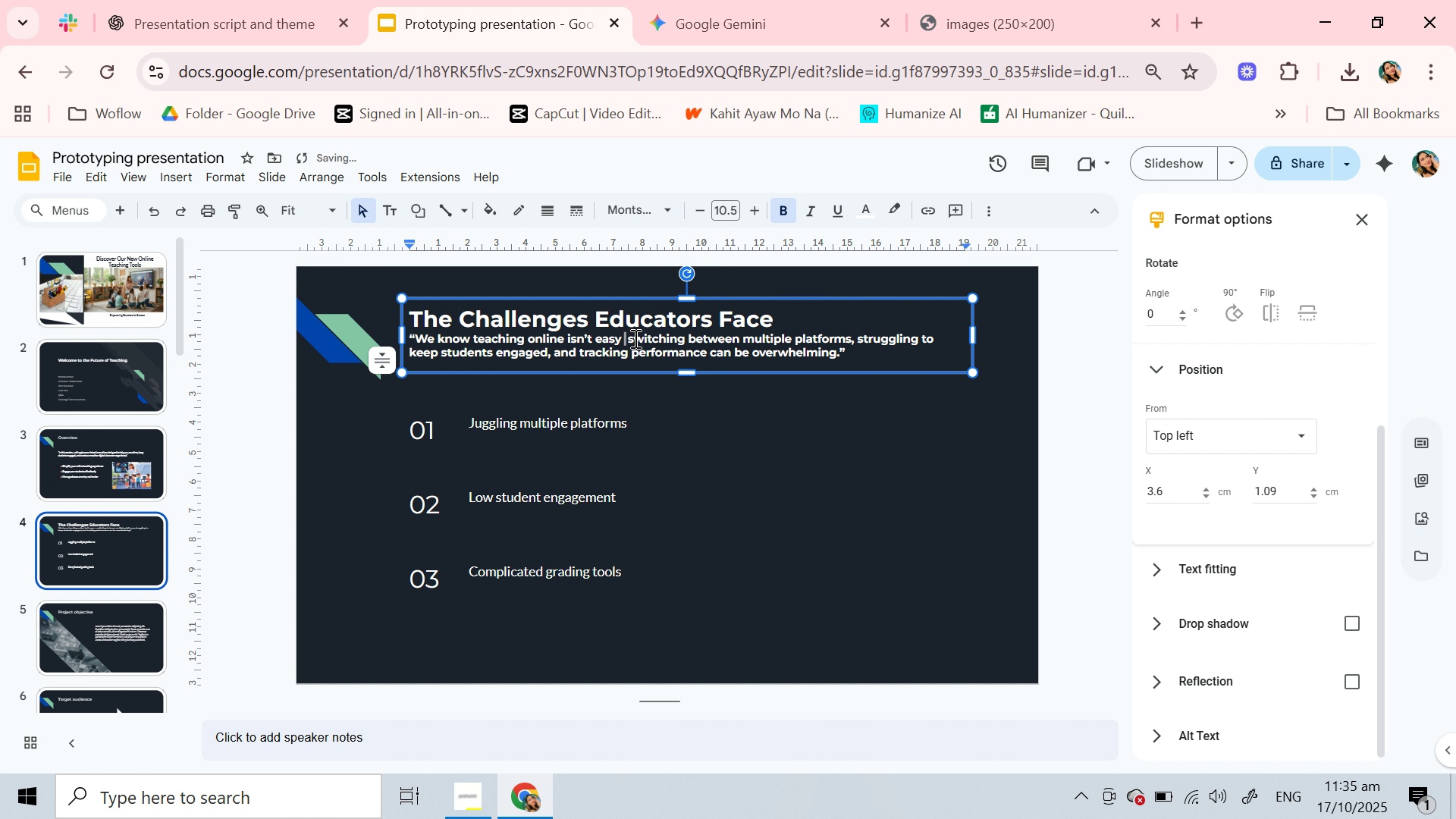 
key(Backspace)
 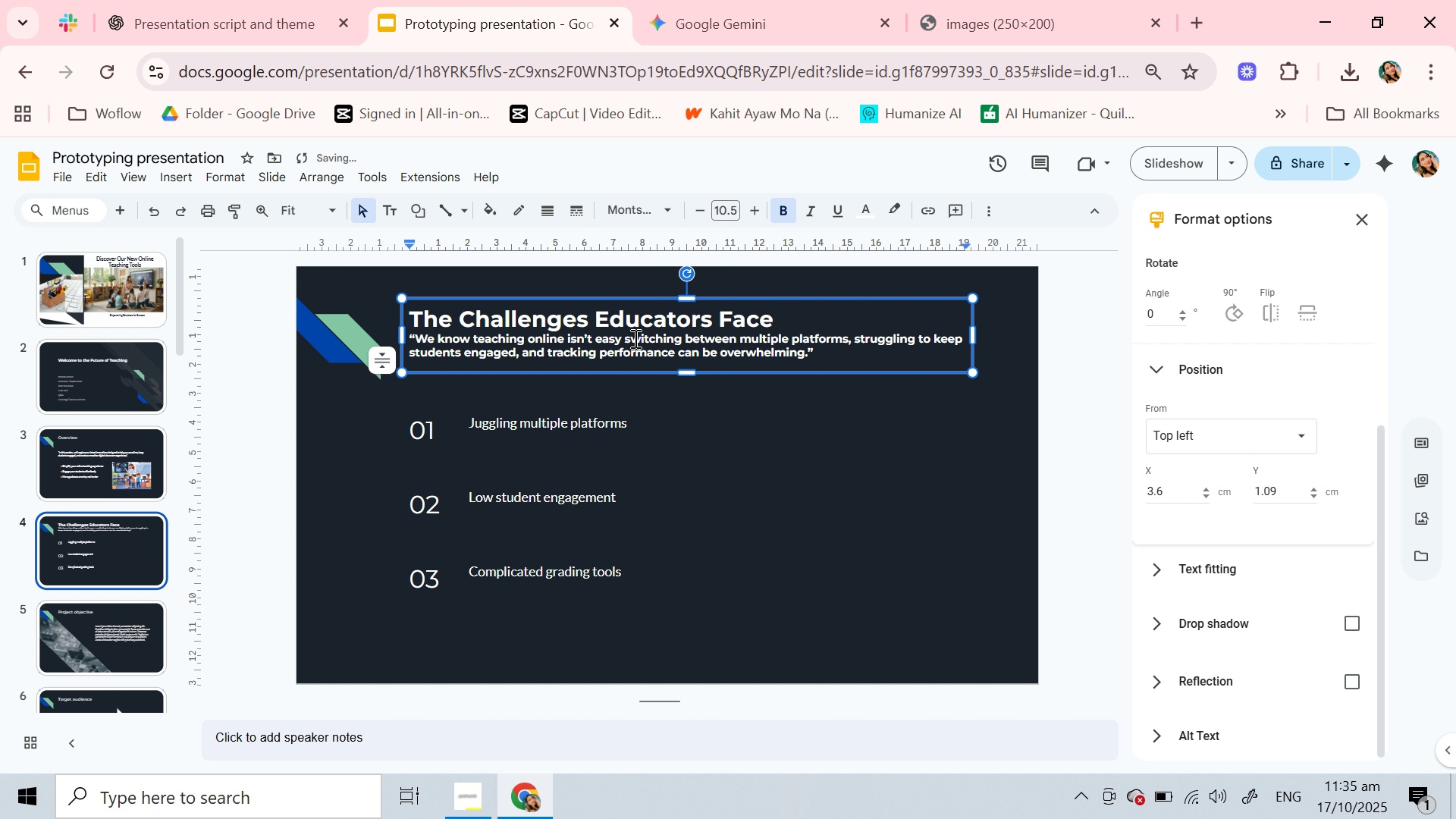 
key(Comma)
 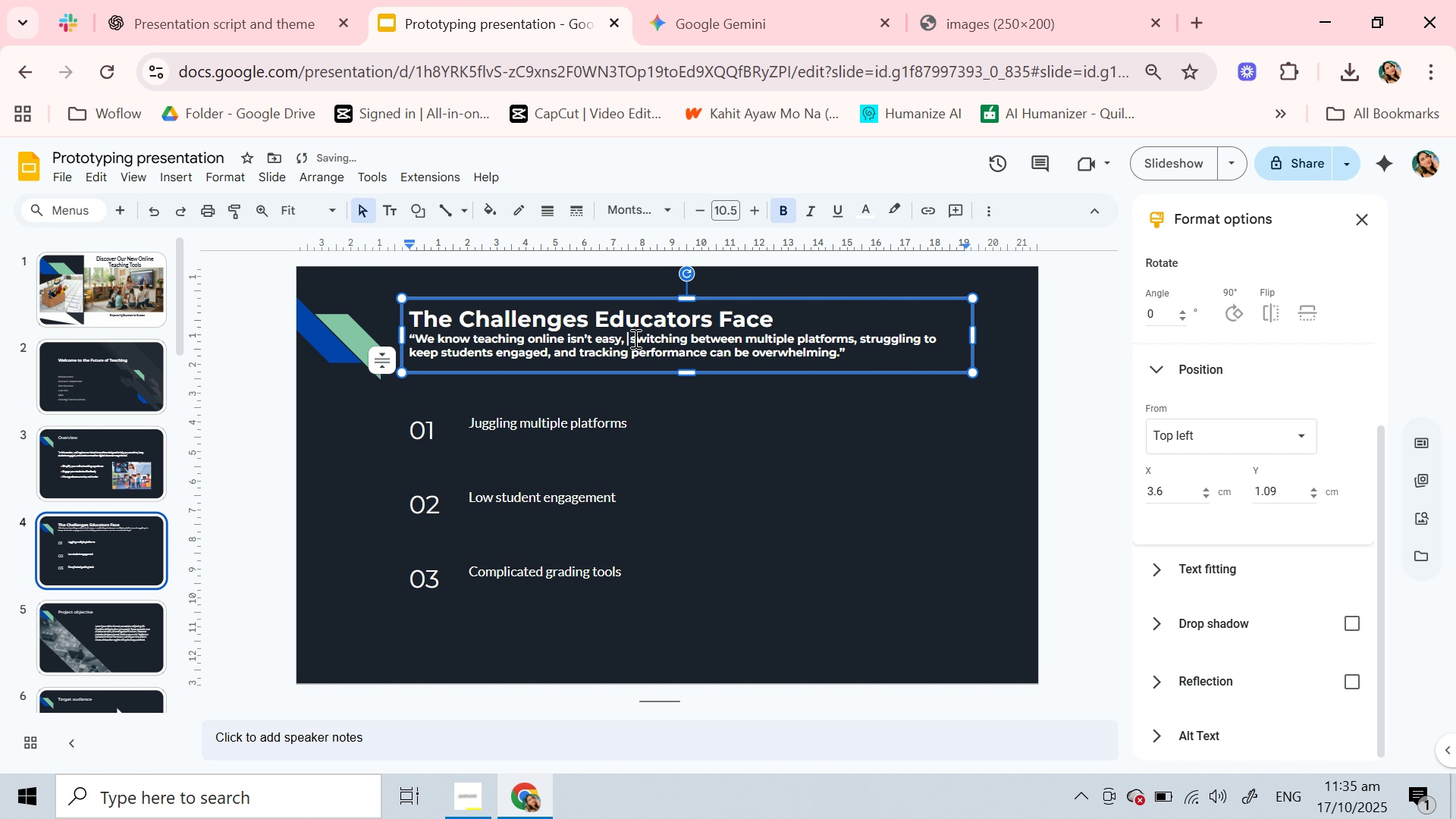 
key(Space)
 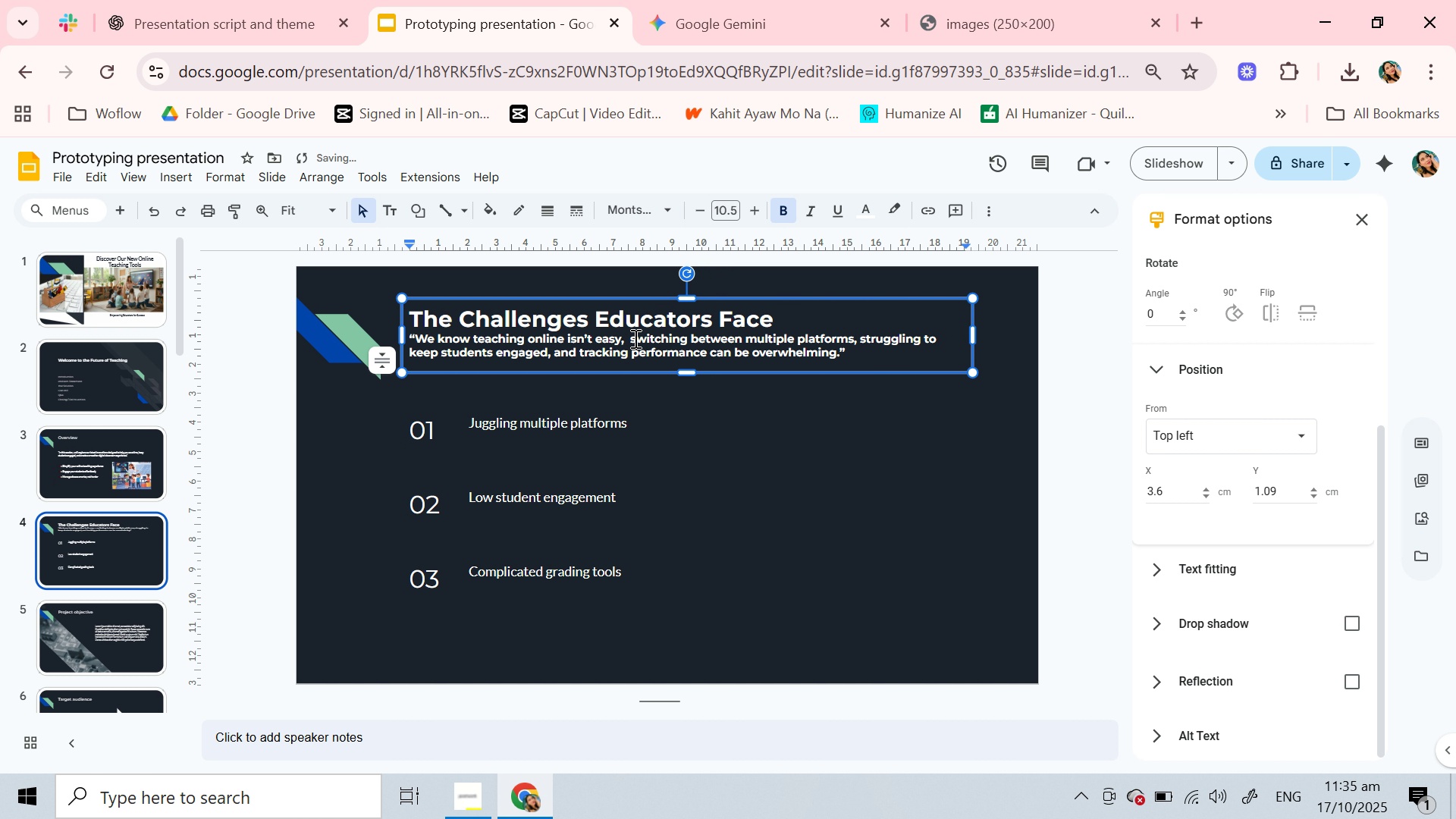 
double_click([634, 338])
 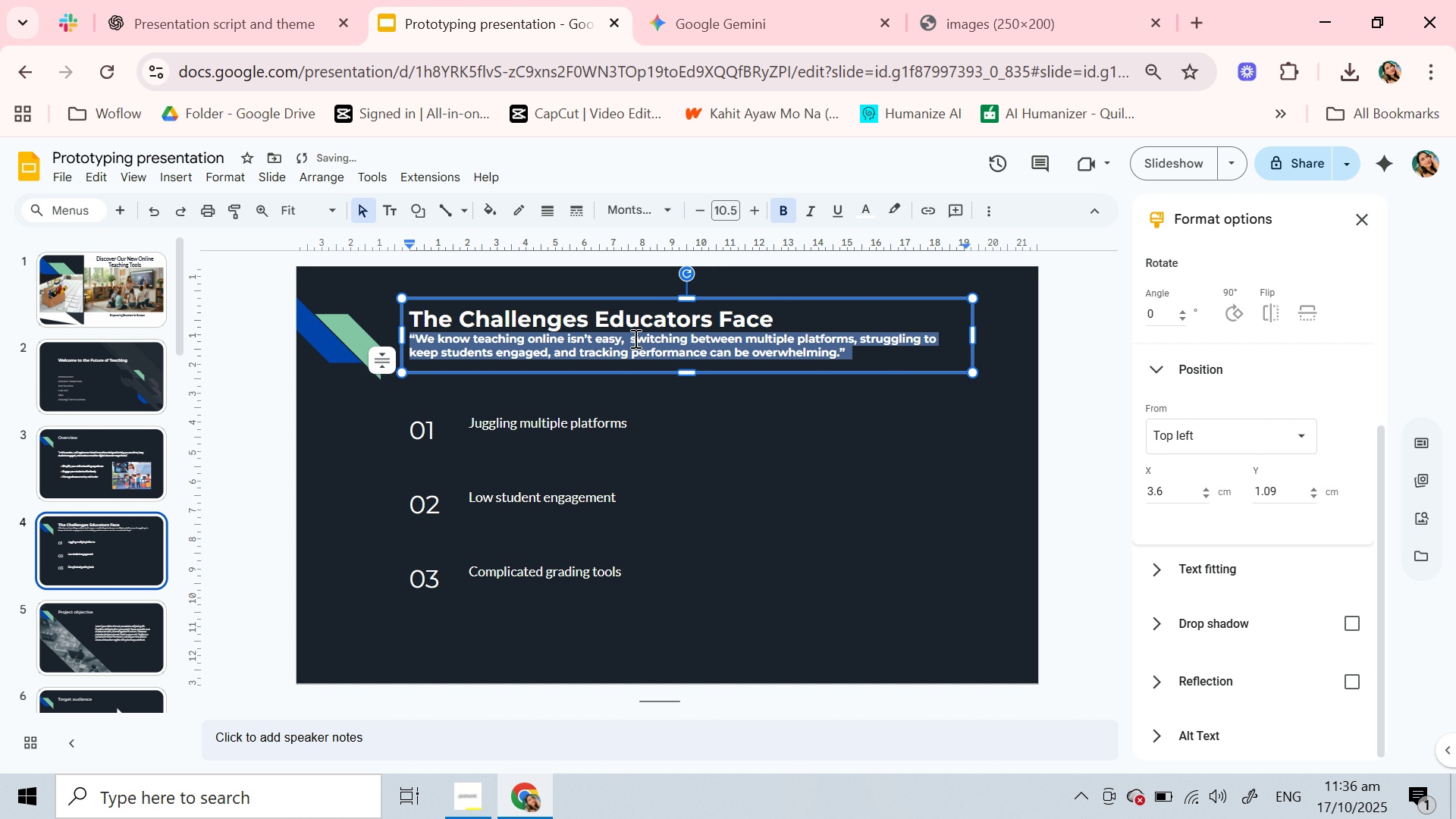 
triple_click([634, 338])
 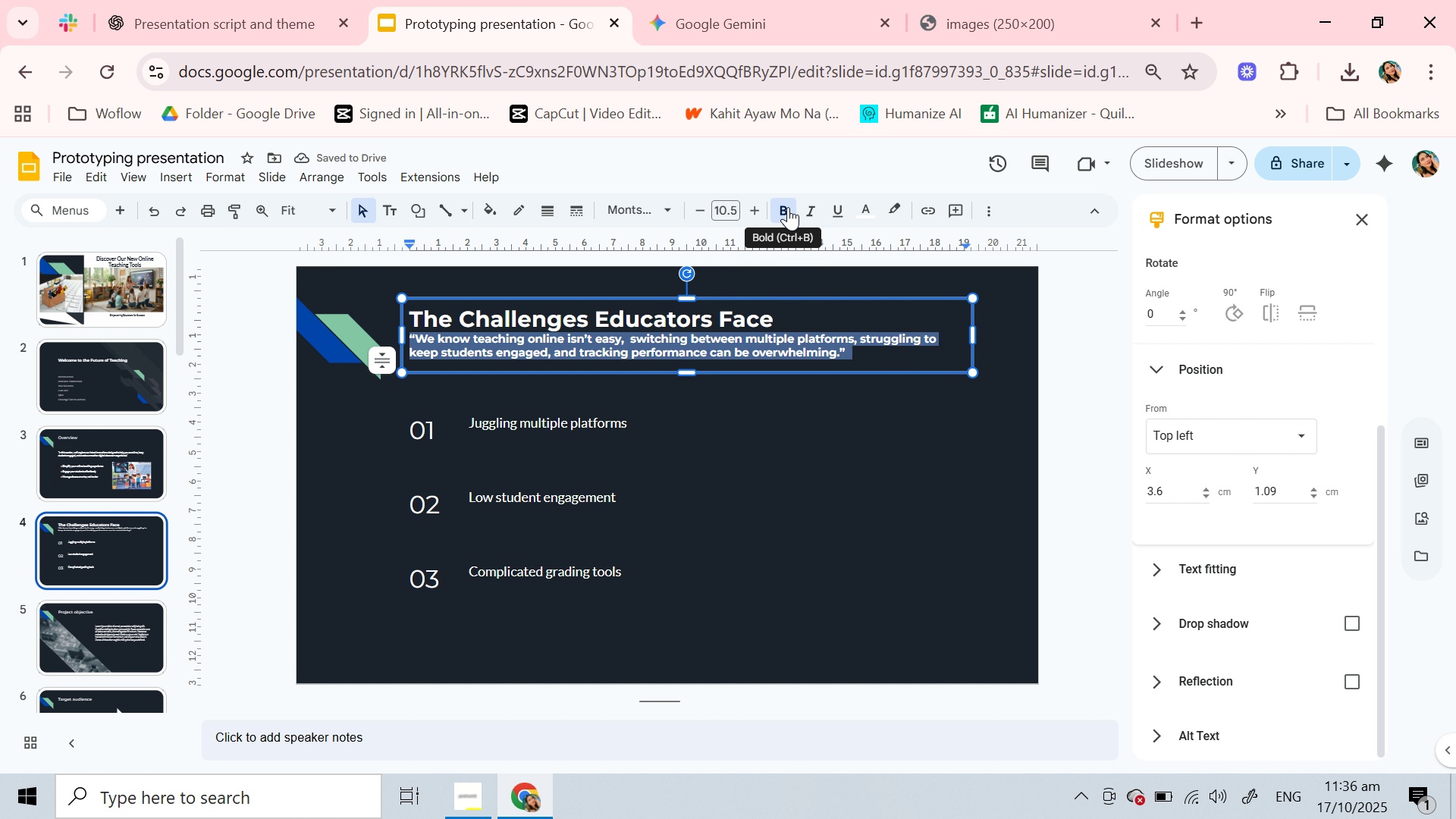 
left_click([788, 207])
 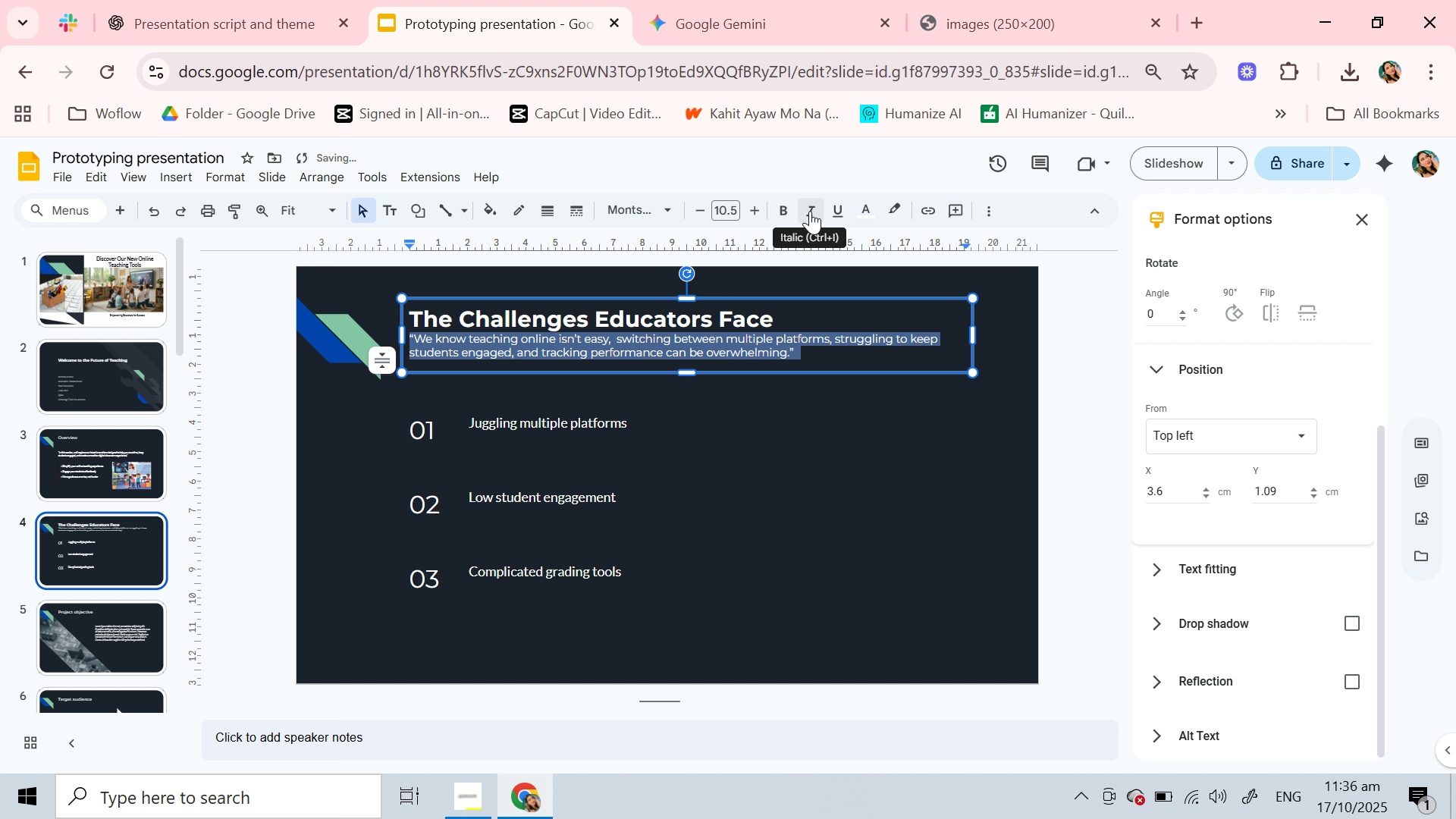 
left_click([810, 211])
 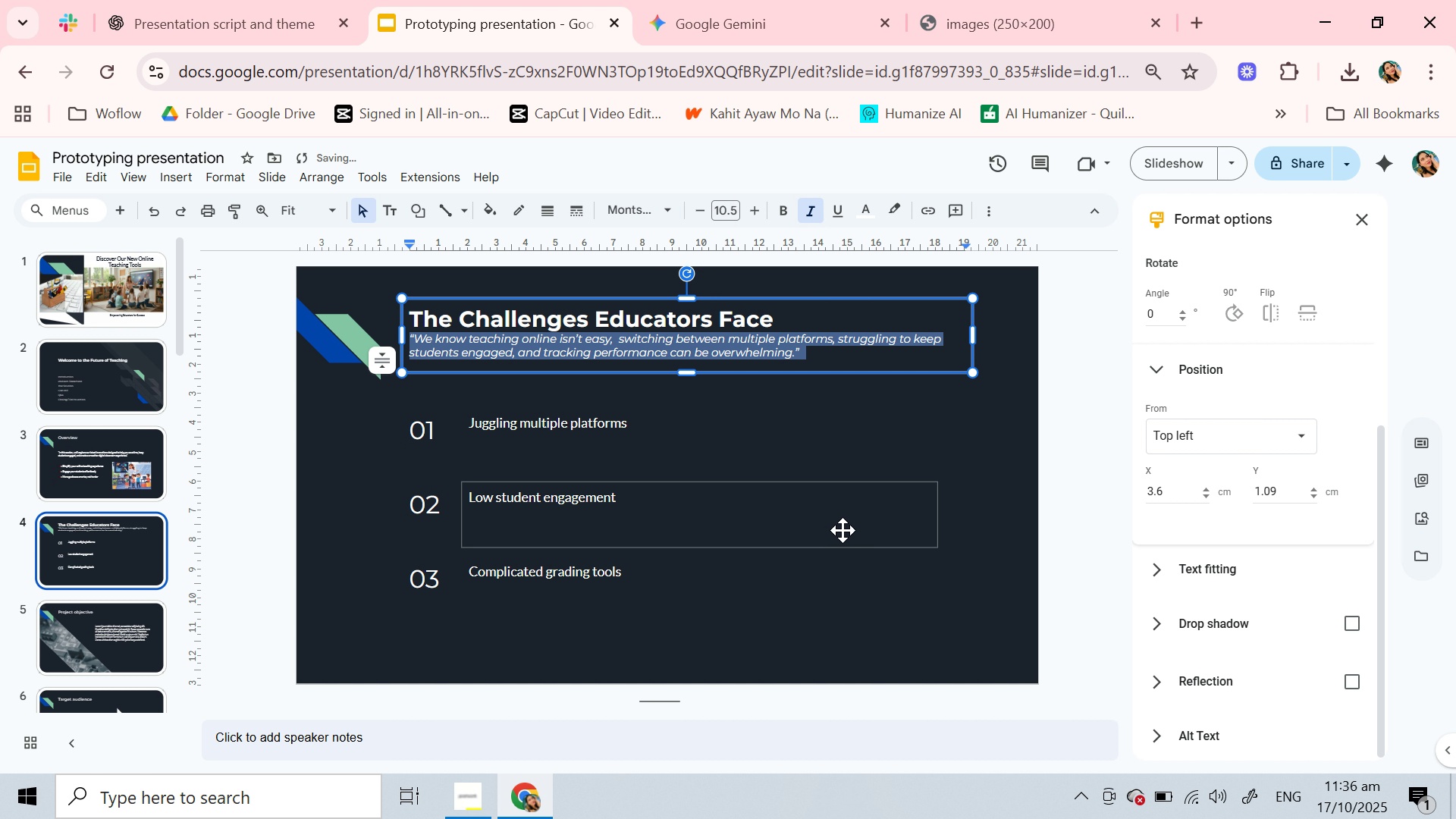 
left_click([843, 530])
 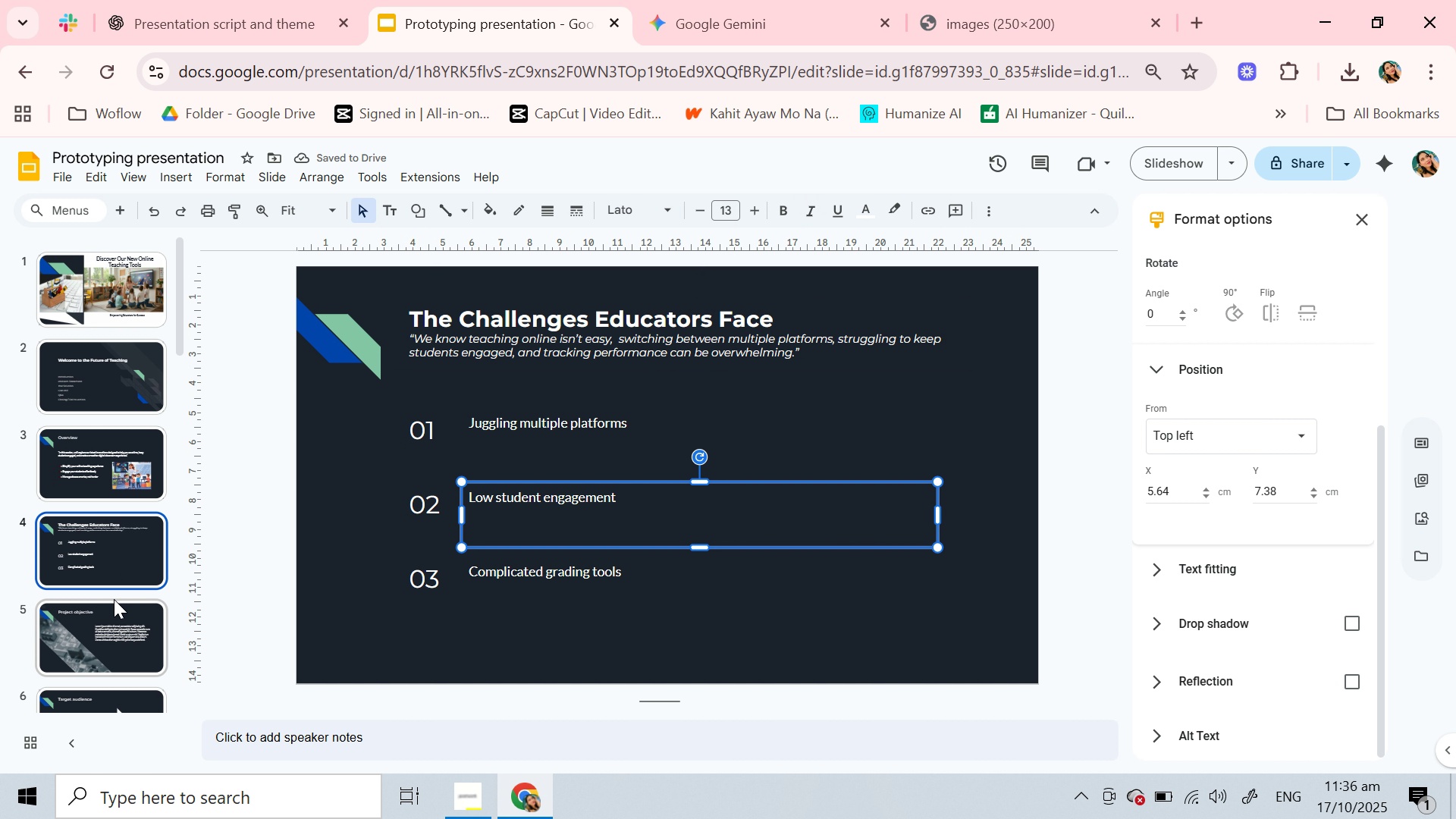 
left_click([115, 637])
 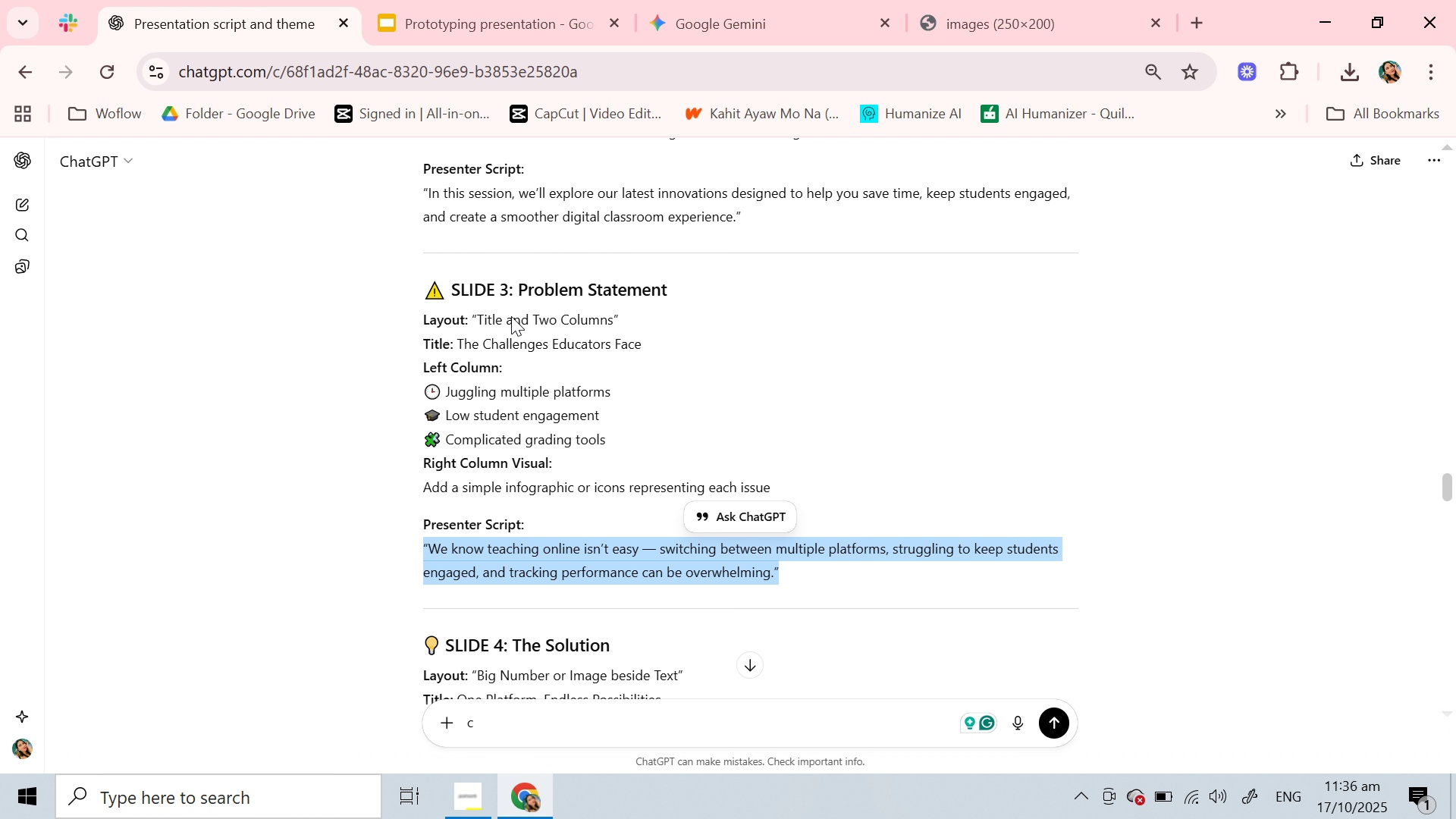 
scroll: coordinate [533, 435], scroll_direction: down, amount: 2.0
 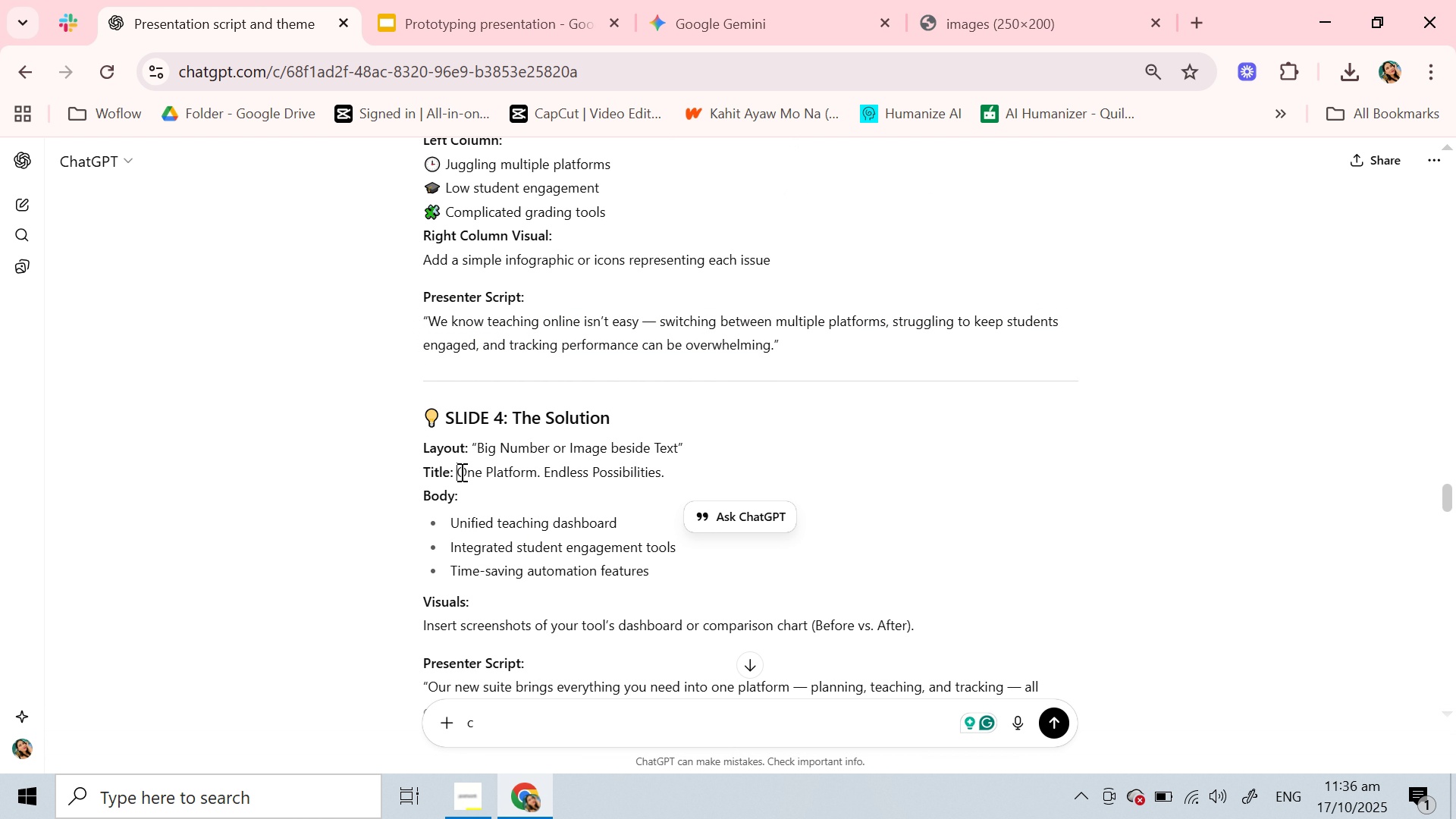 
key(Control+C)
 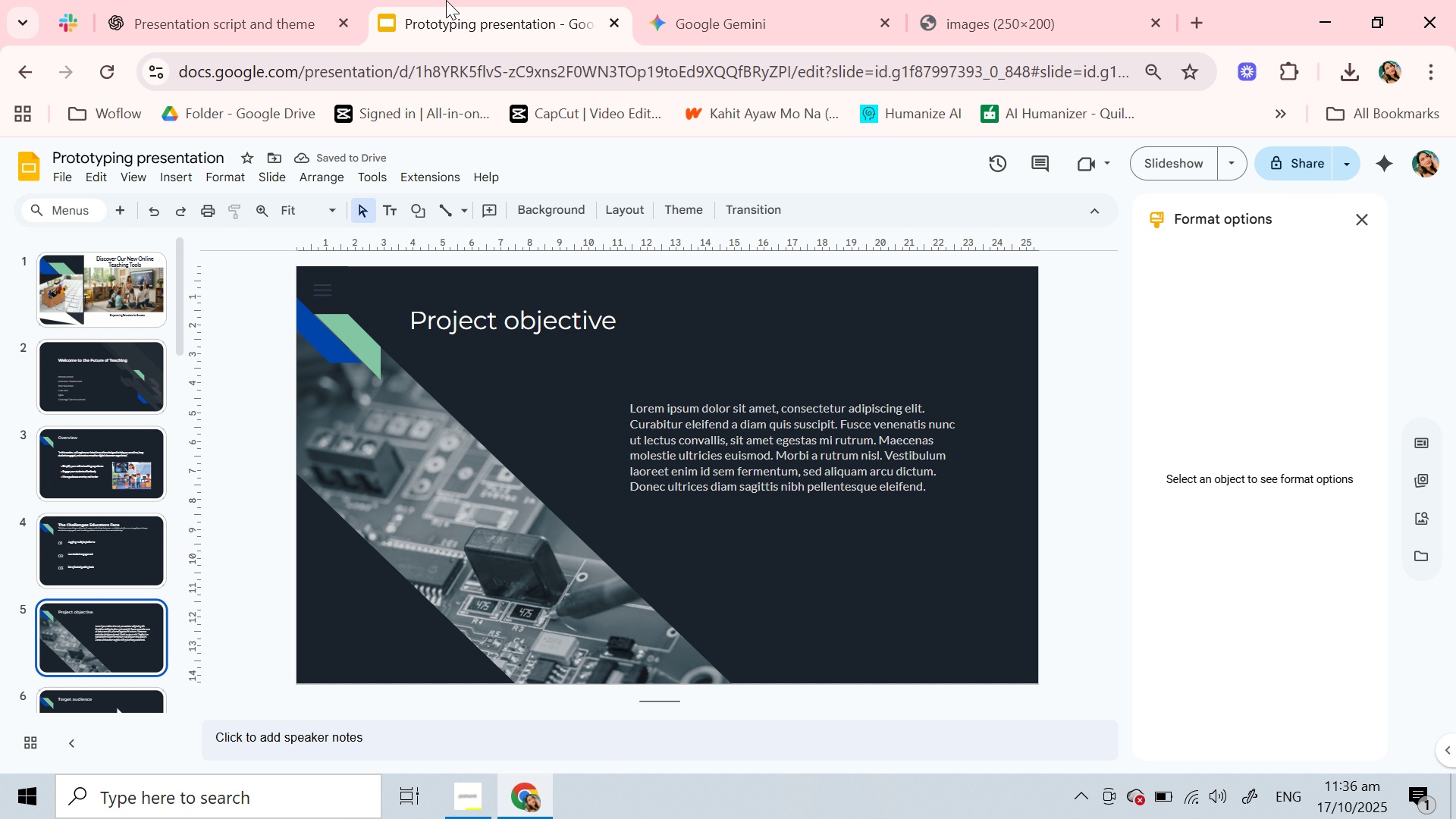 
left_click([446, 0])
 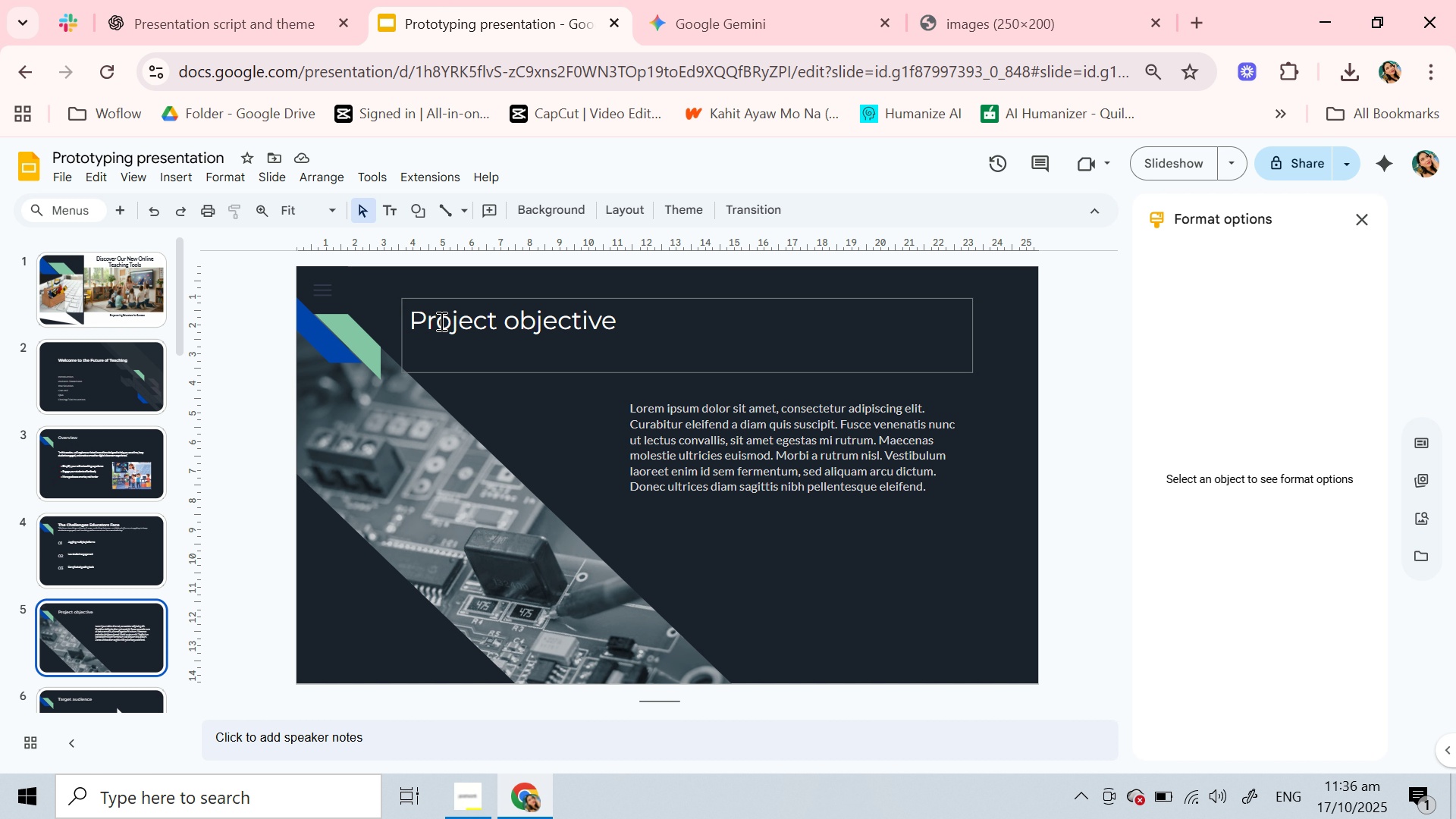 
double_click([440, 321])
 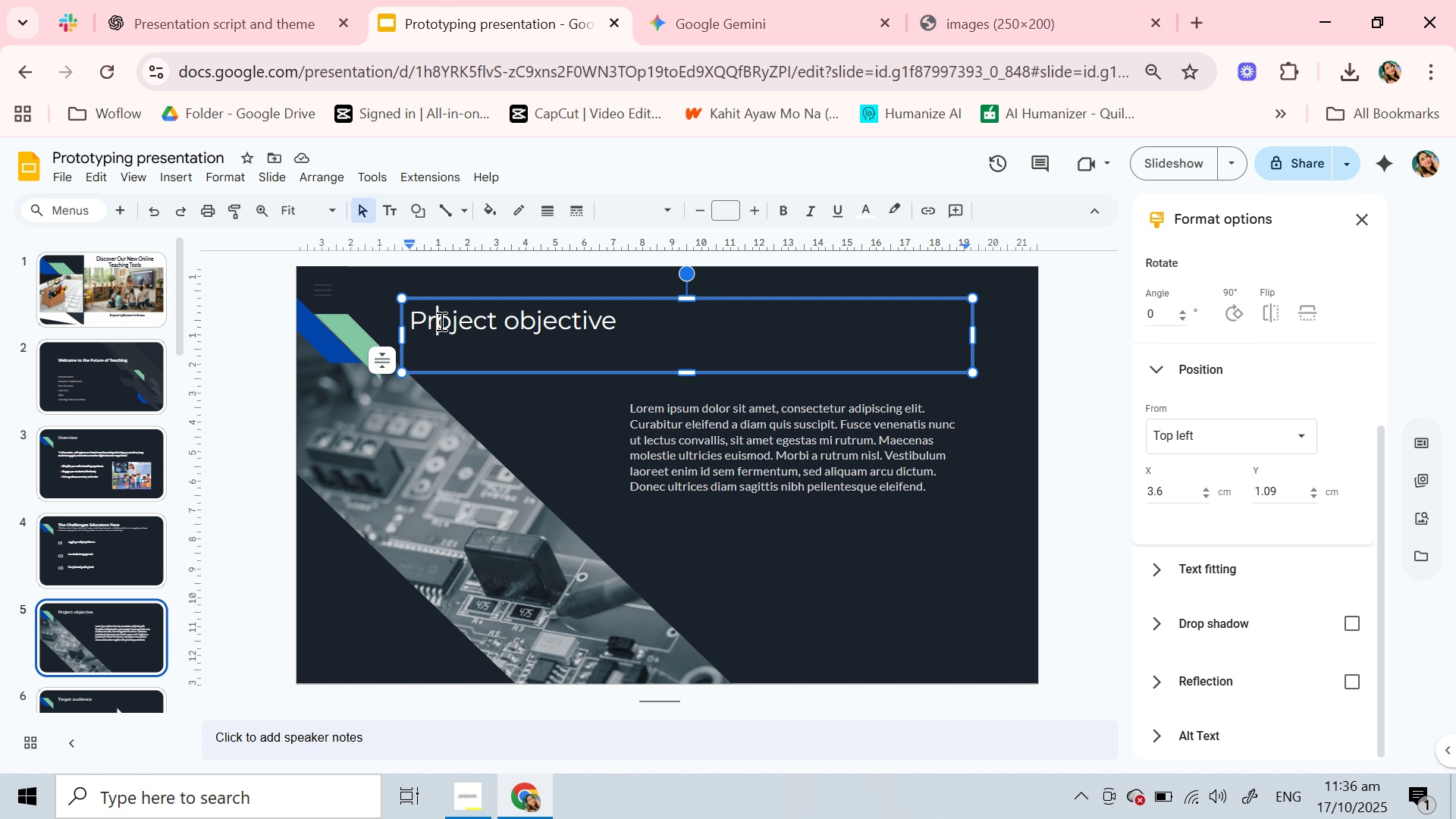 
triple_click([440, 321])
 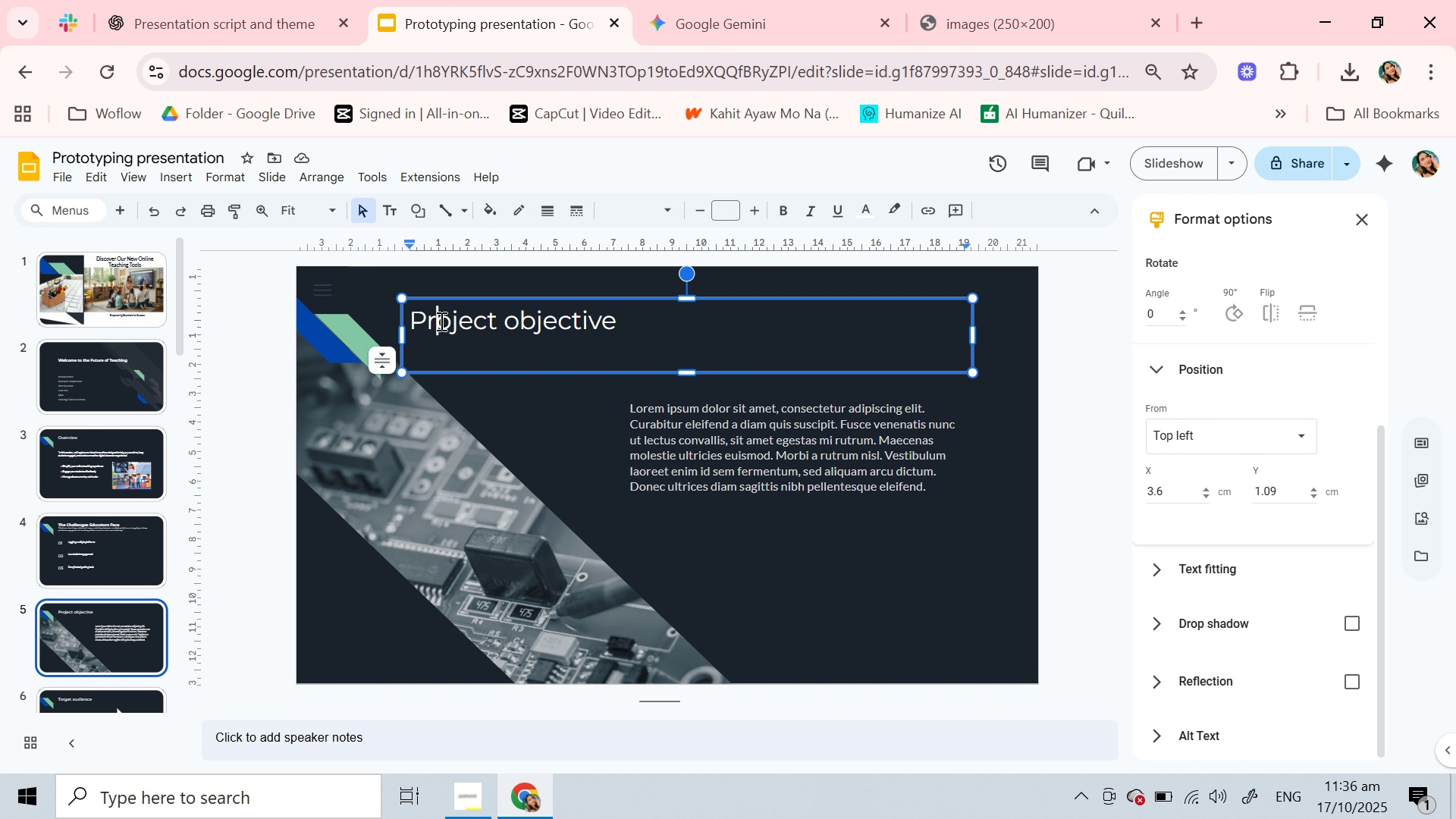 
triple_click([440, 321])
 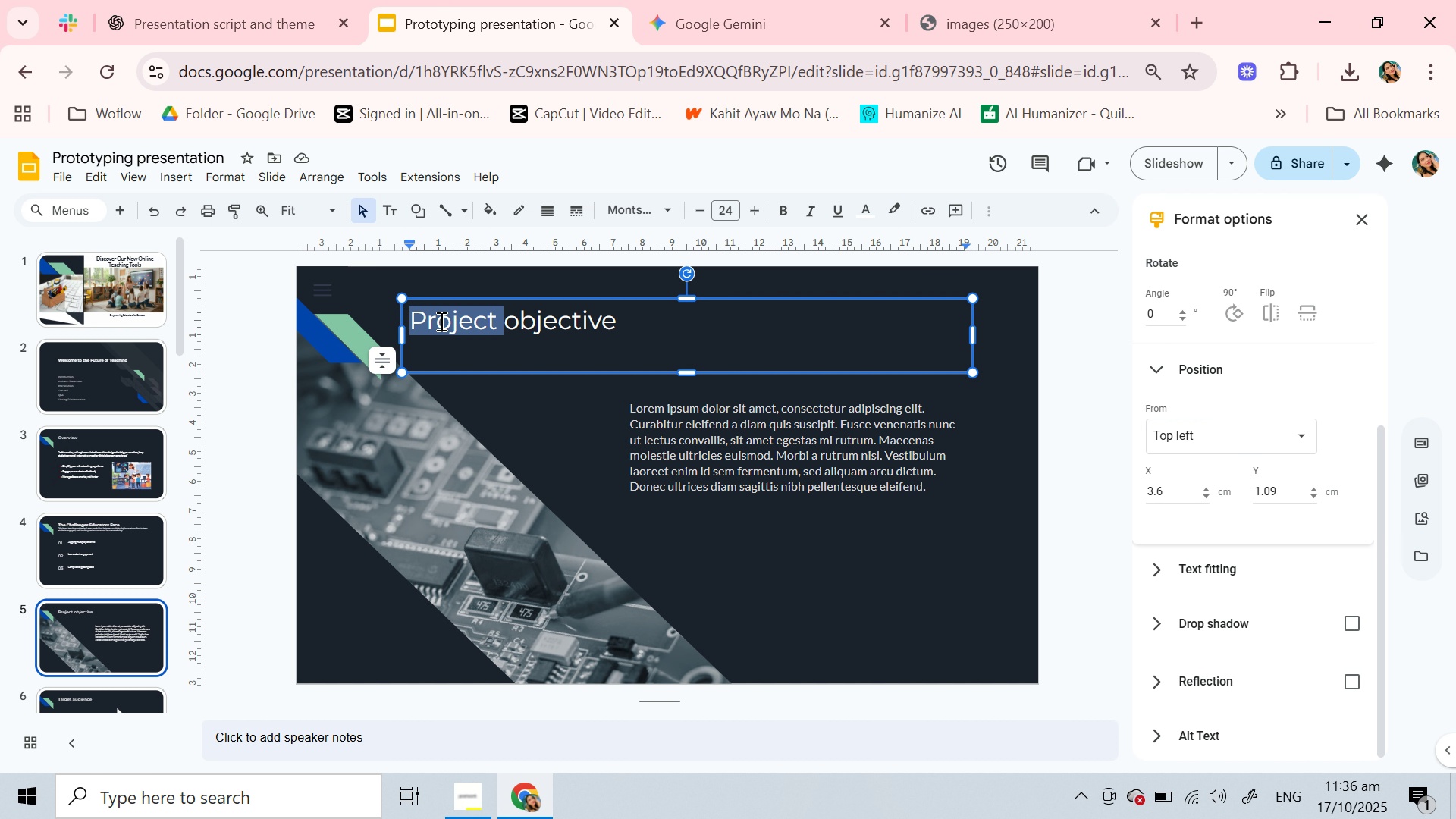 
key(Control+ControlLeft)
 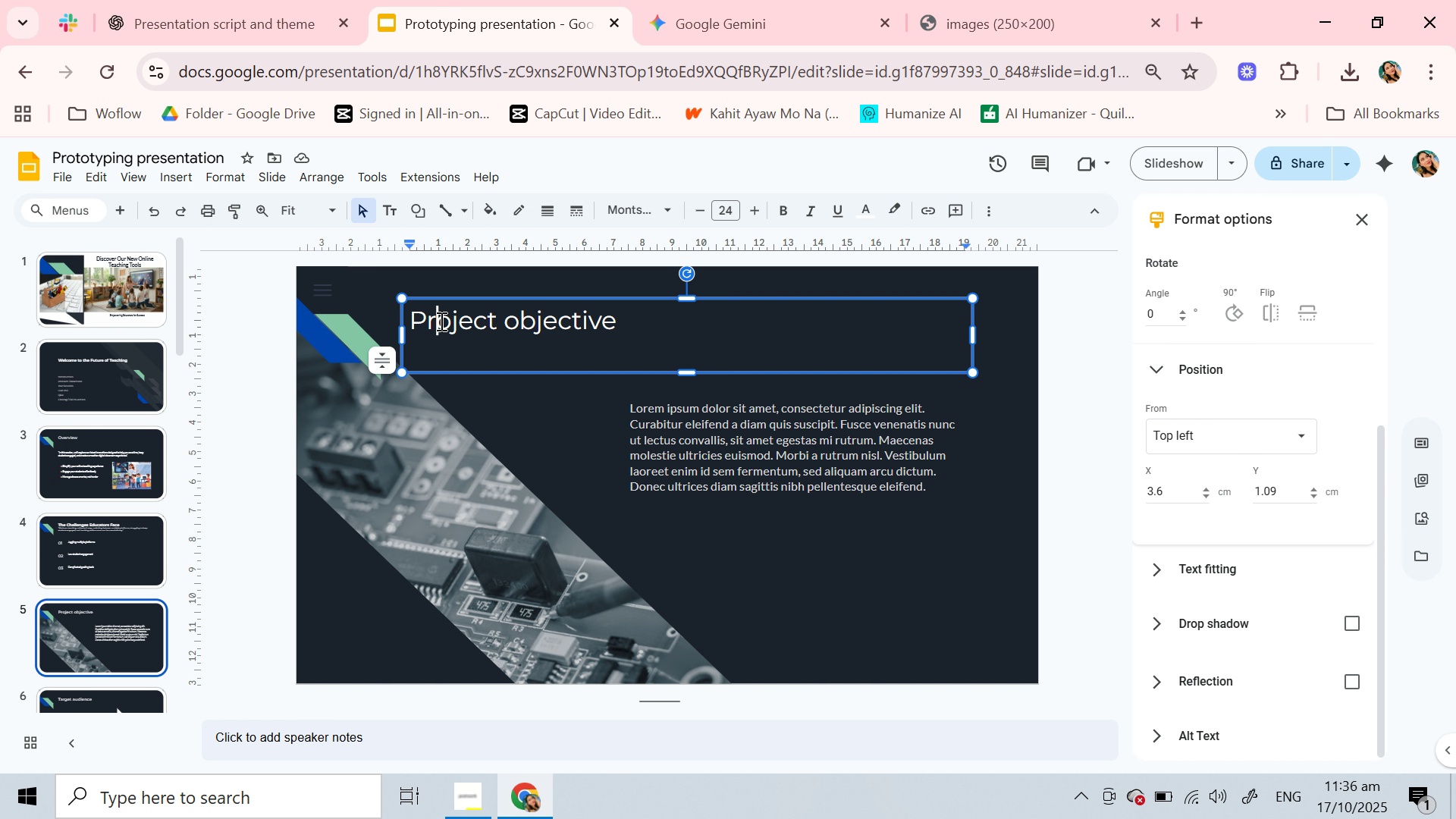 
double_click([440, 321])
 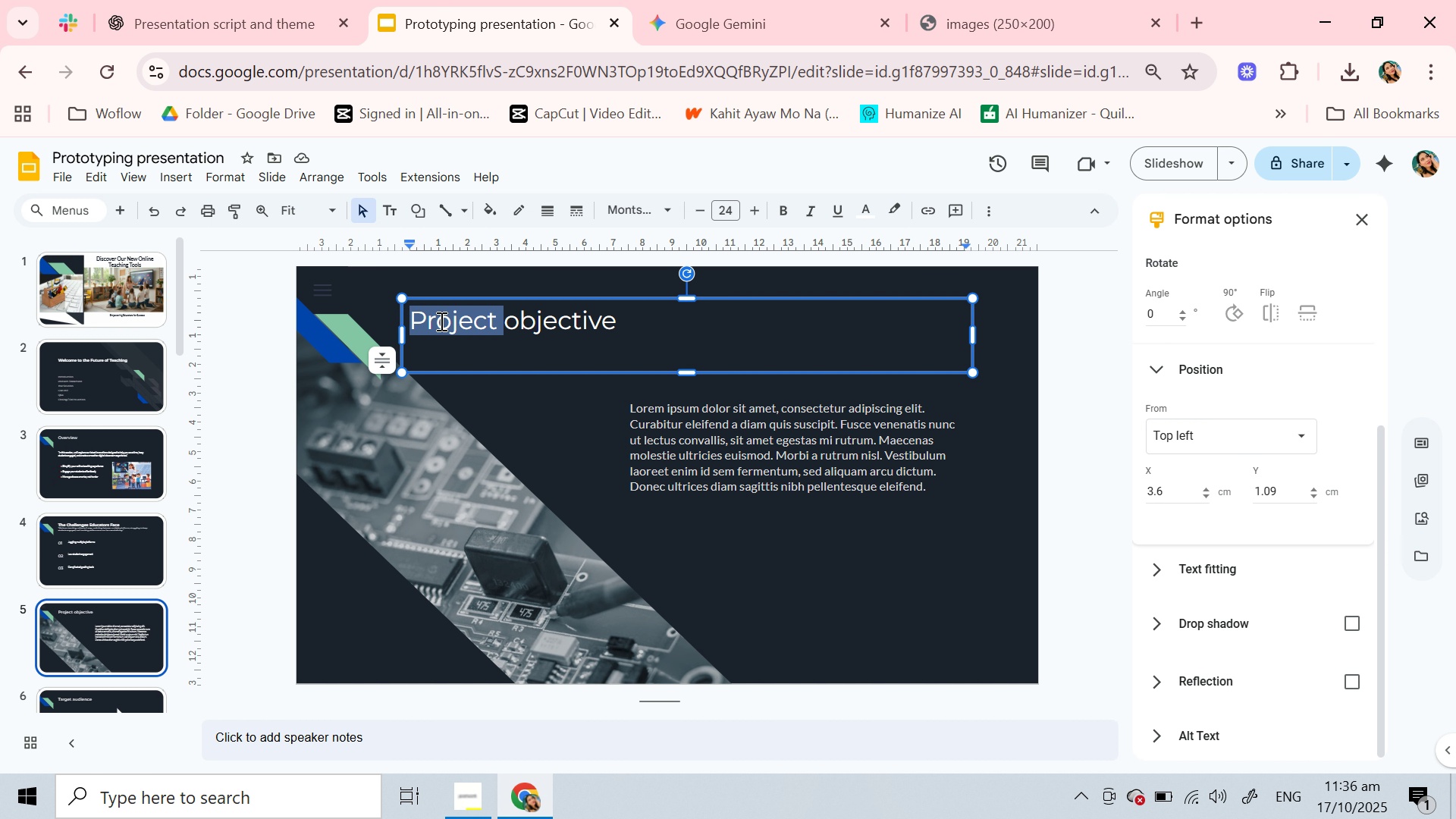 
triple_click([440, 321])
 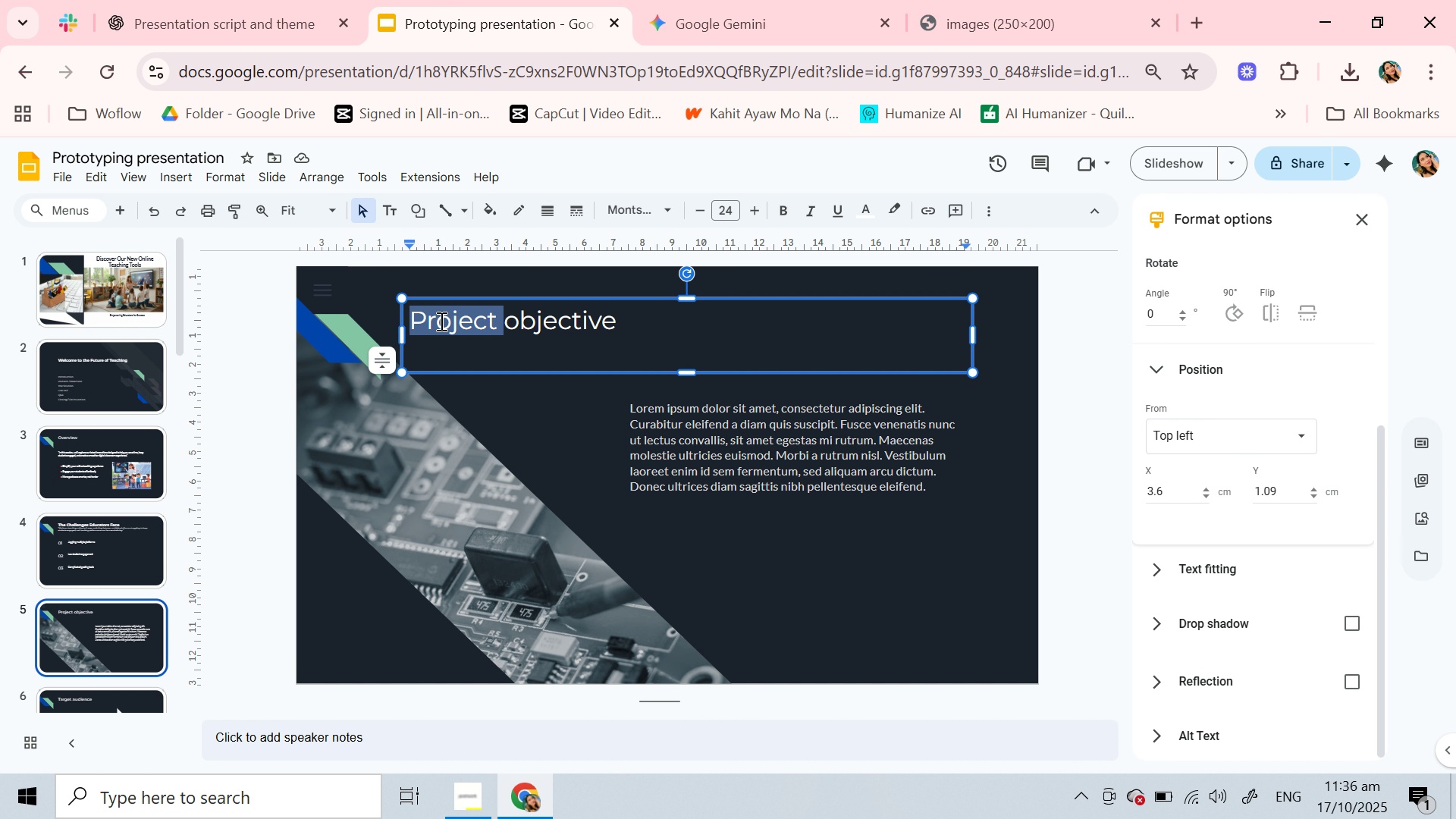 
triple_click([440, 321])
 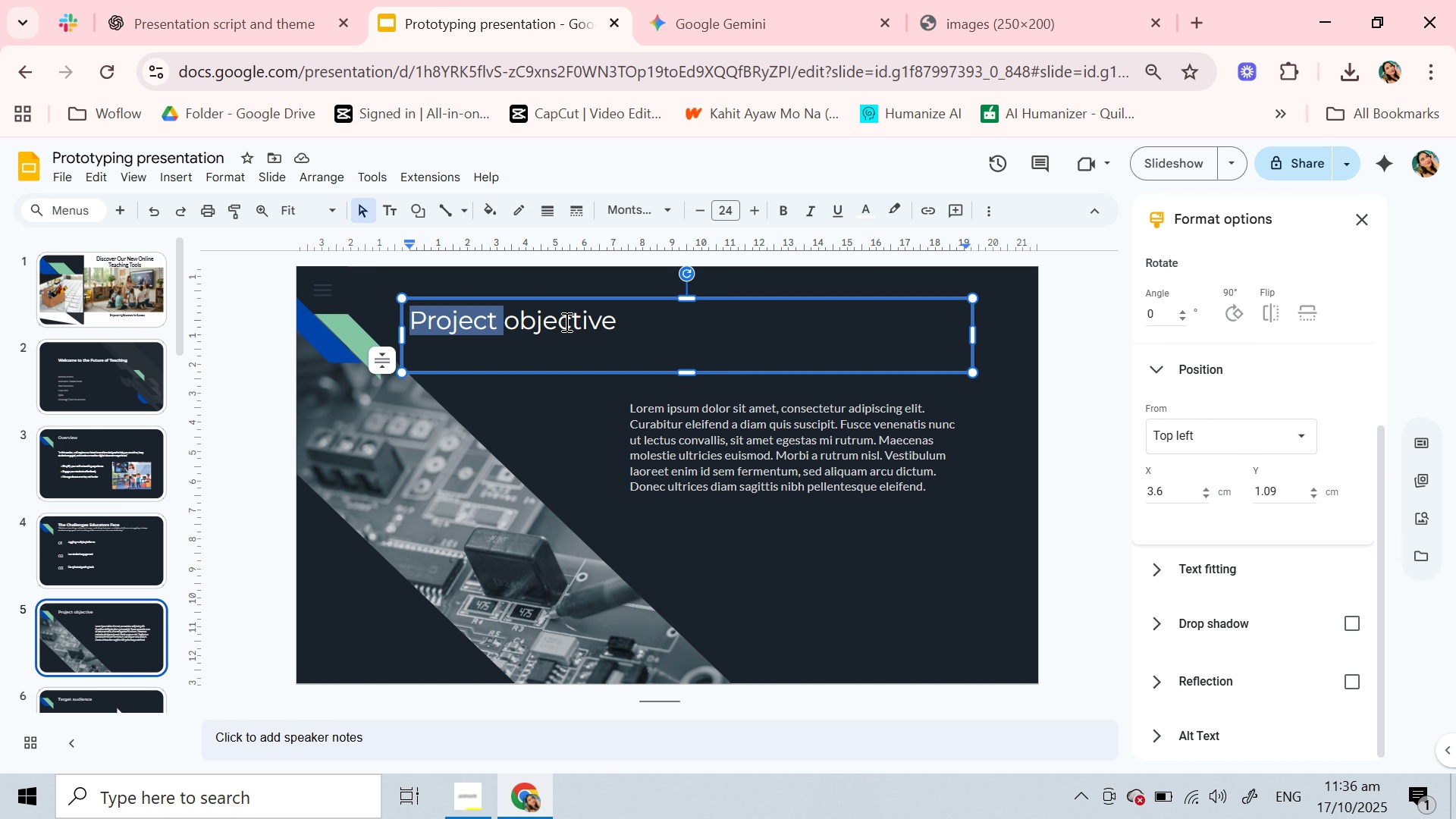 
double_click([565, 322])
 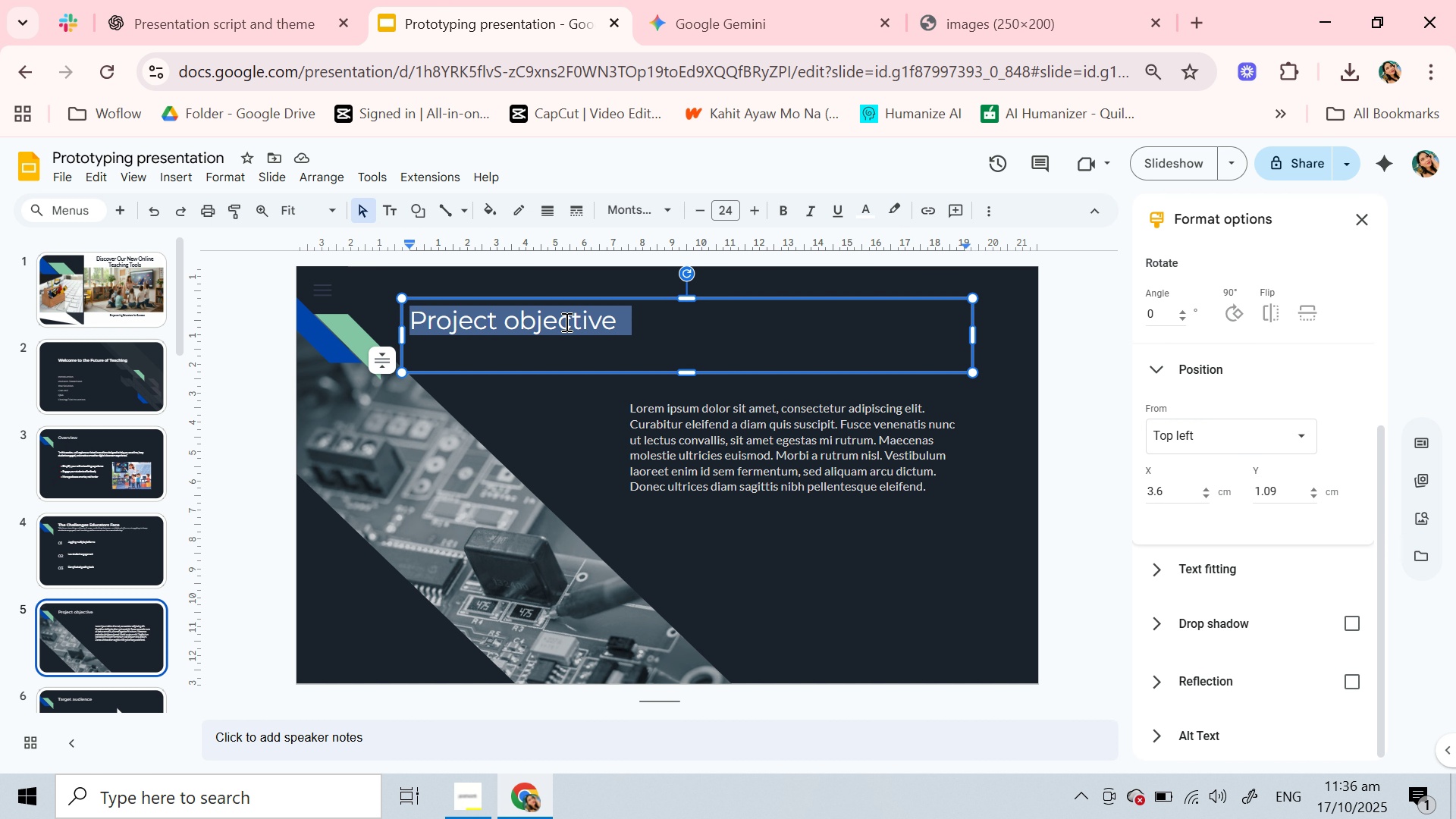 
triple_click([565, 322])
 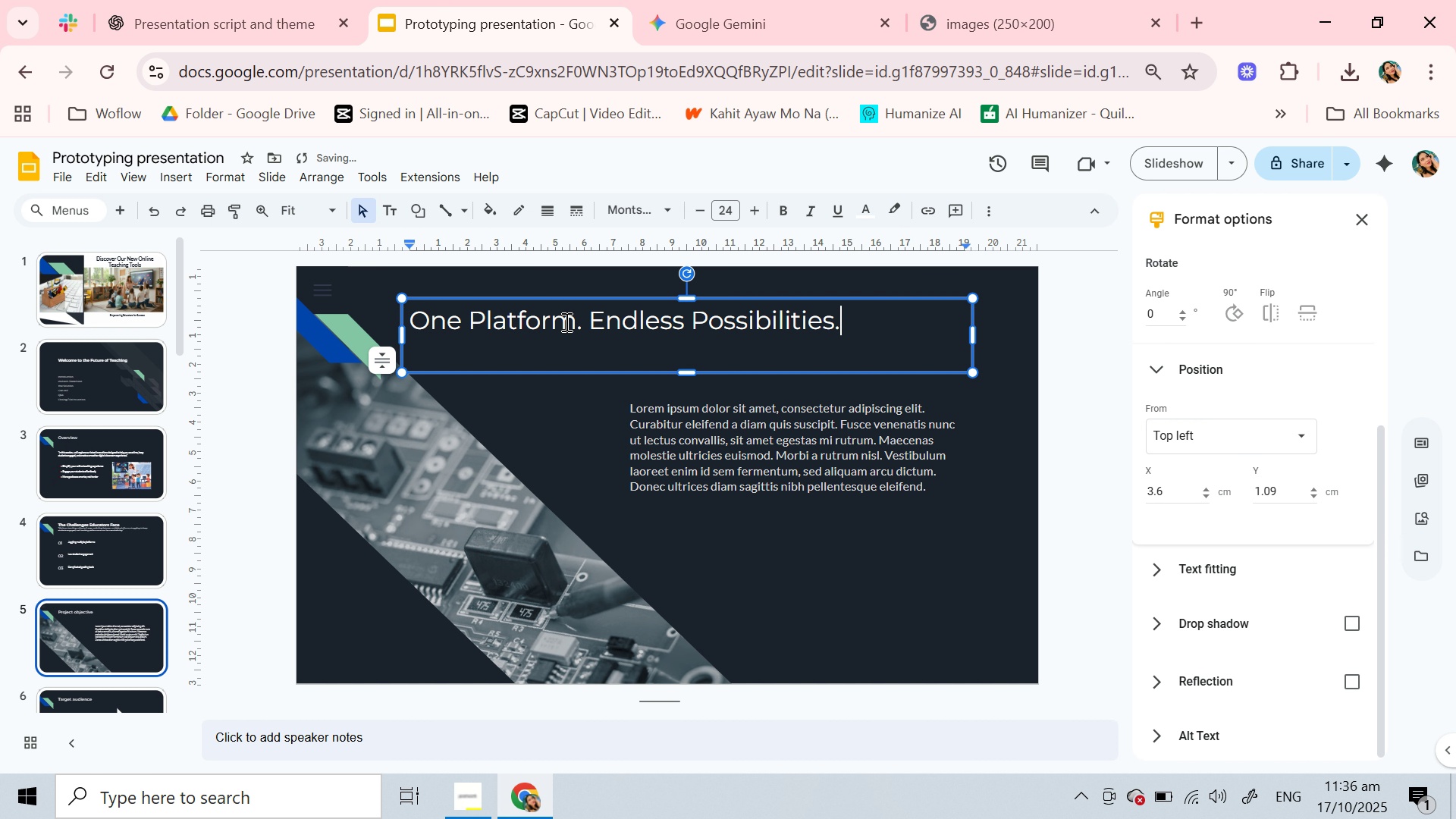 
key(Control+V)
 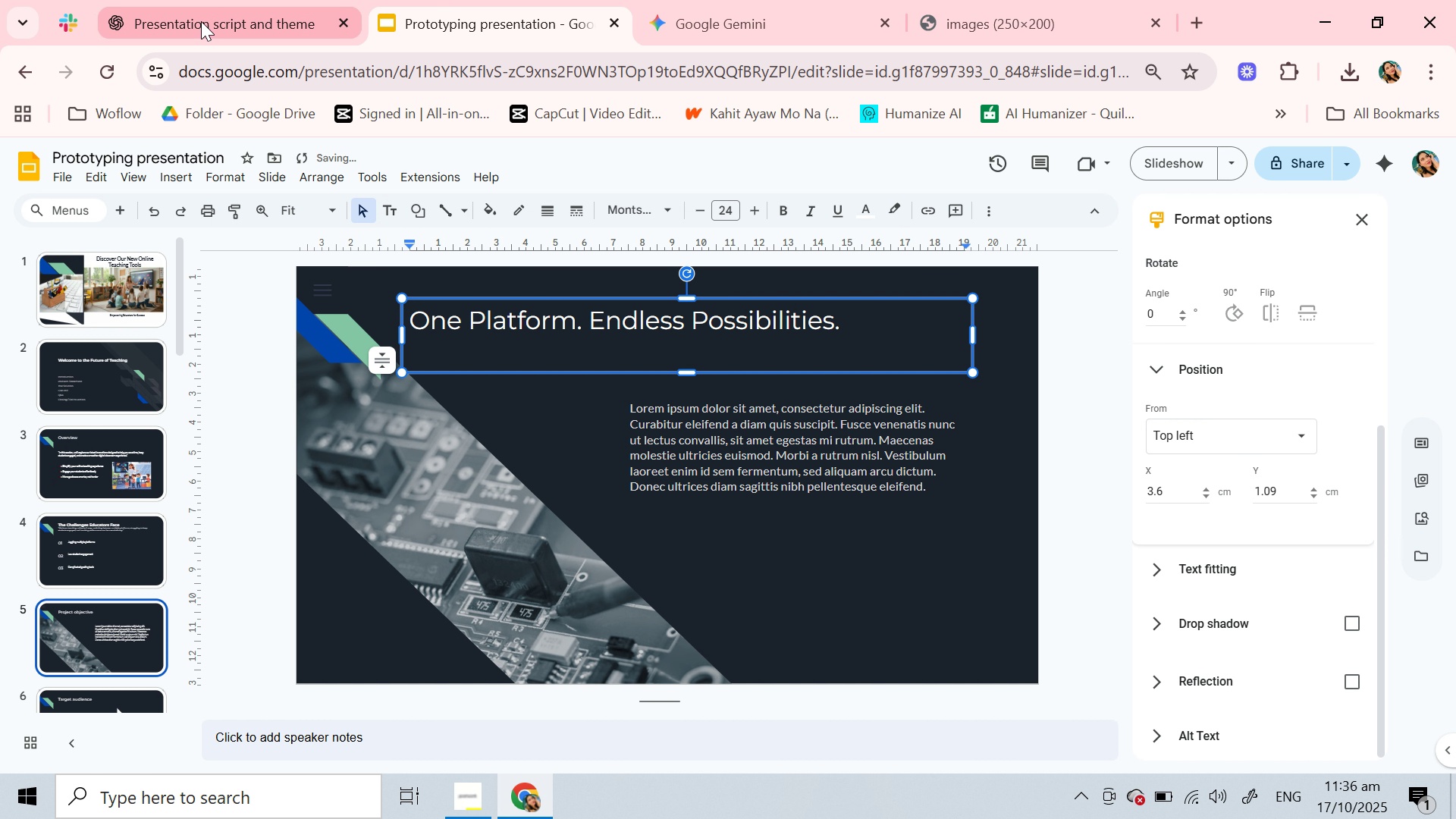 
left_click([201, 21])
 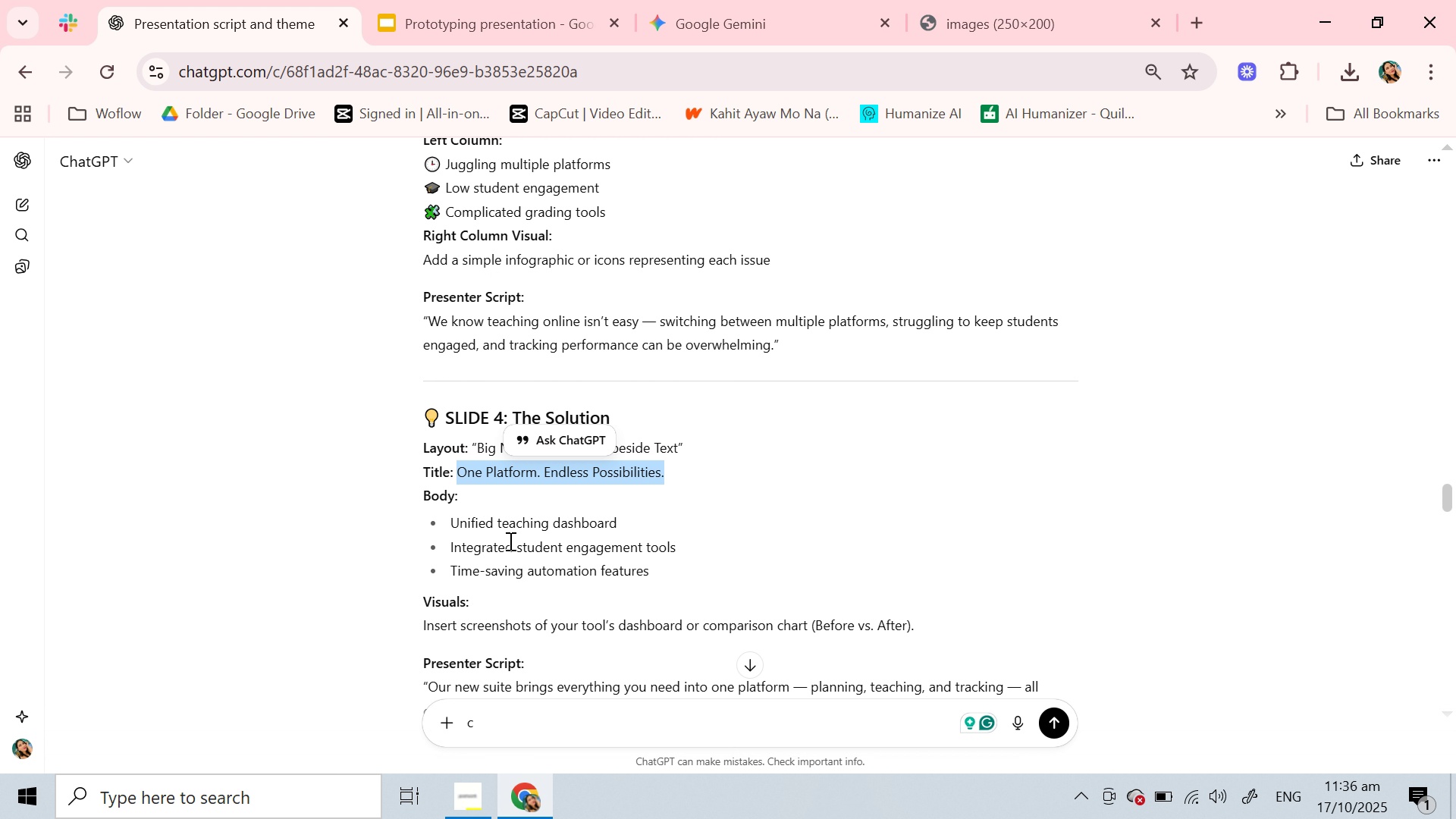 
scroll: coordinate [507, 540], scroll_direction: down, amount: 1.0
 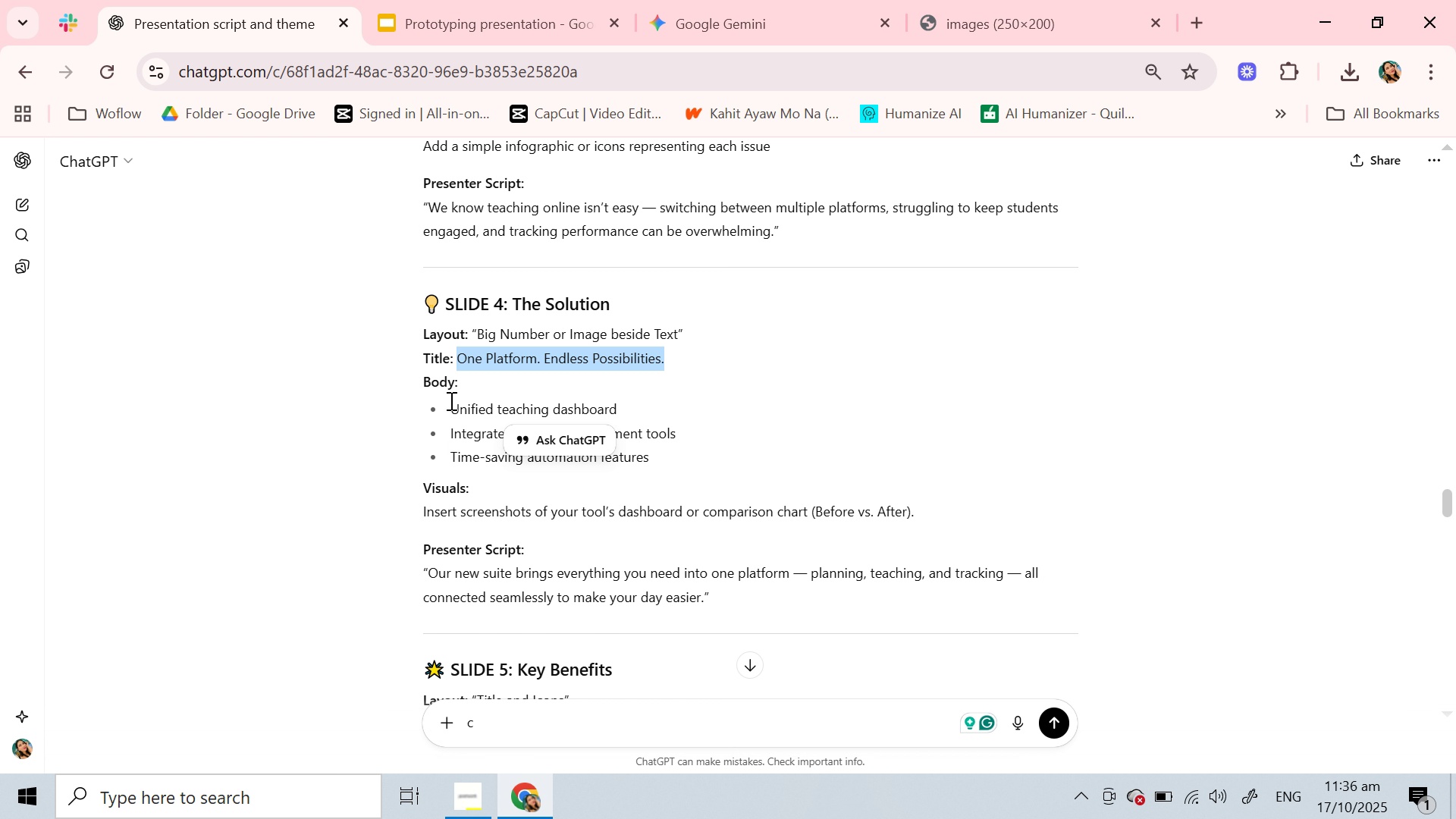 
wait(8.66)
 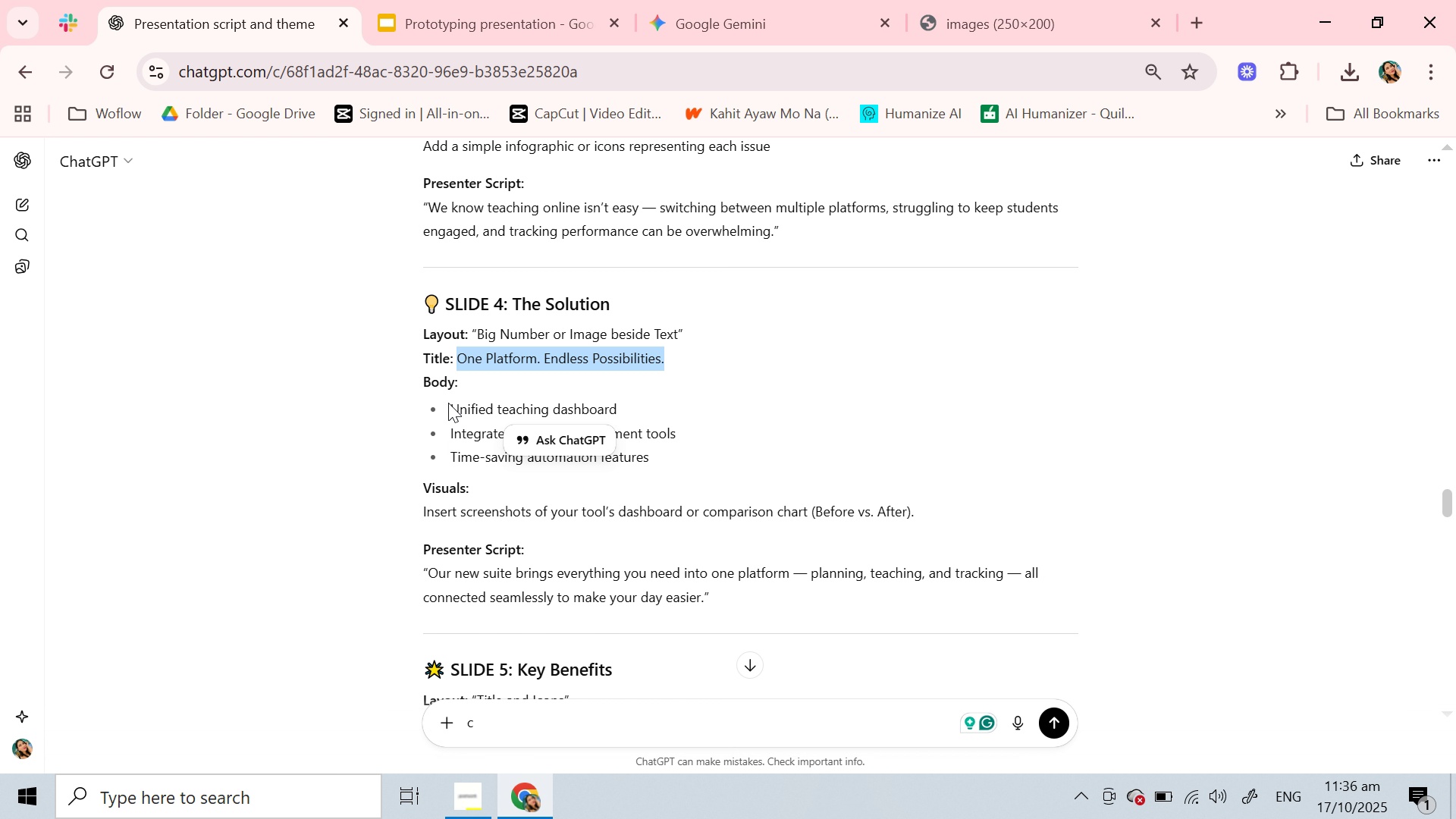 
key(Control+C)
 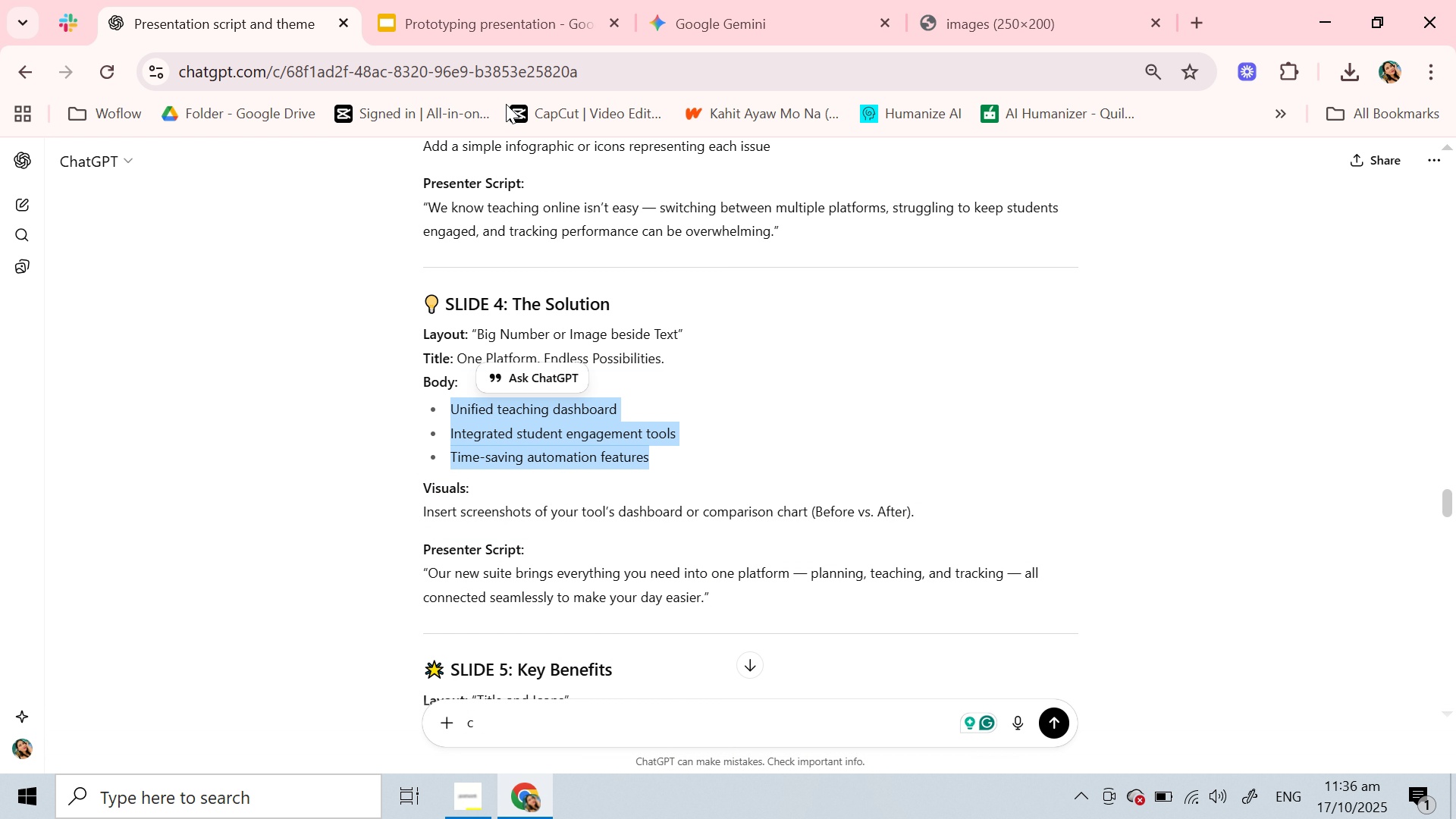 
key(Control+C)
 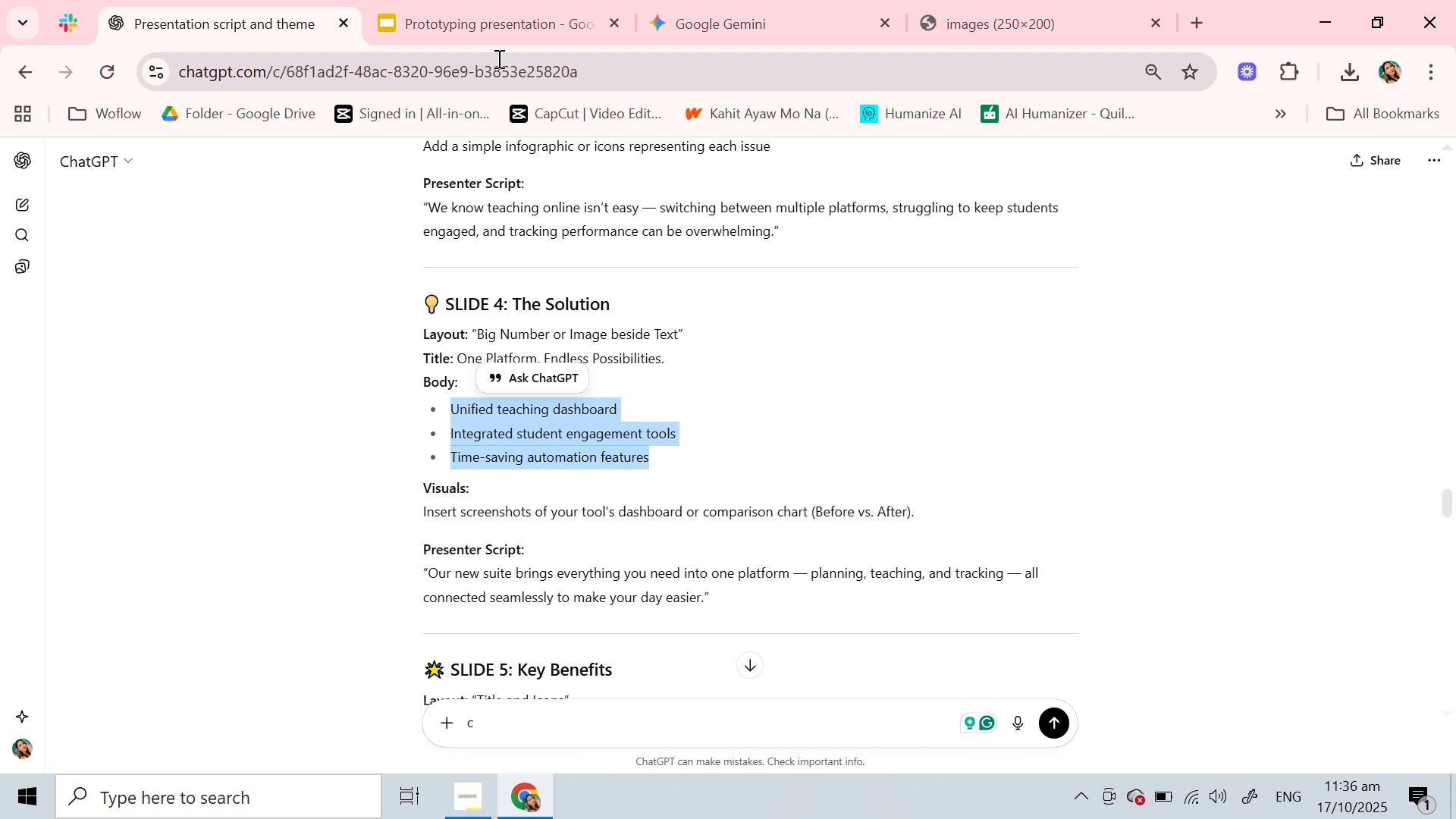 
key(Control+C)
 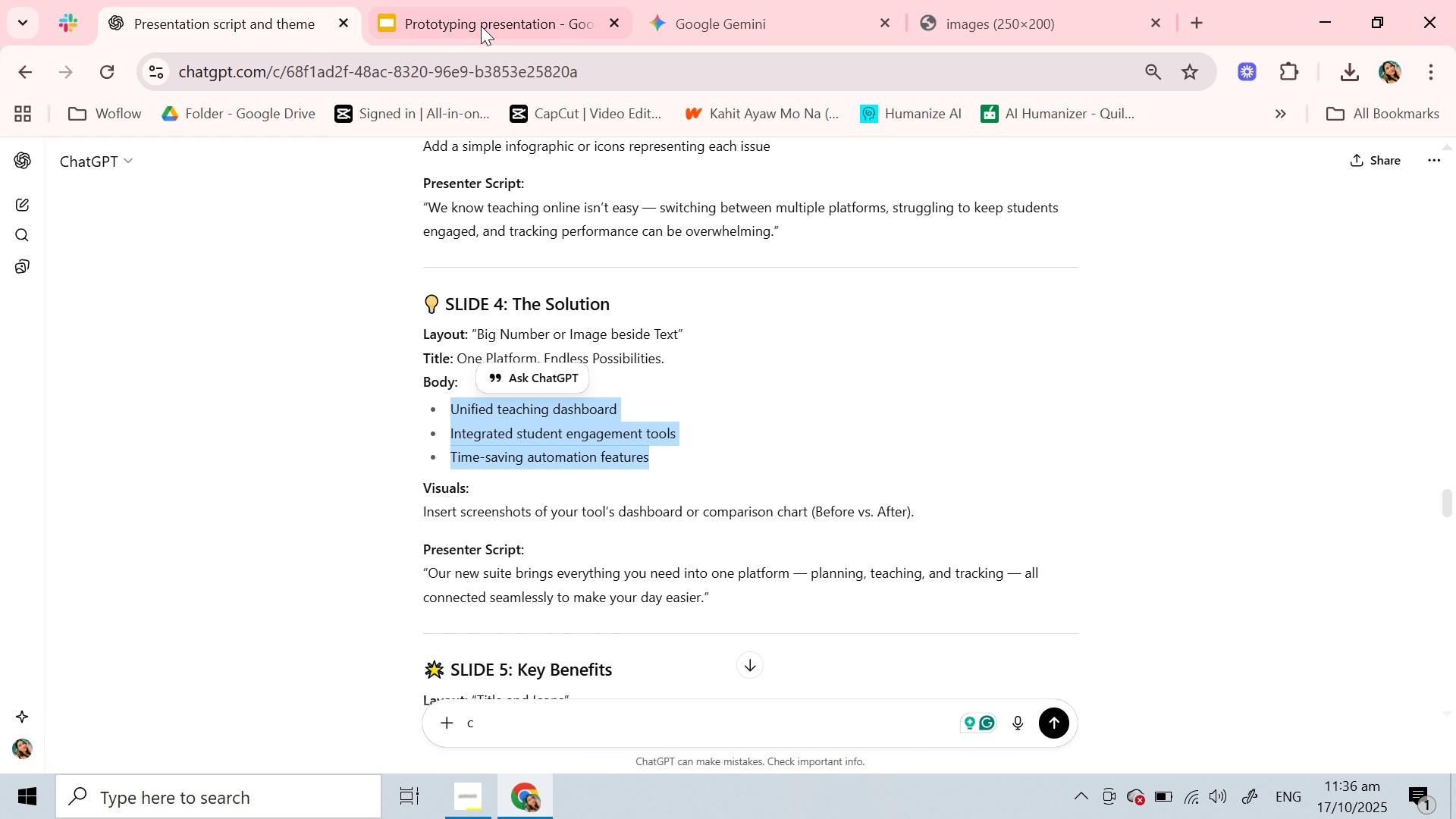 
key(Control+C)
 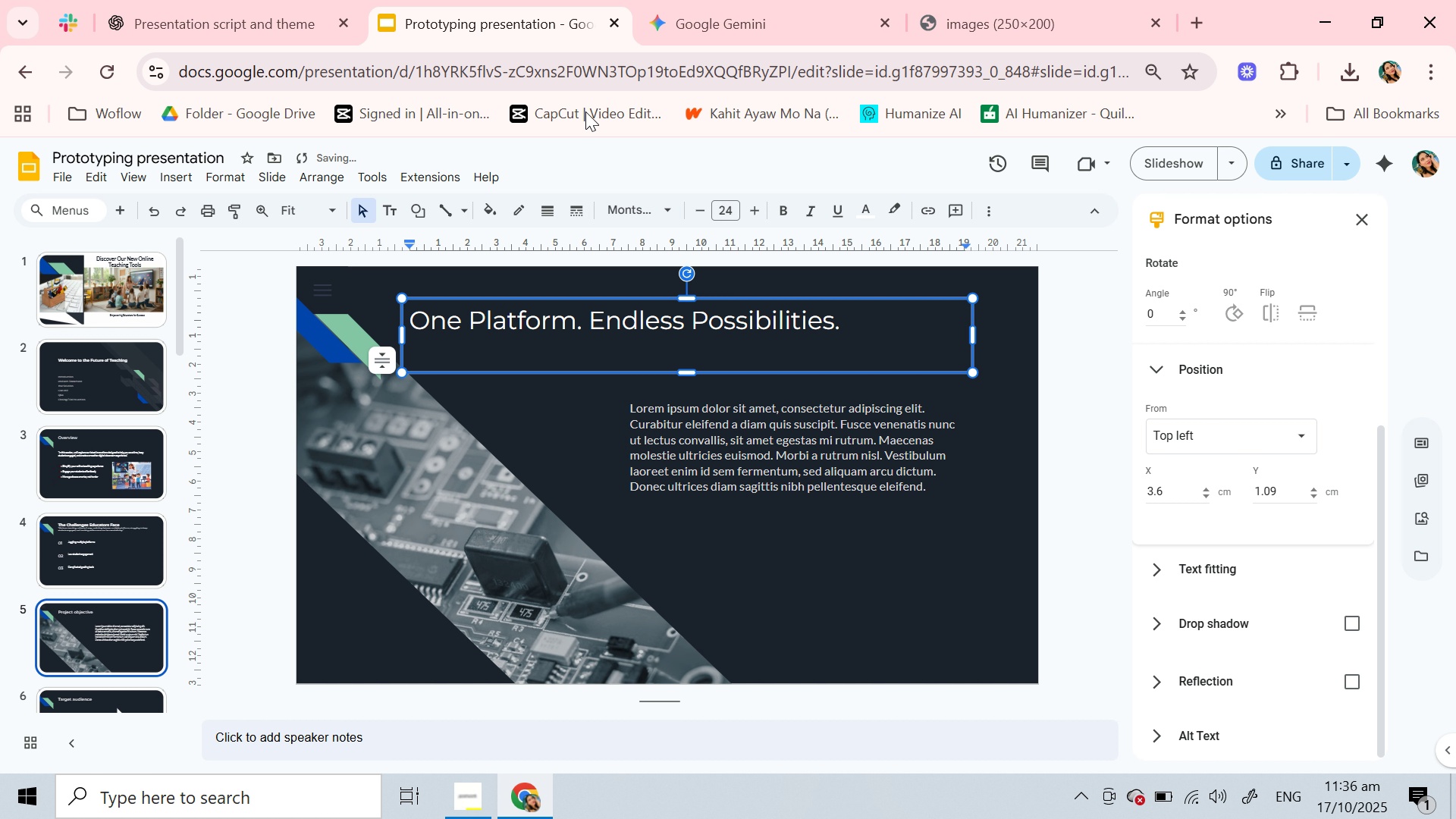 
left_click([479, 25])
 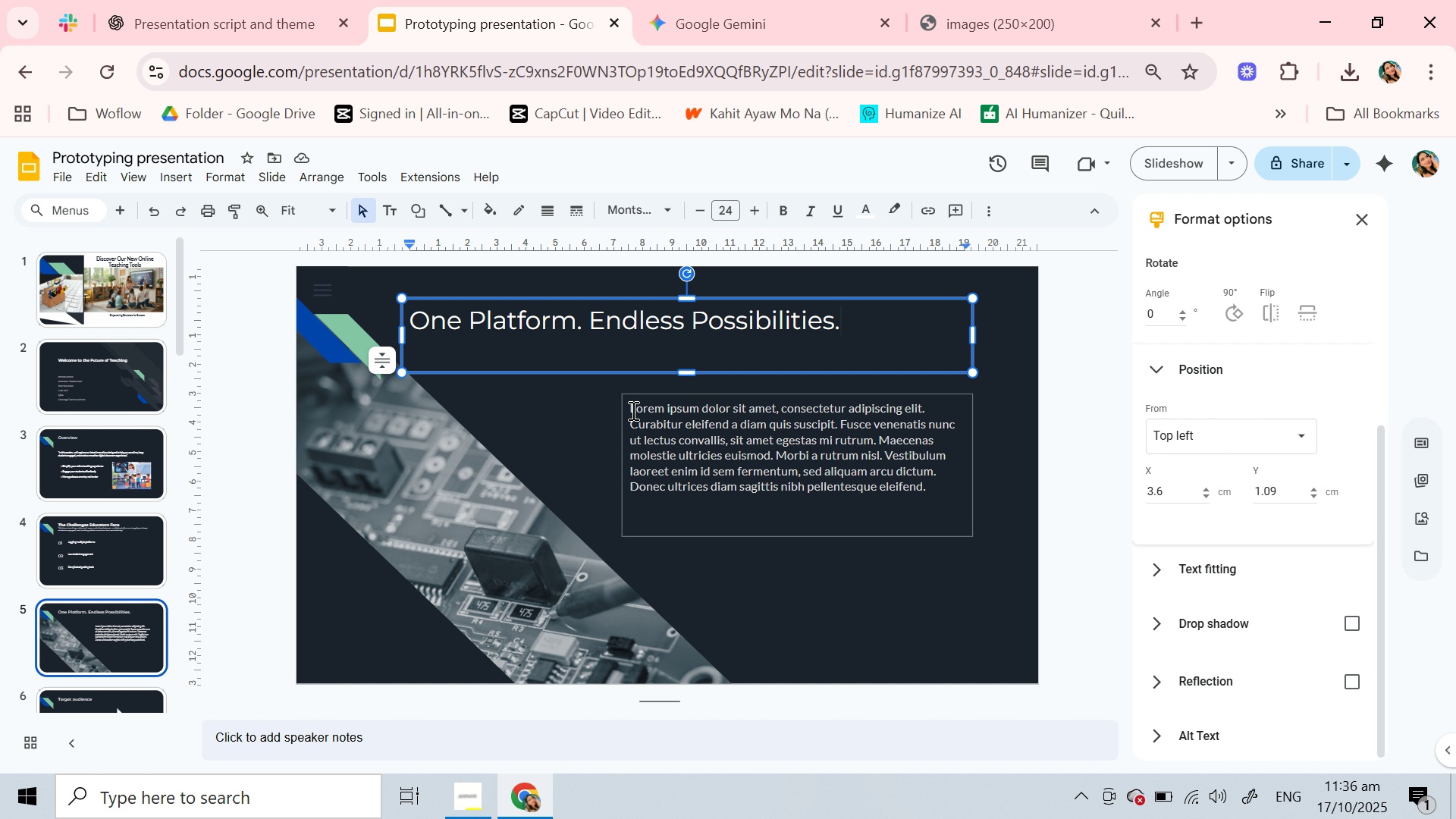 
double_click([632, 410])
 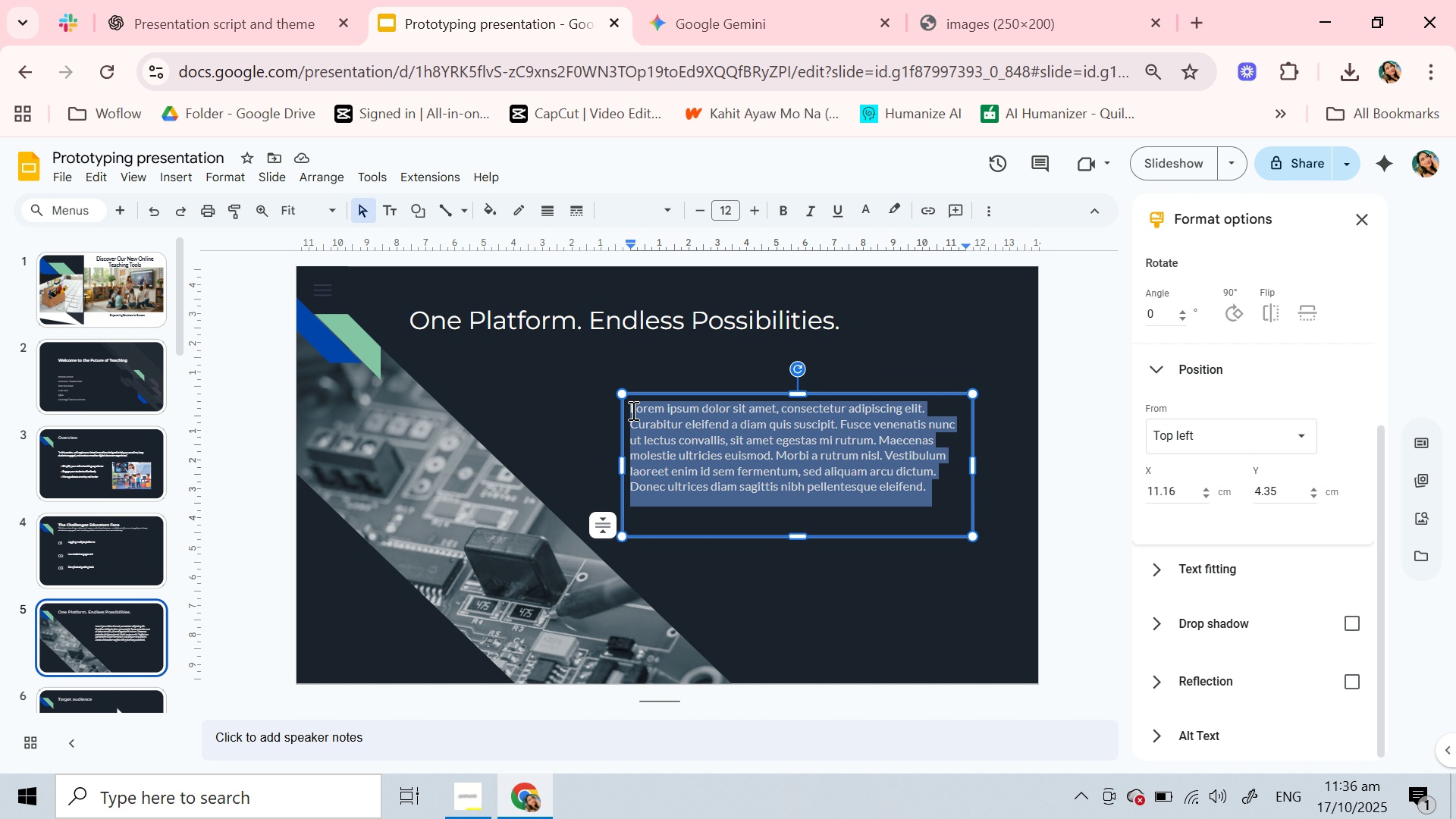 
triple_click([632, 410])
 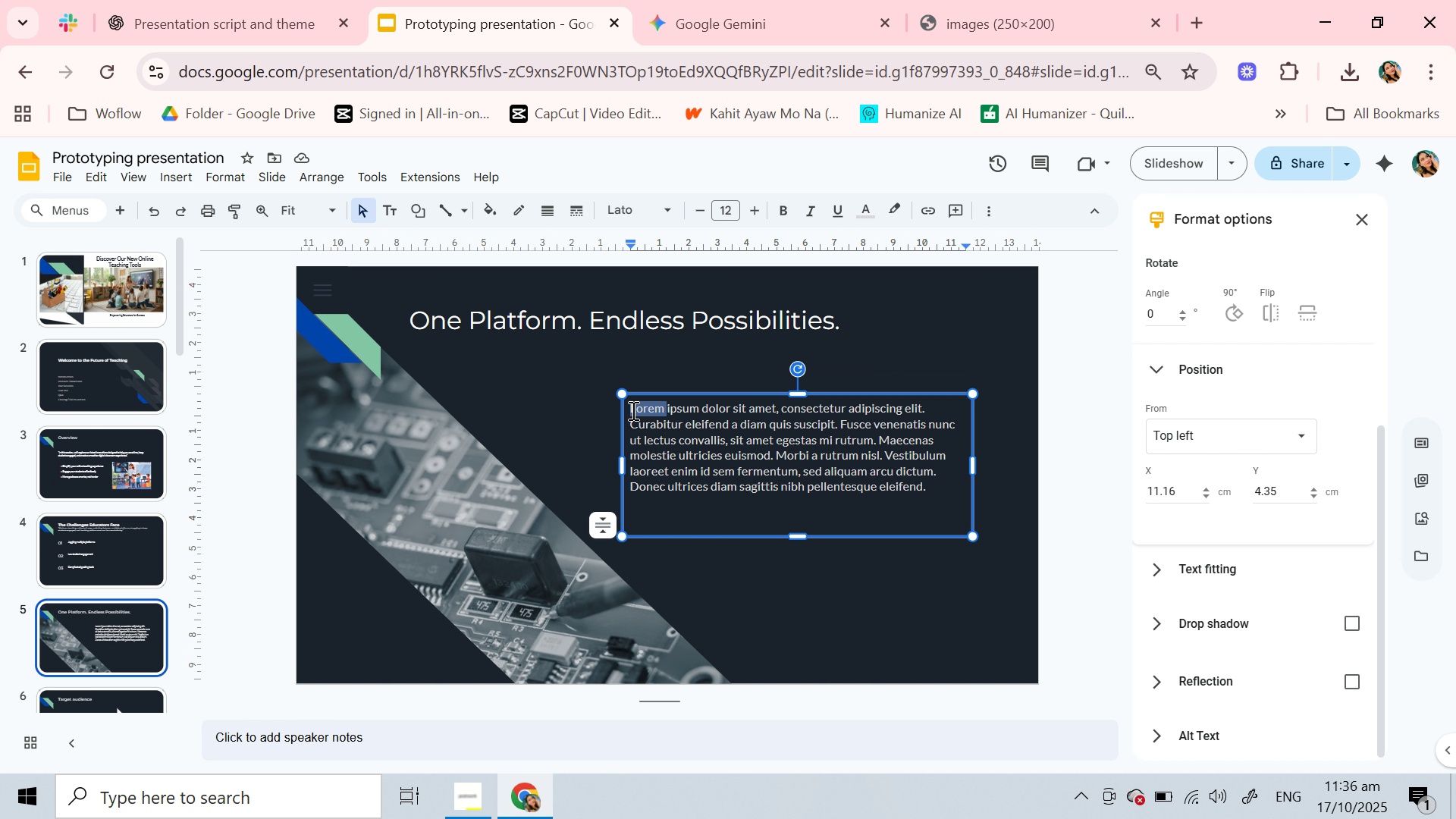 
triple_click([632, 410])
 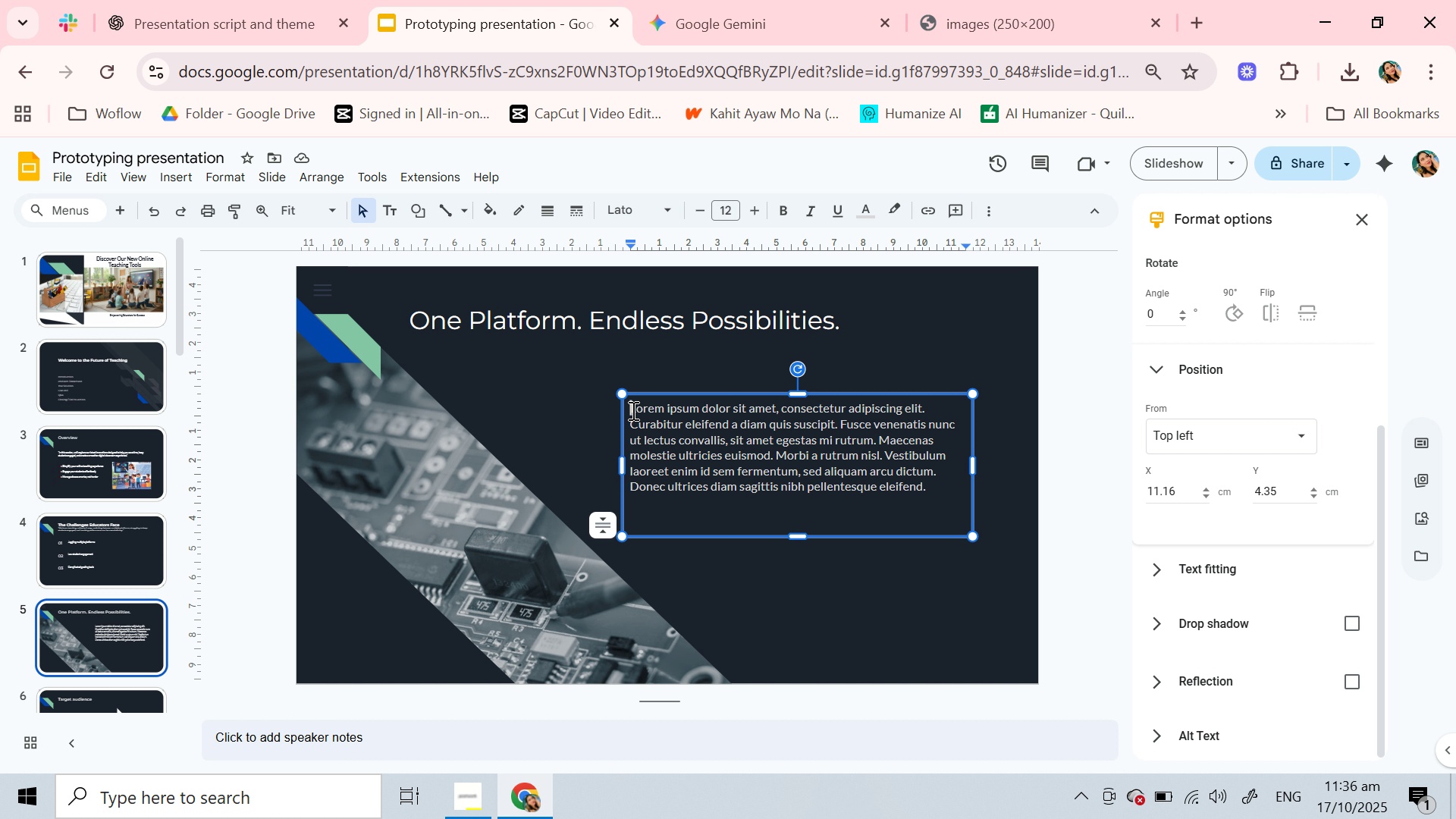 
triple_click([632, 410])
 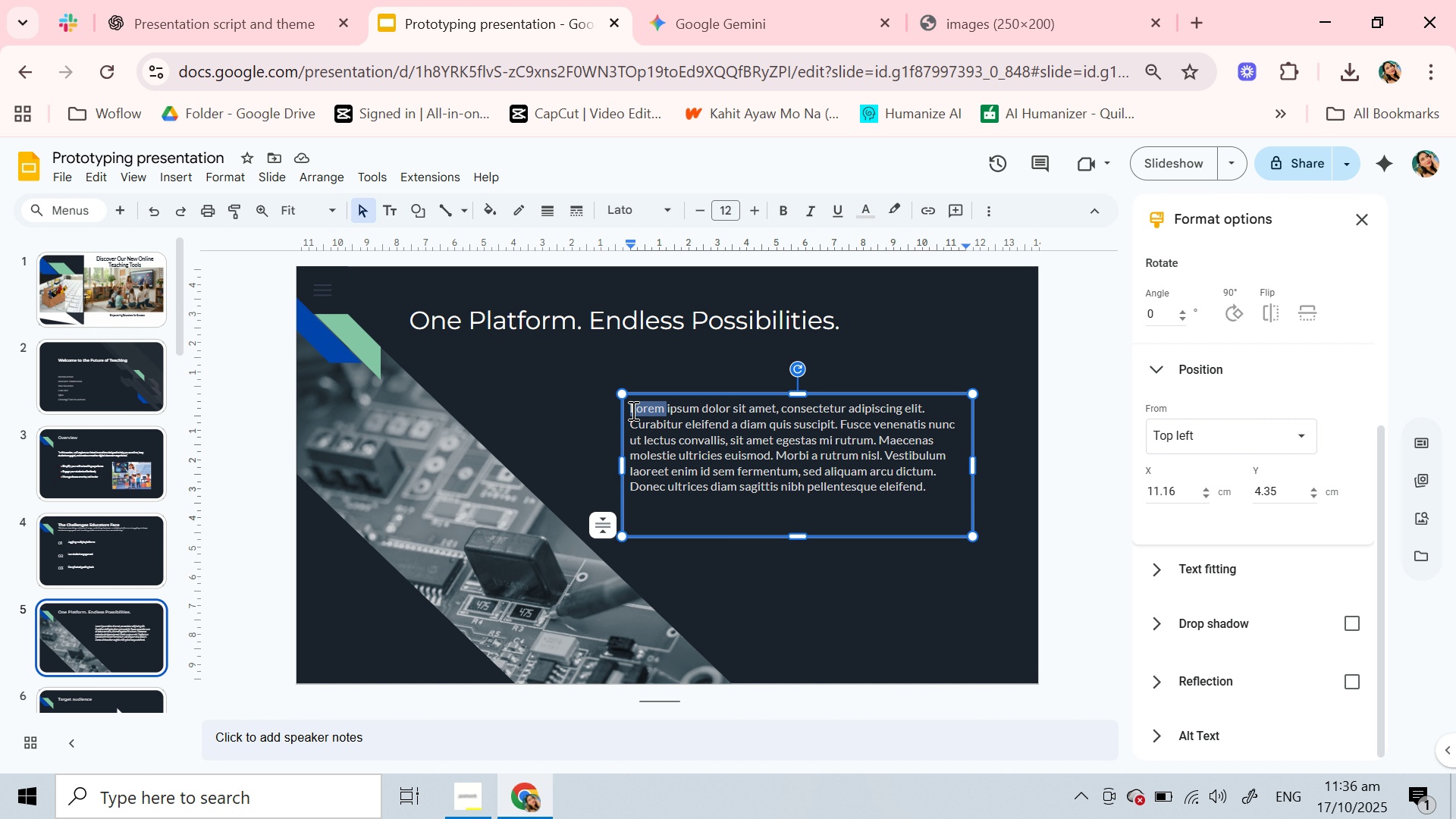 
triple_click([632, 410])
 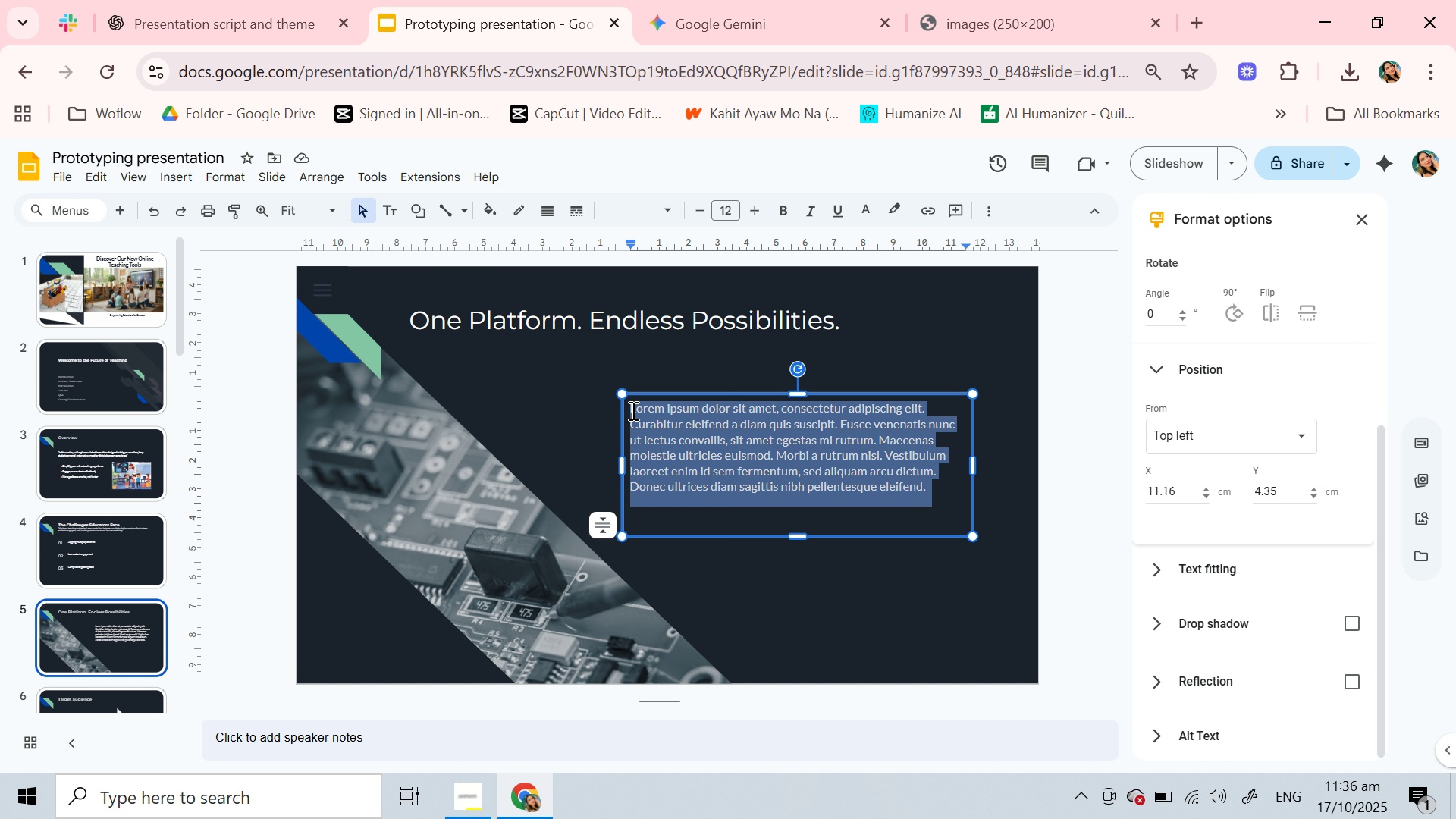 
triple_click([632, 410])
 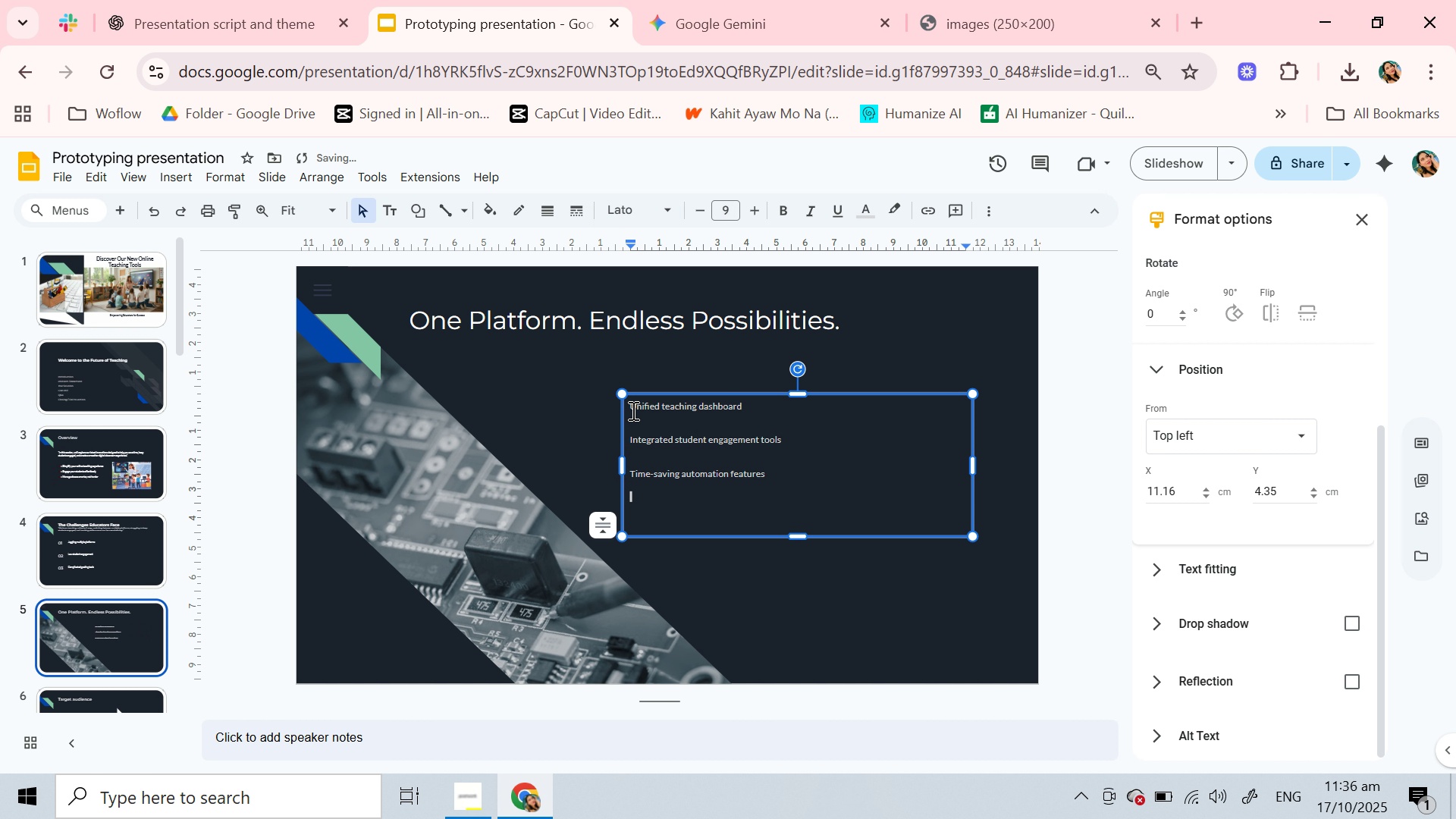 
key(Control+V)
 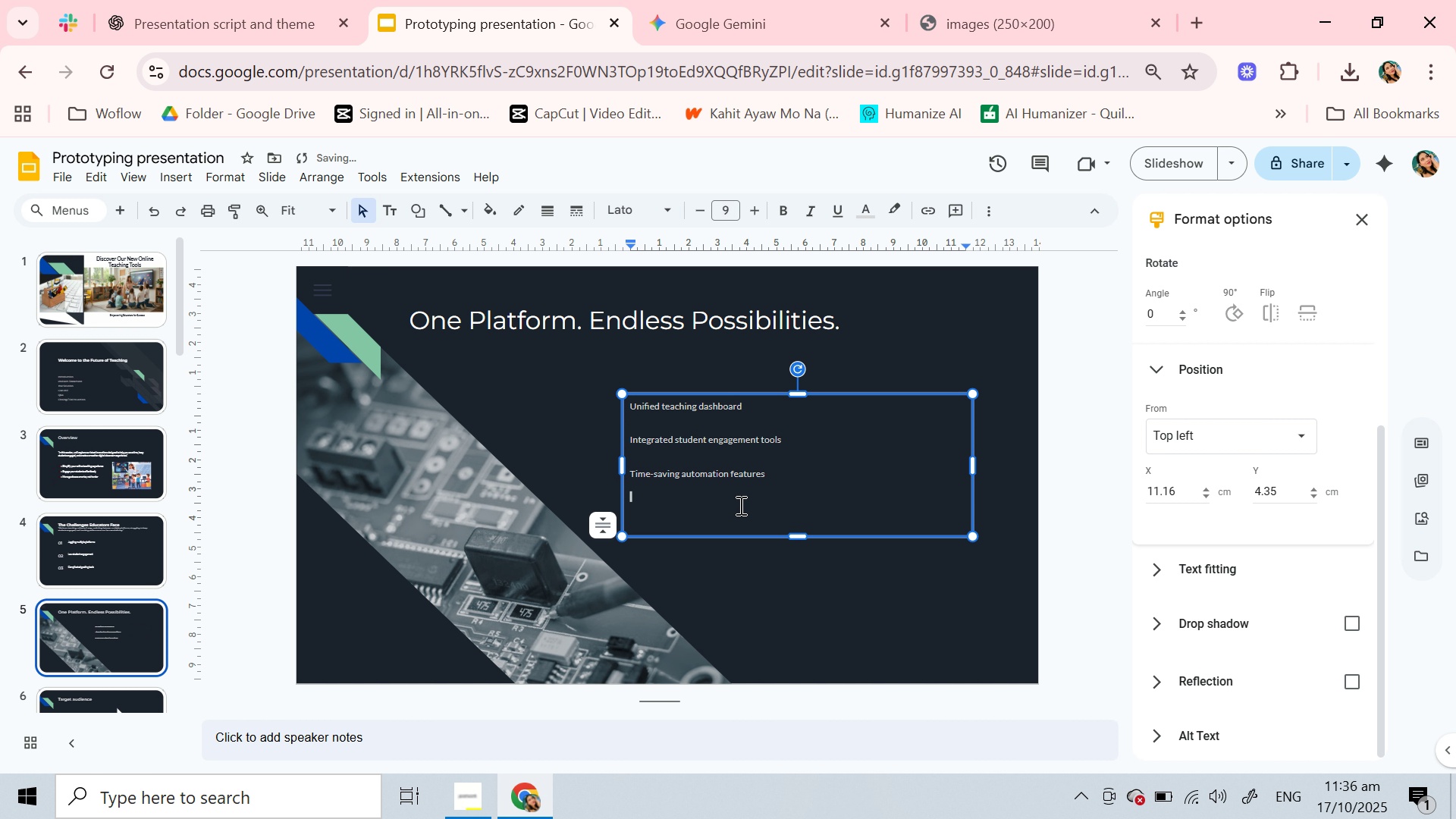 
left_click([140, 0])
 